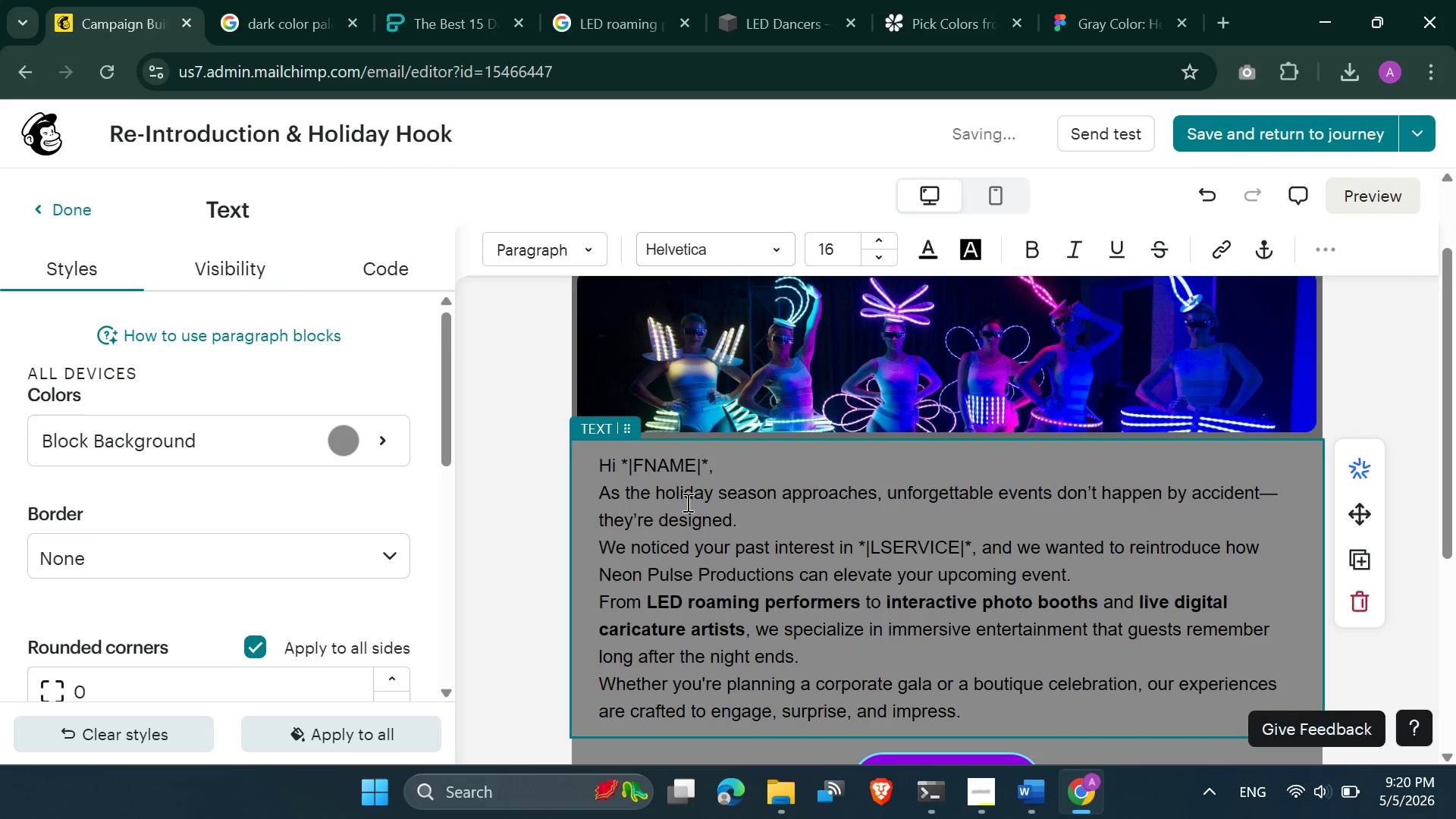 
key(ArrowDown)
 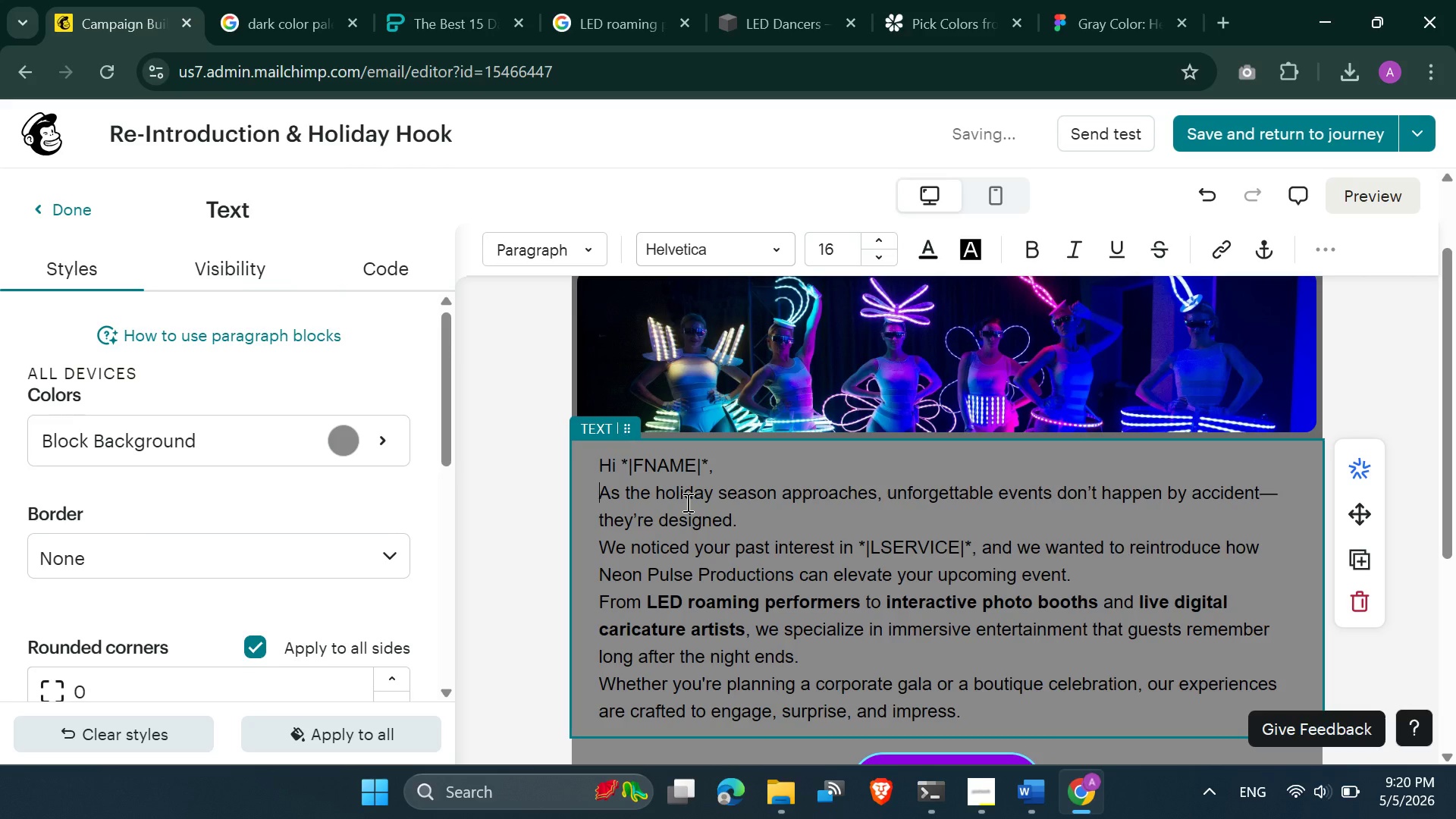 
key(Backspace)
 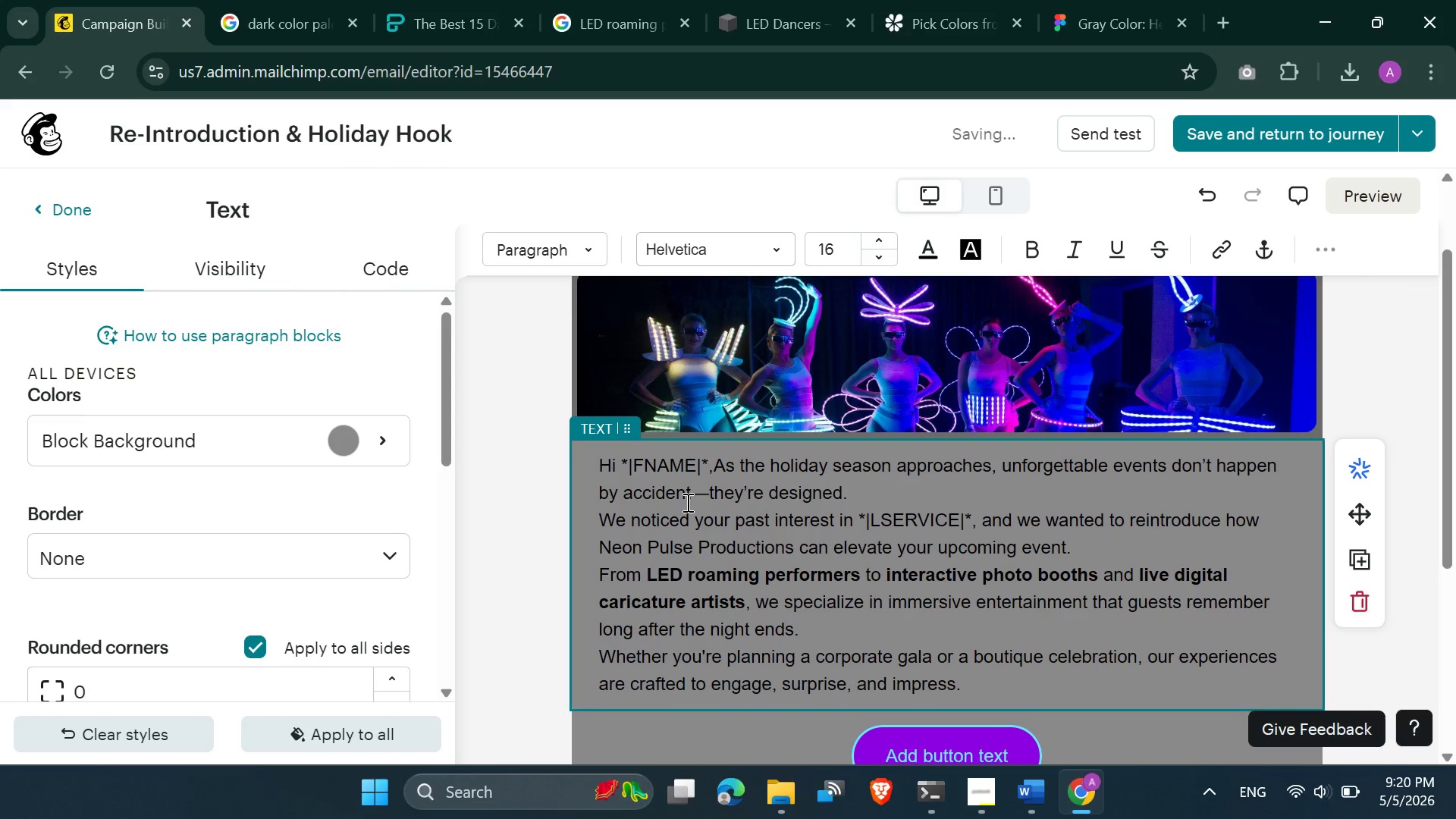 
key(Enter)
 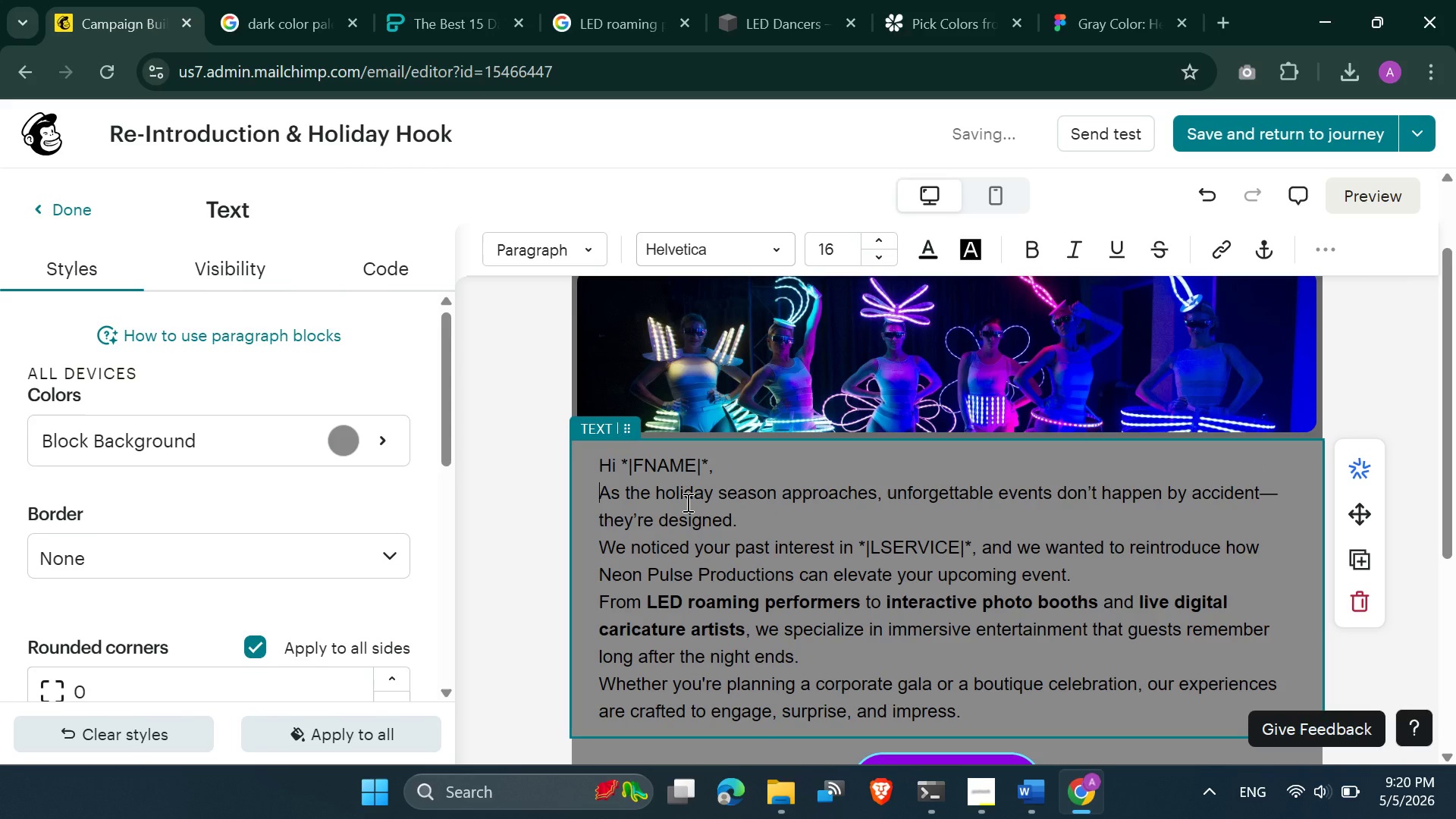 
key(ArrowDown)
 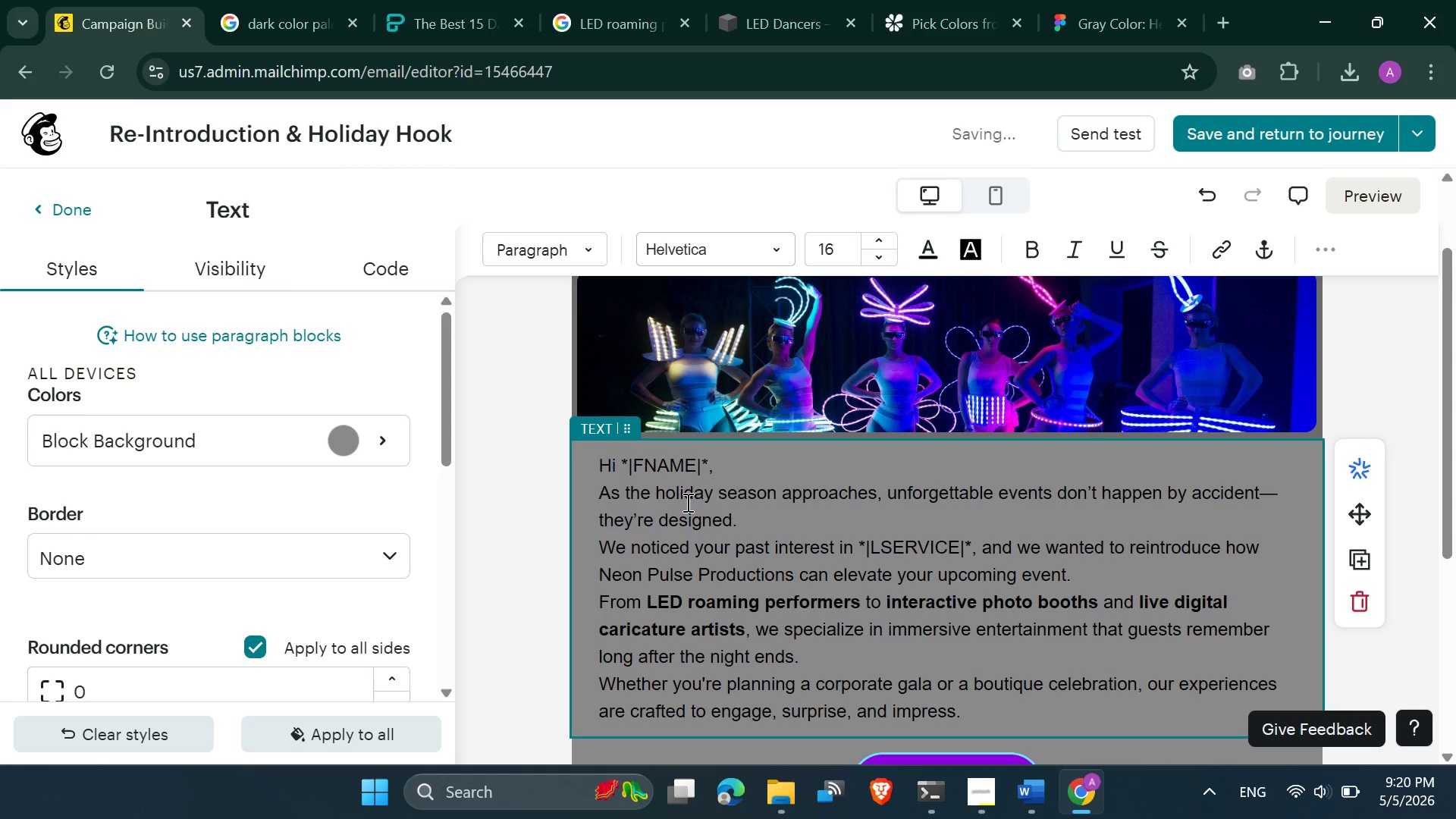 
key(ArrowDown)
 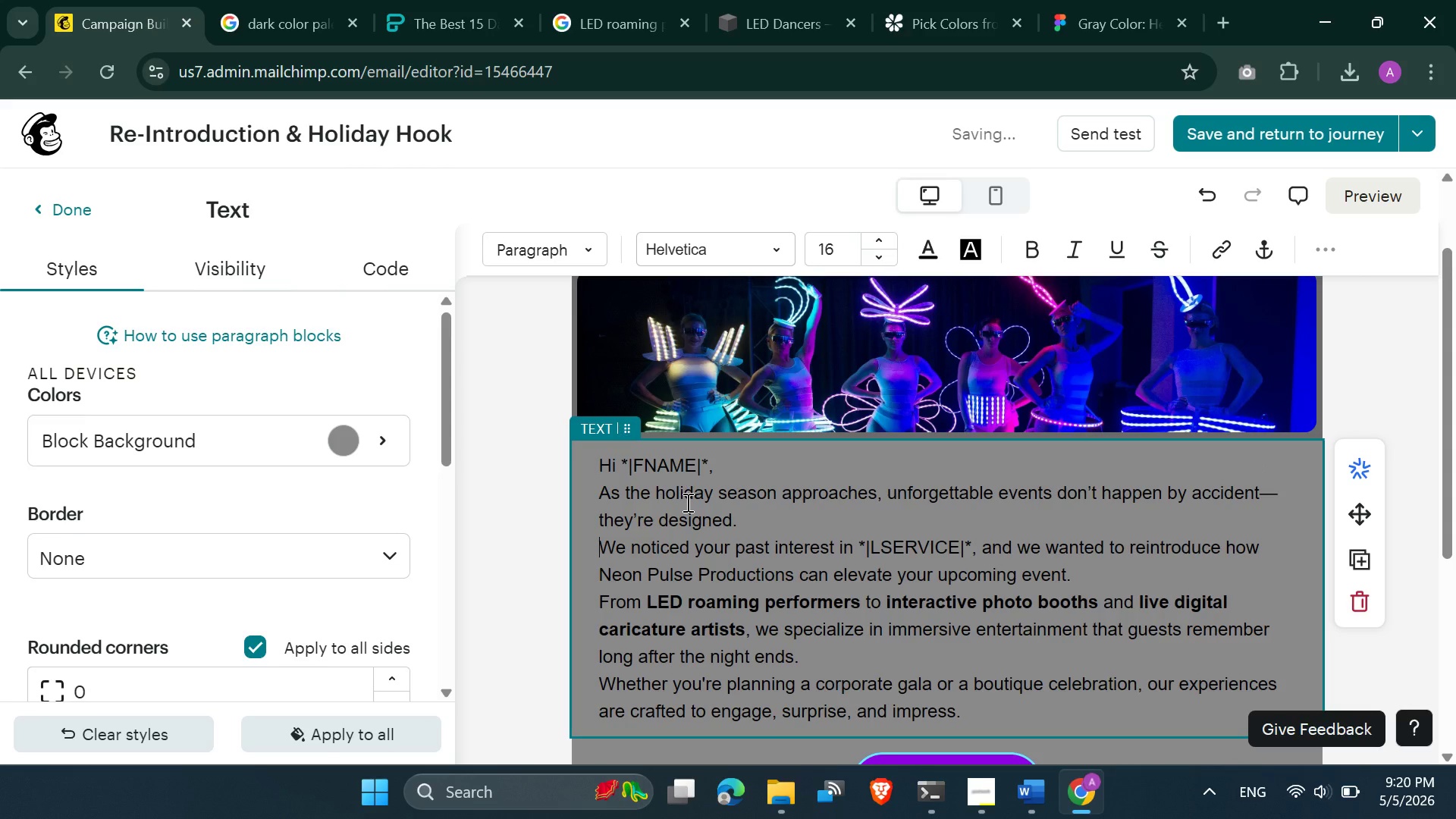 
key(Backspace)
 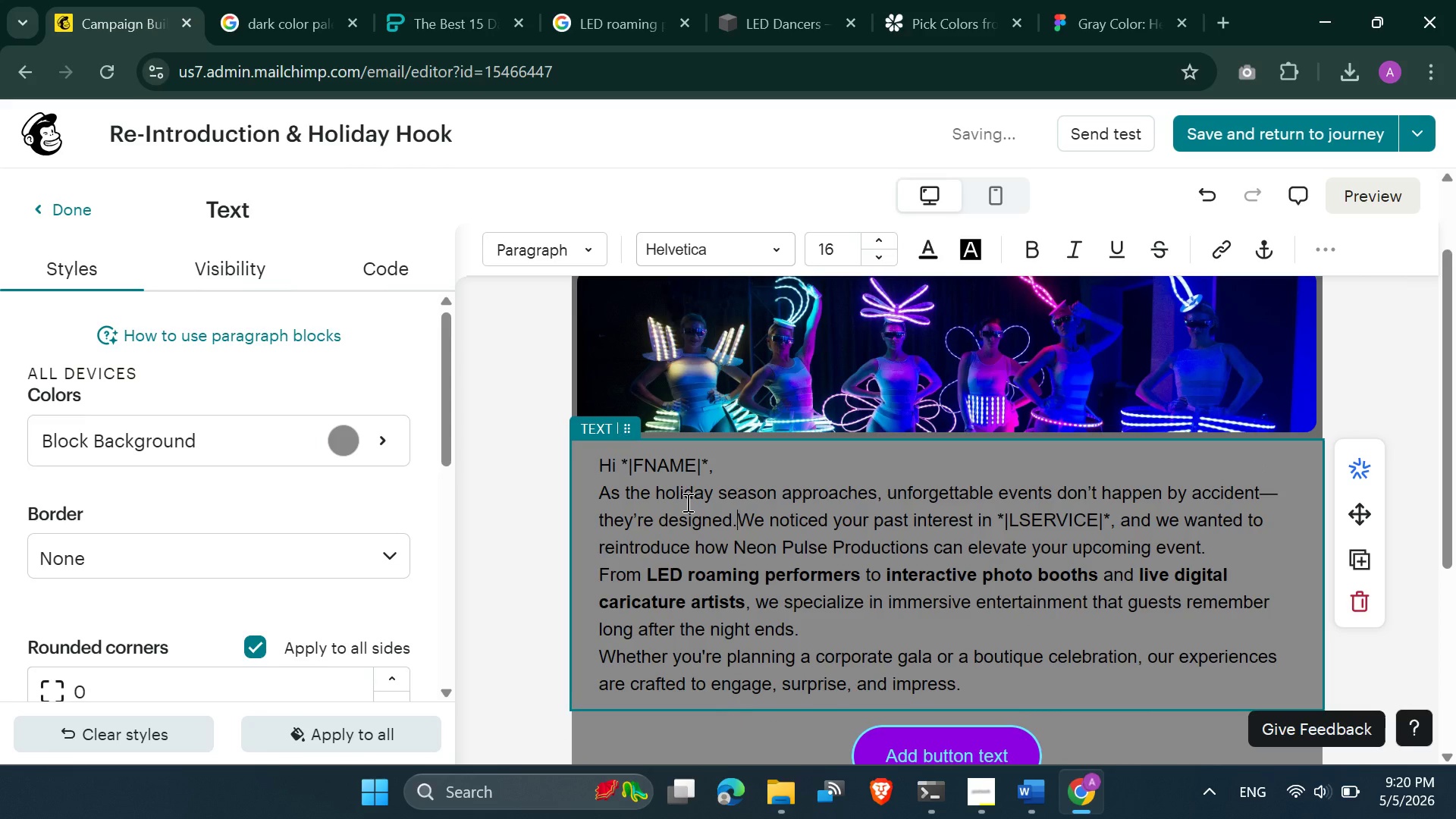 
key(Enter)
 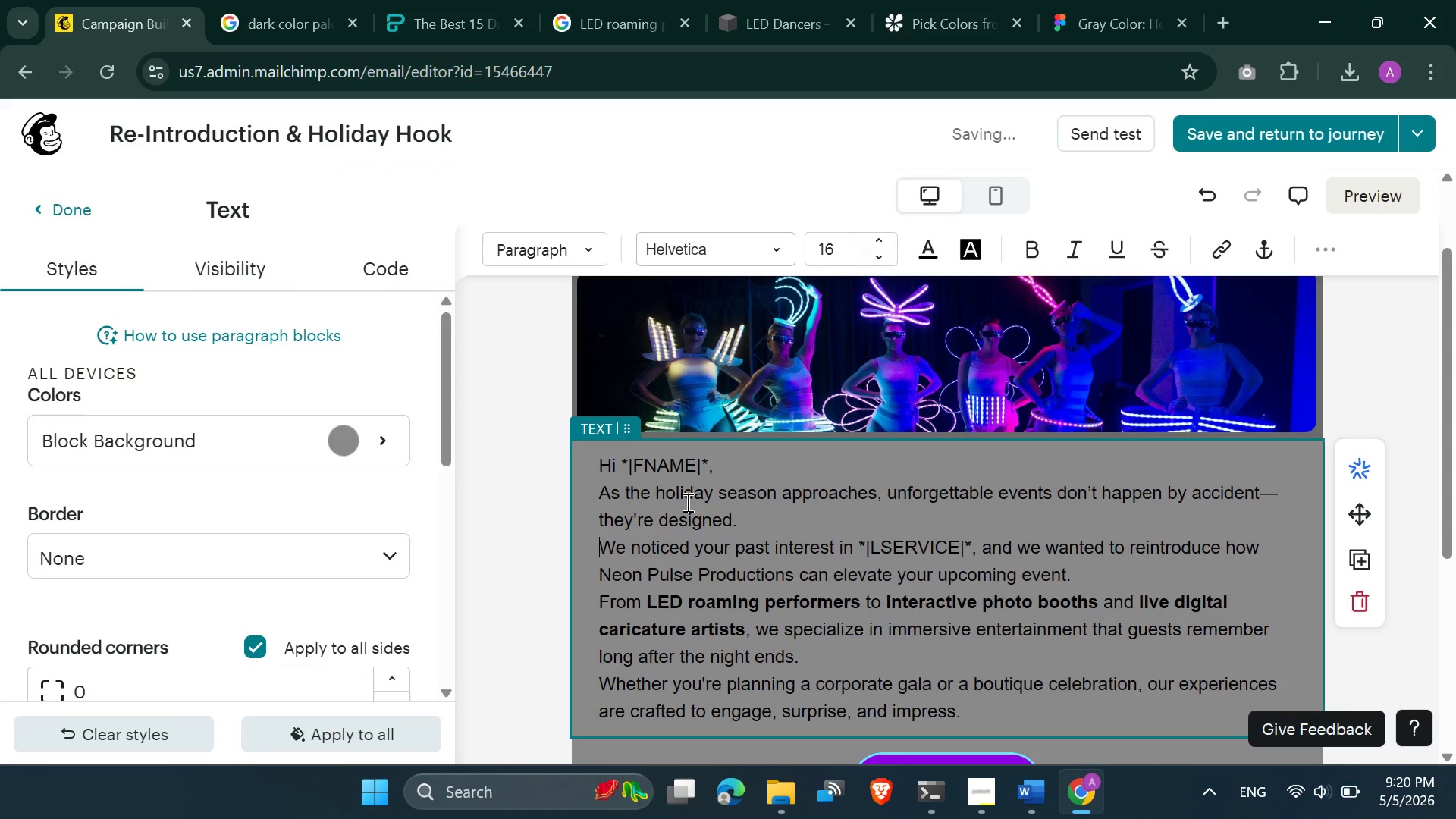 
key(ArrowDown)
 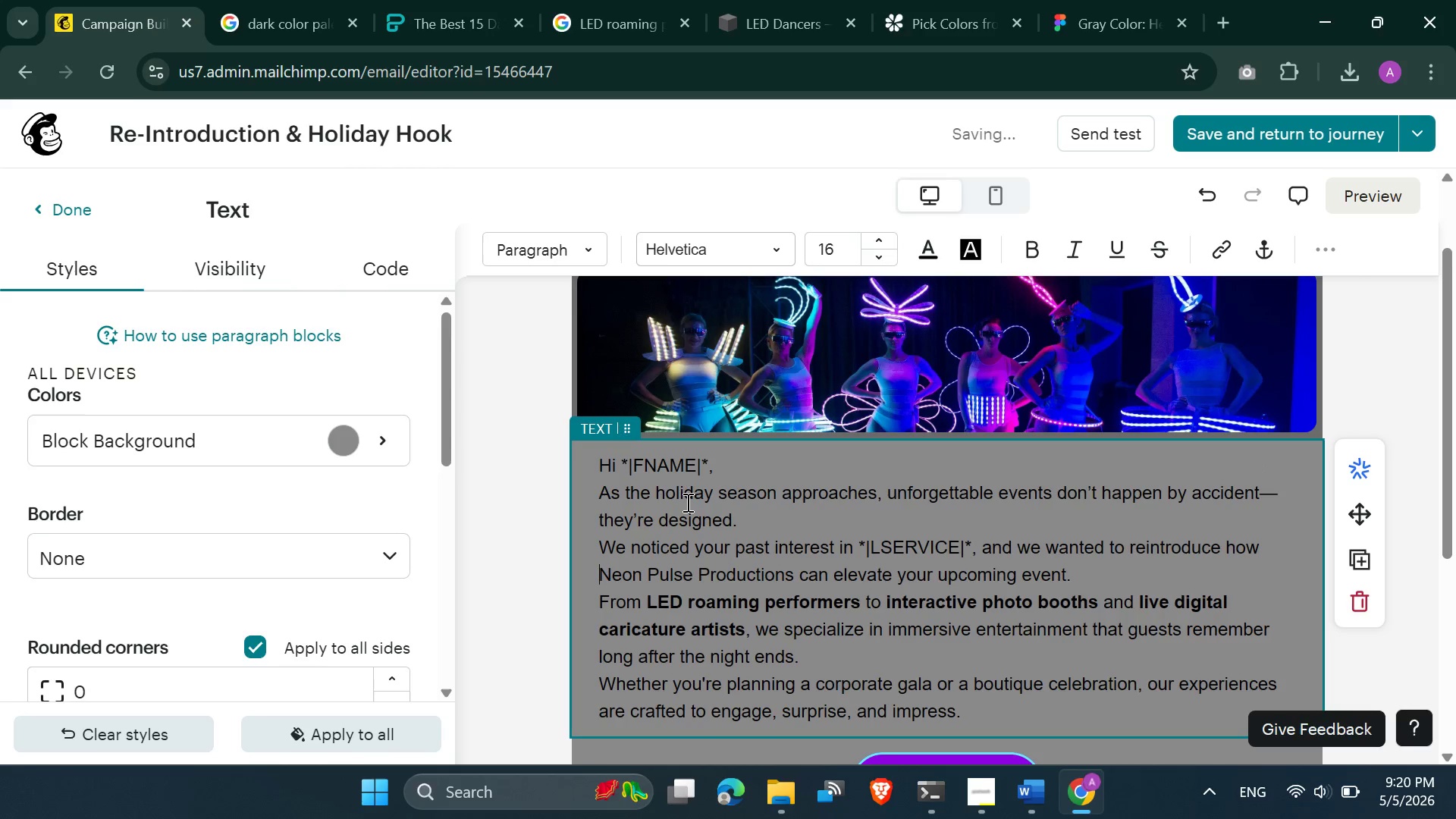 
key(Backspace)
 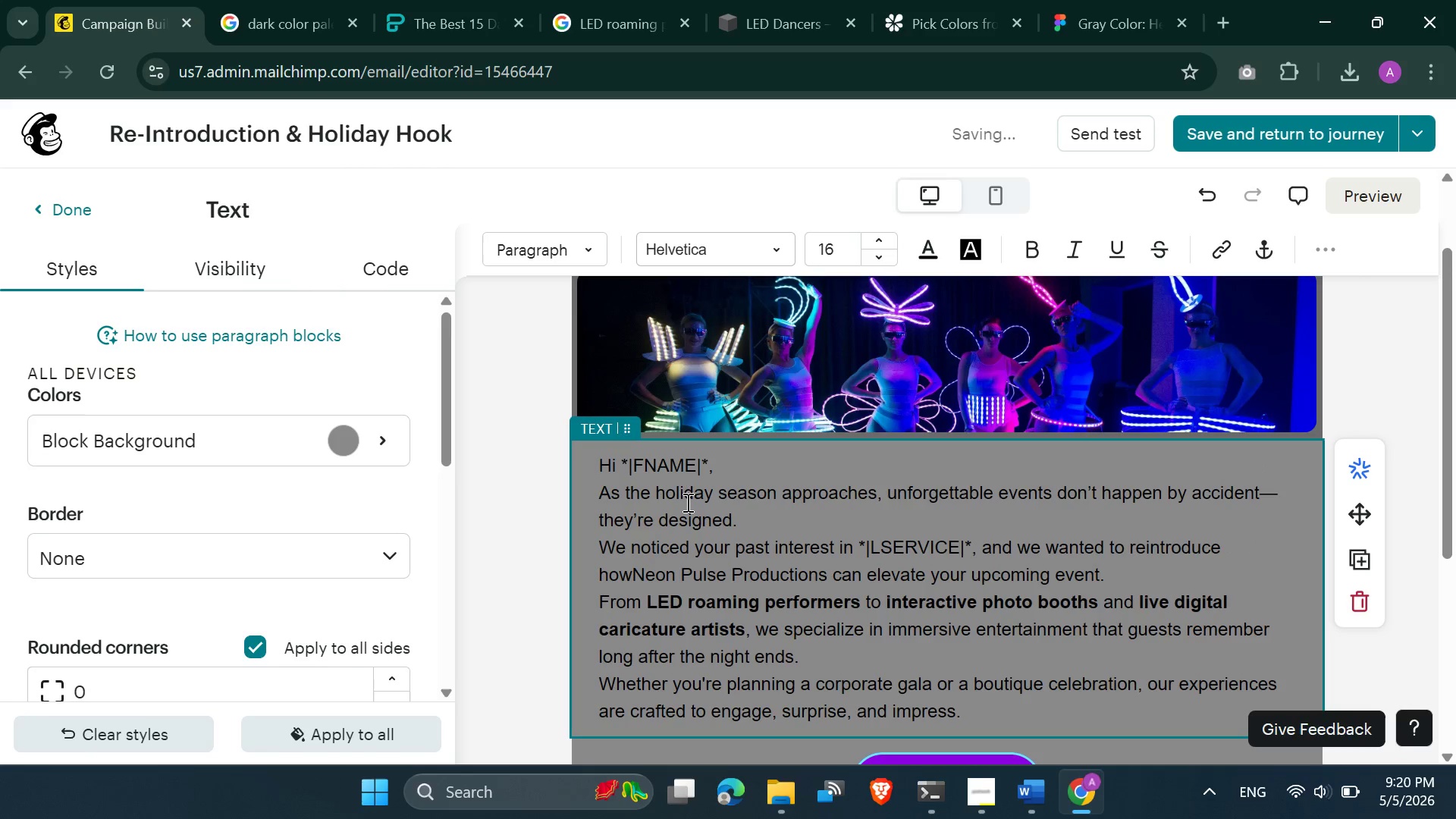 
key(Control+Z)
 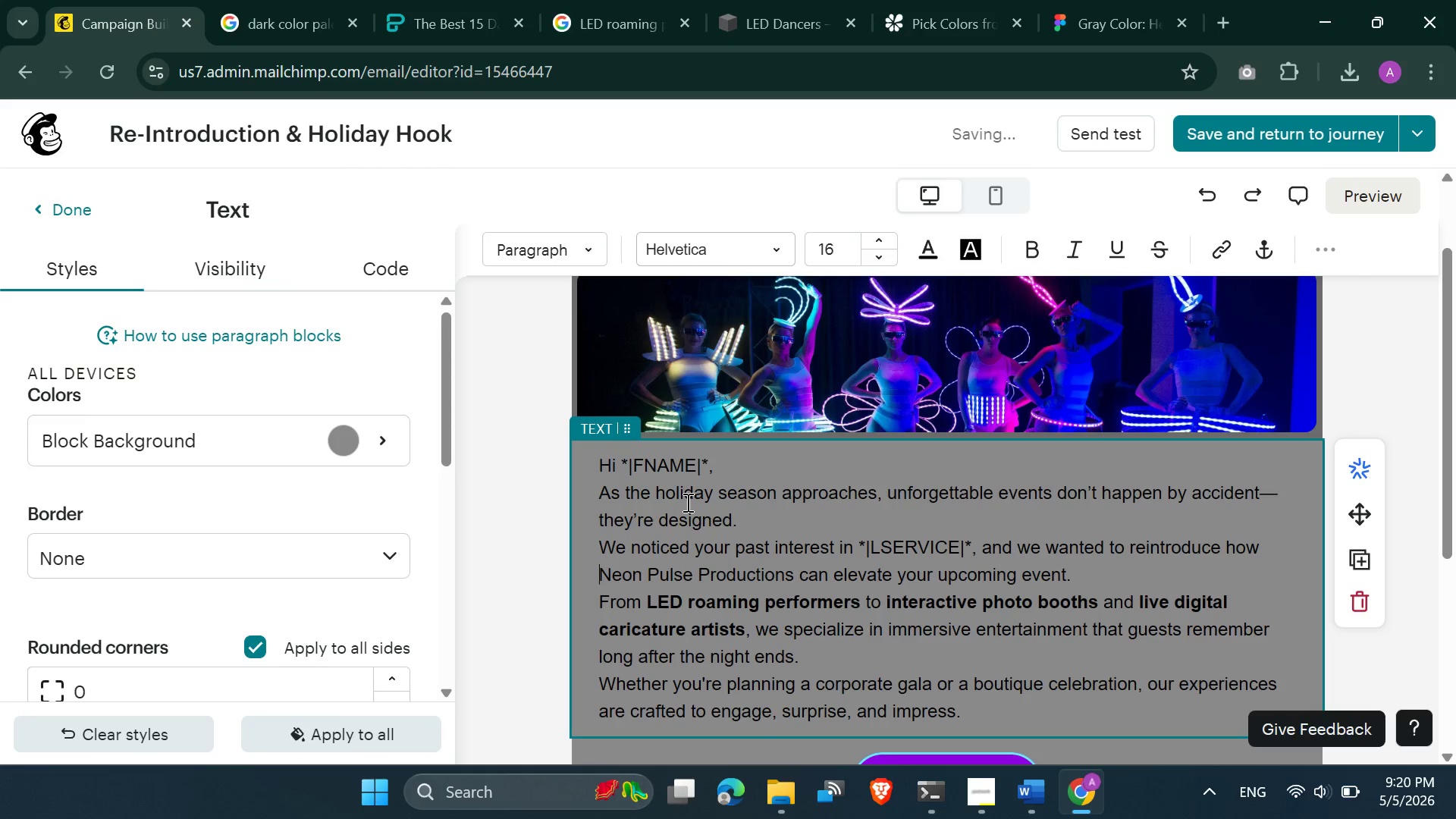 
key(ArrowDown)
 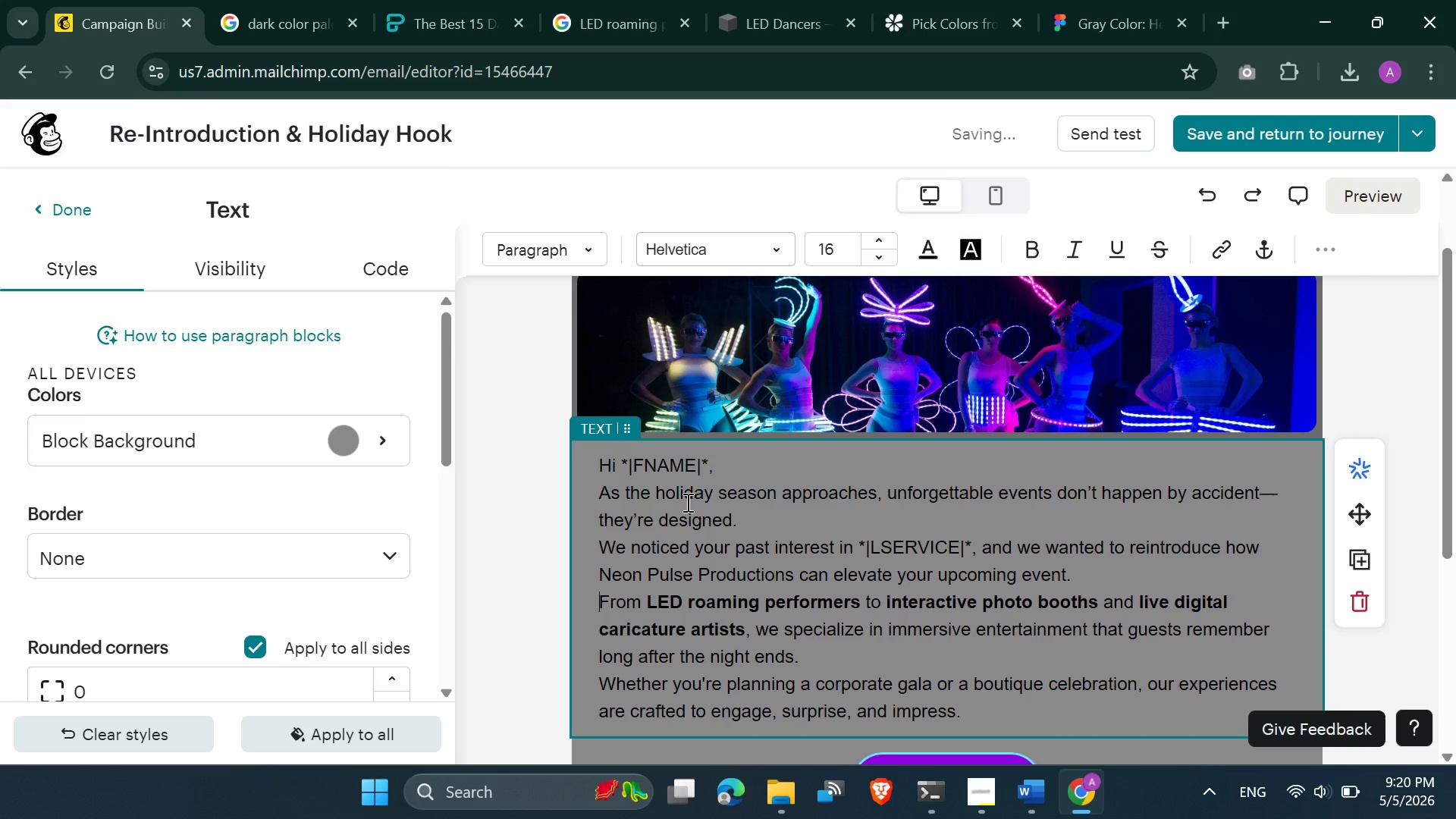 
key(Backspace)
 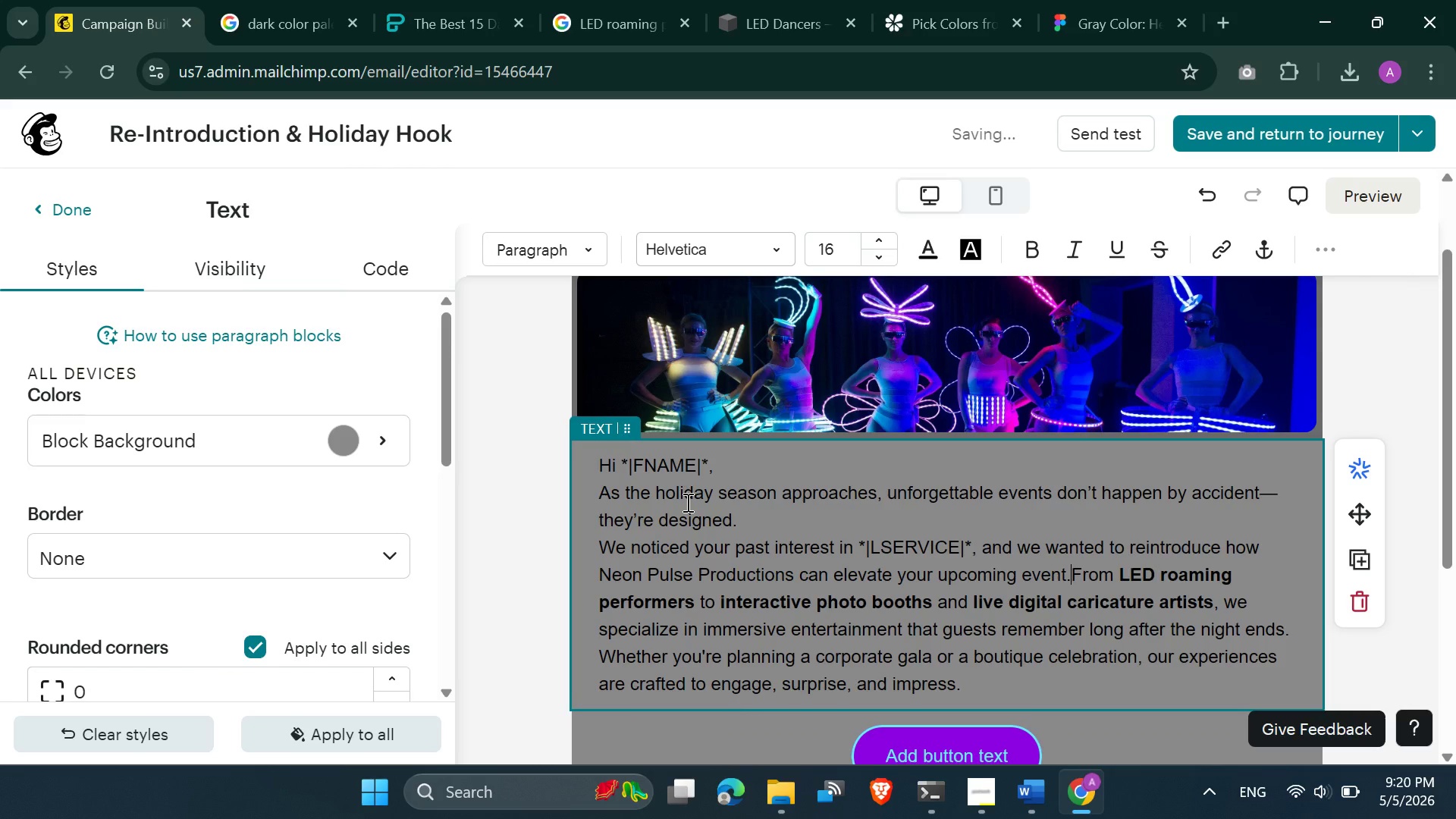 
key(Enter)
 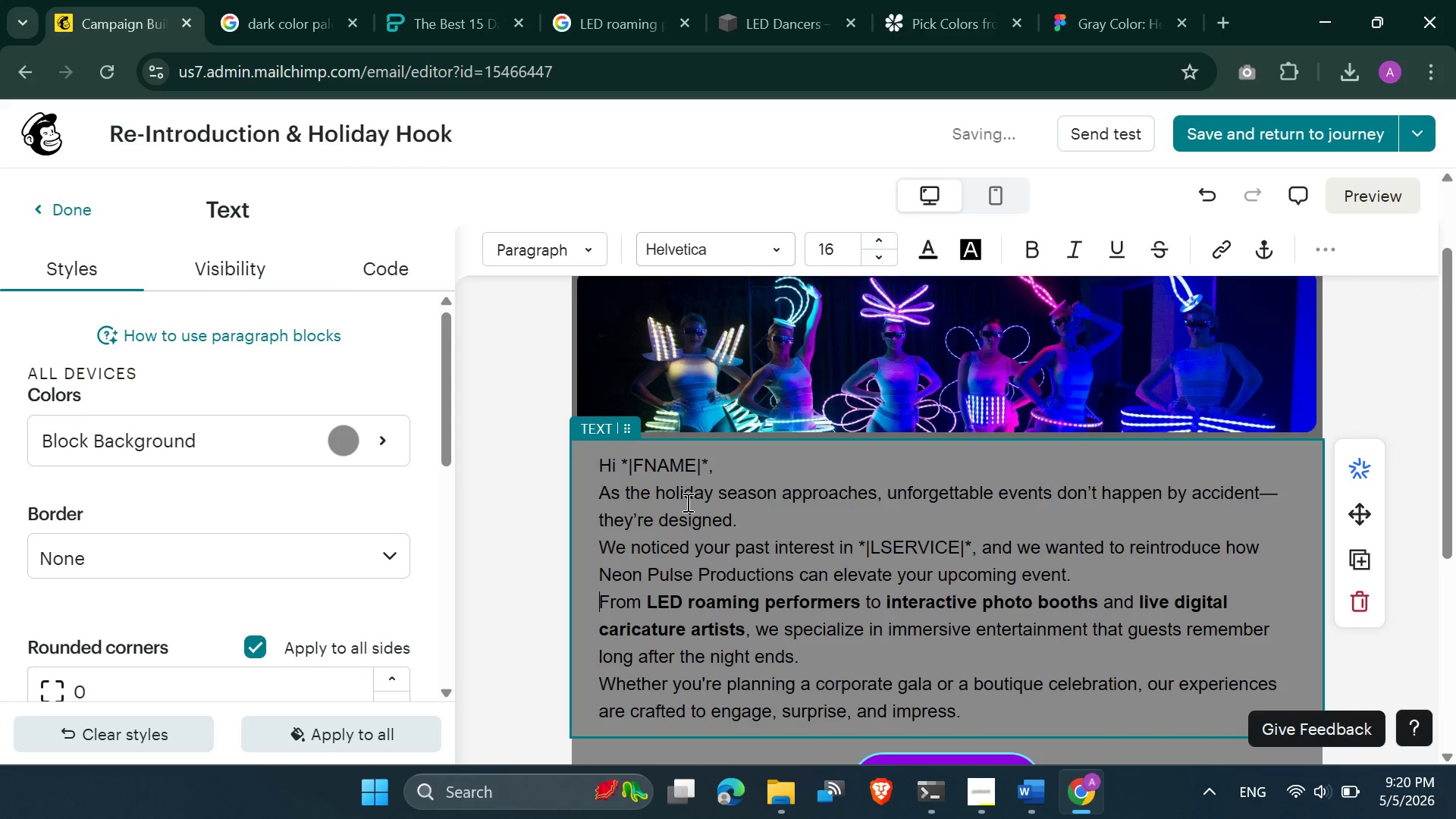 
key(ArrowDown)
 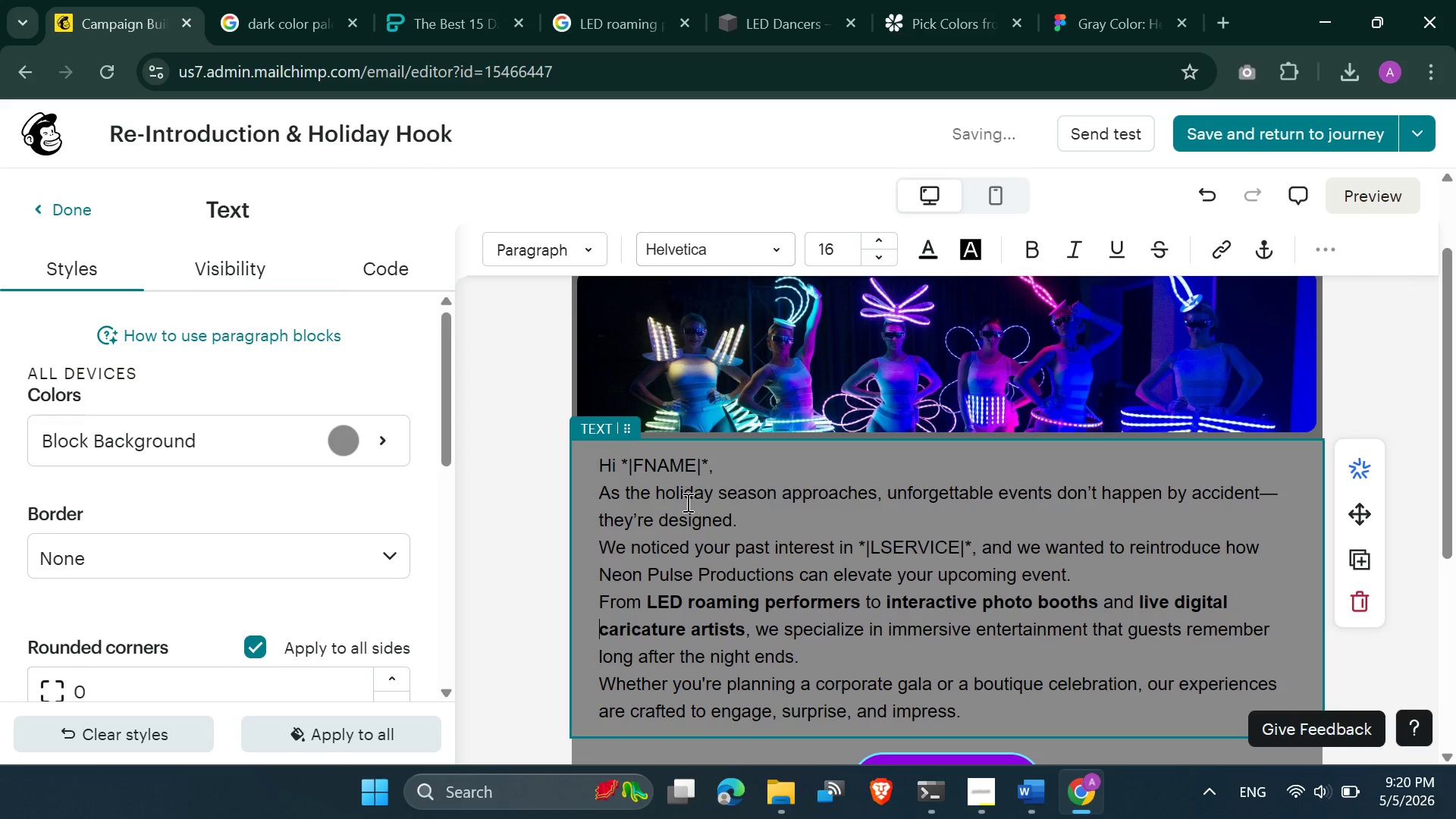 
key(ArrowDown)
 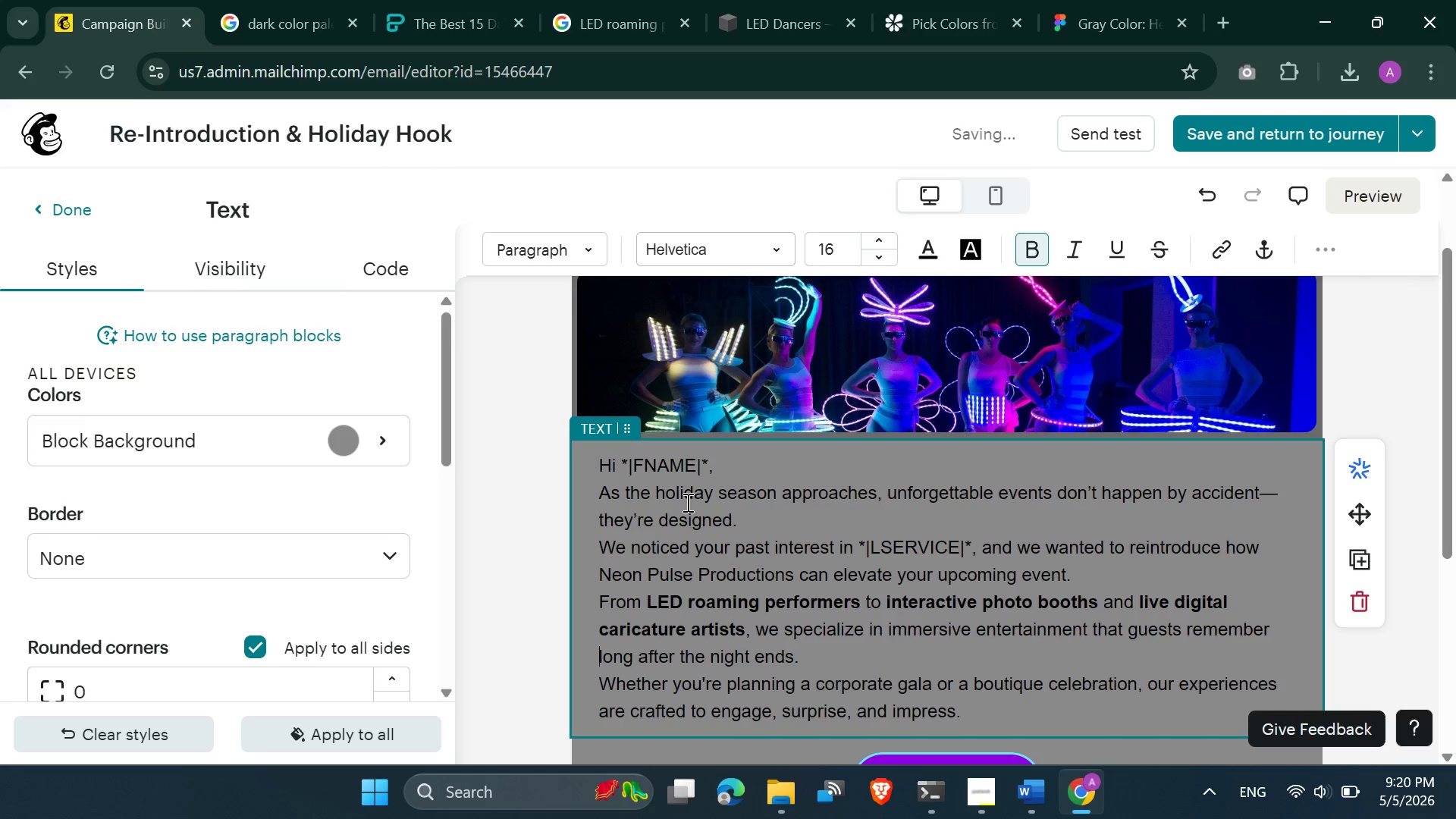 
key(ArrowDown)
 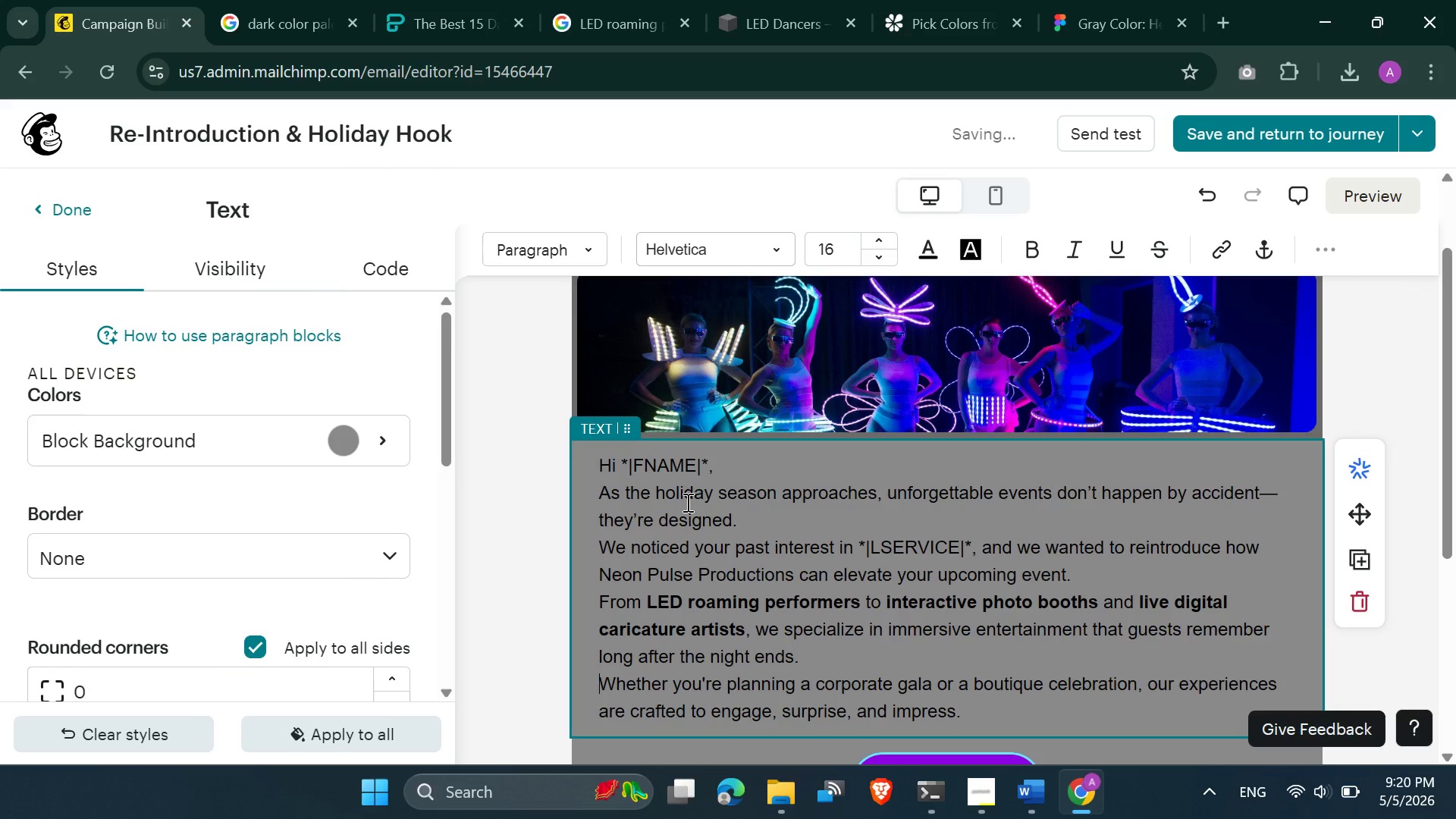 
key(Backspace)
 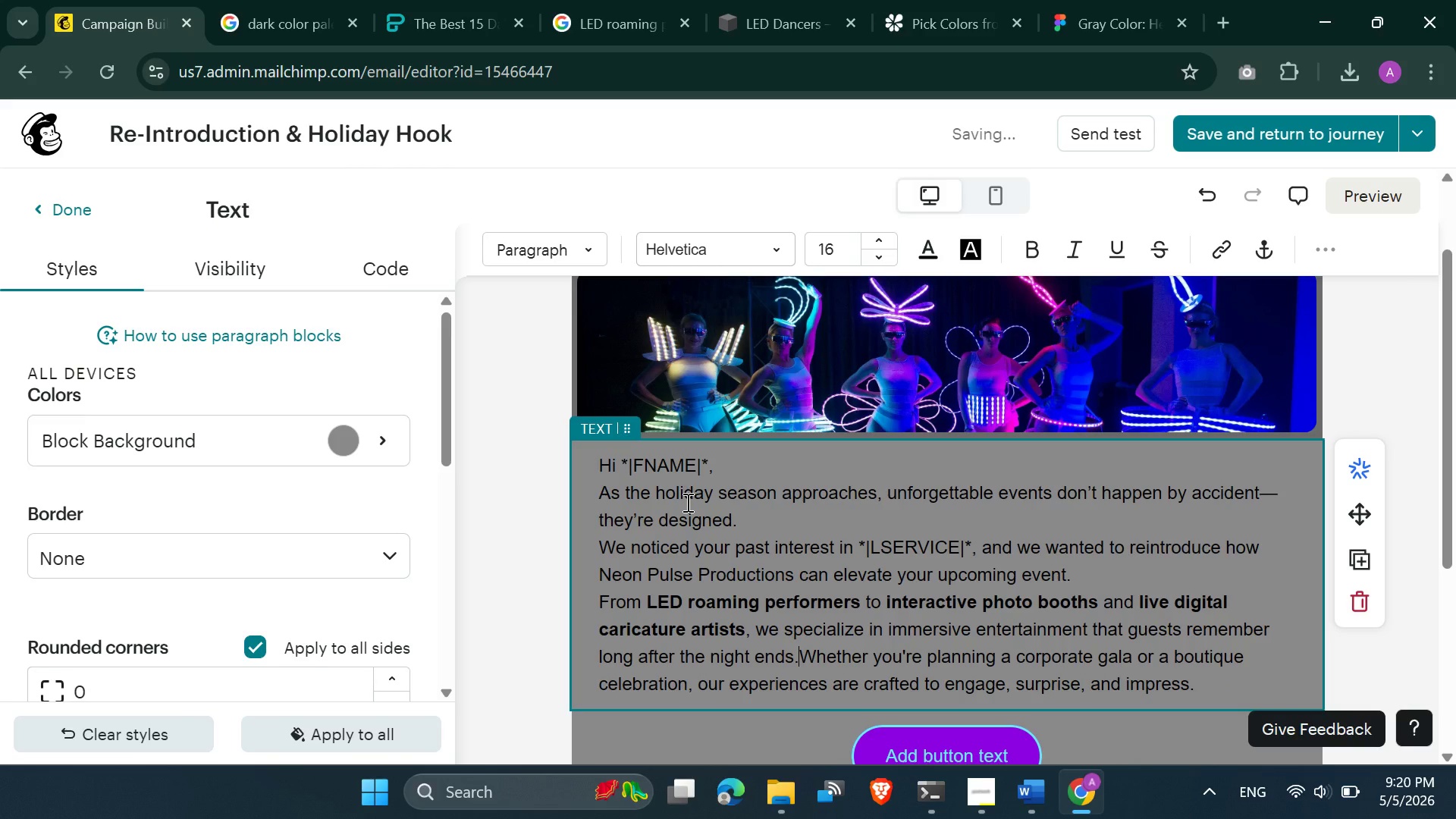 
key(Enter)
 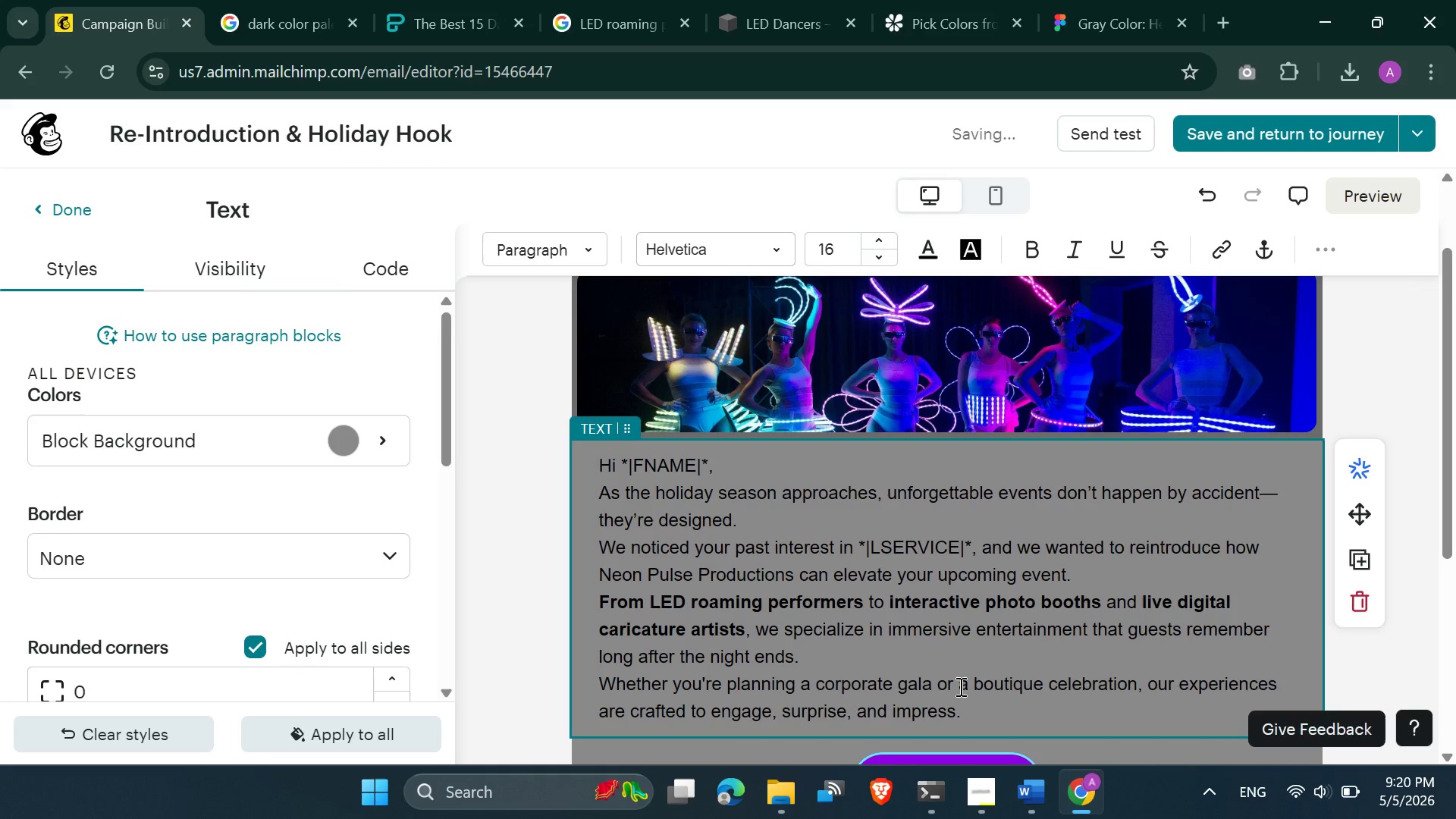 
left_click_drag(start_coordinate=[967, 723], to_coordinate=[594, 466])
 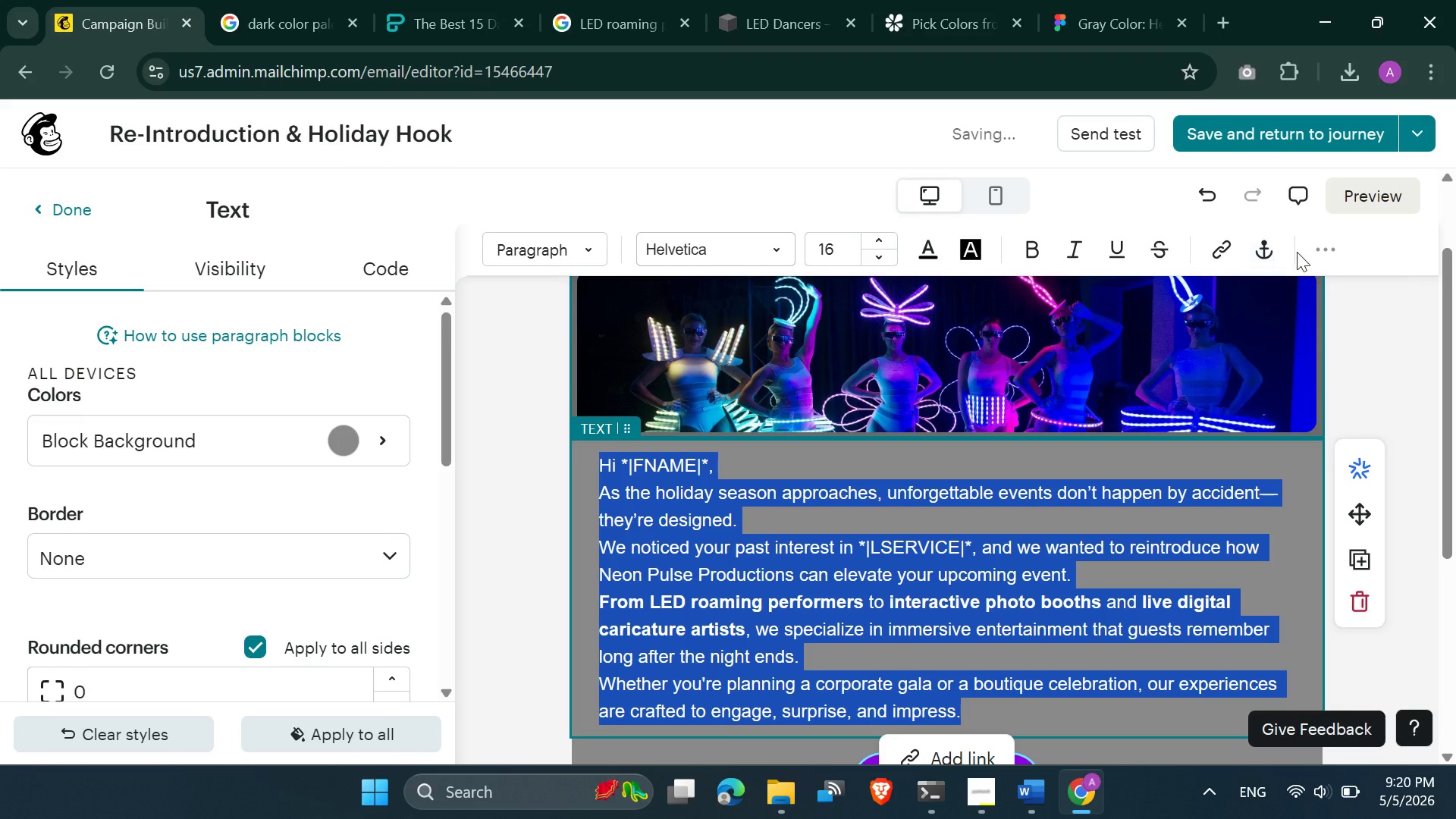 
left_click([1313, 247])
 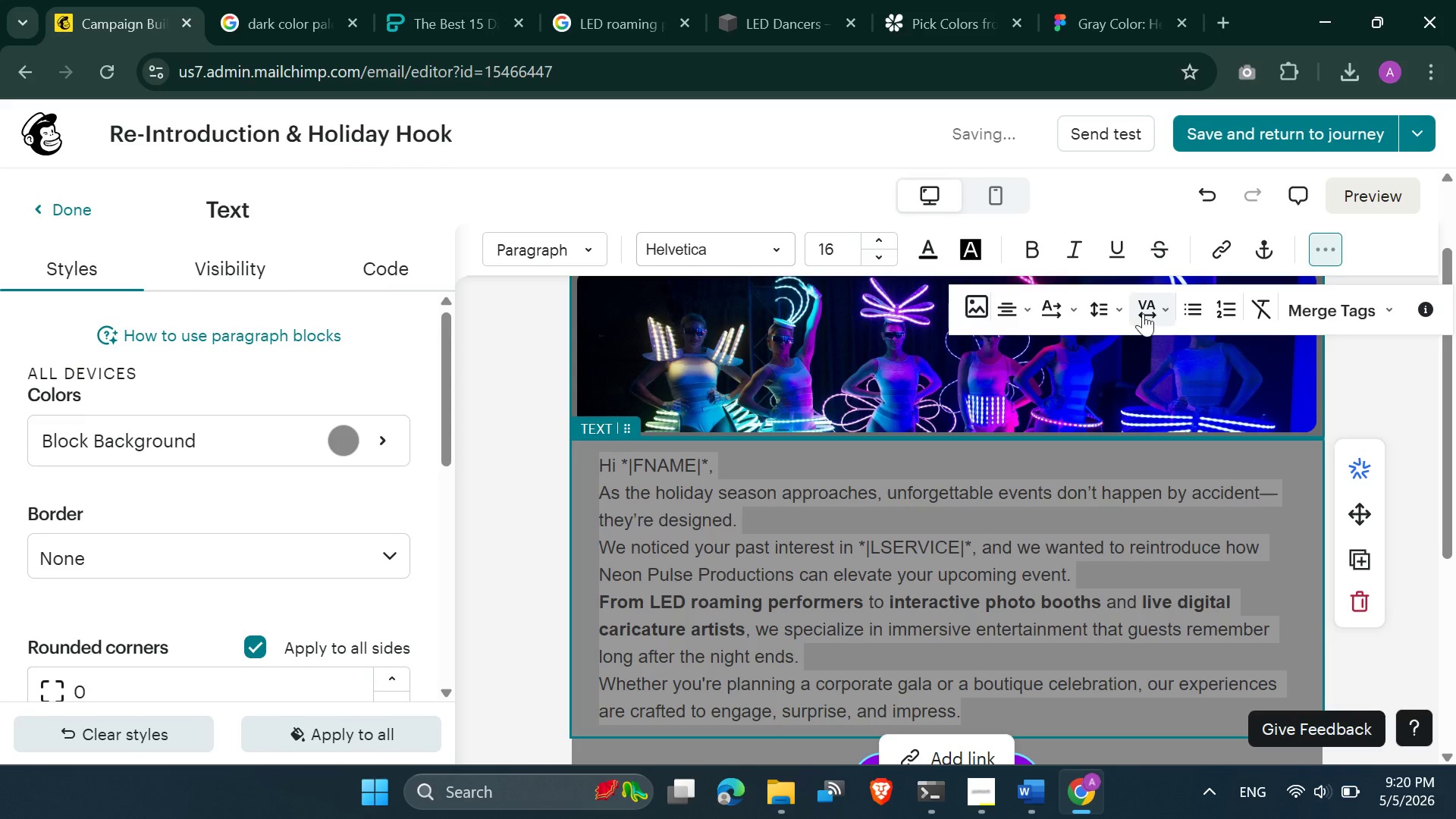 
left_click([1114, 310])
 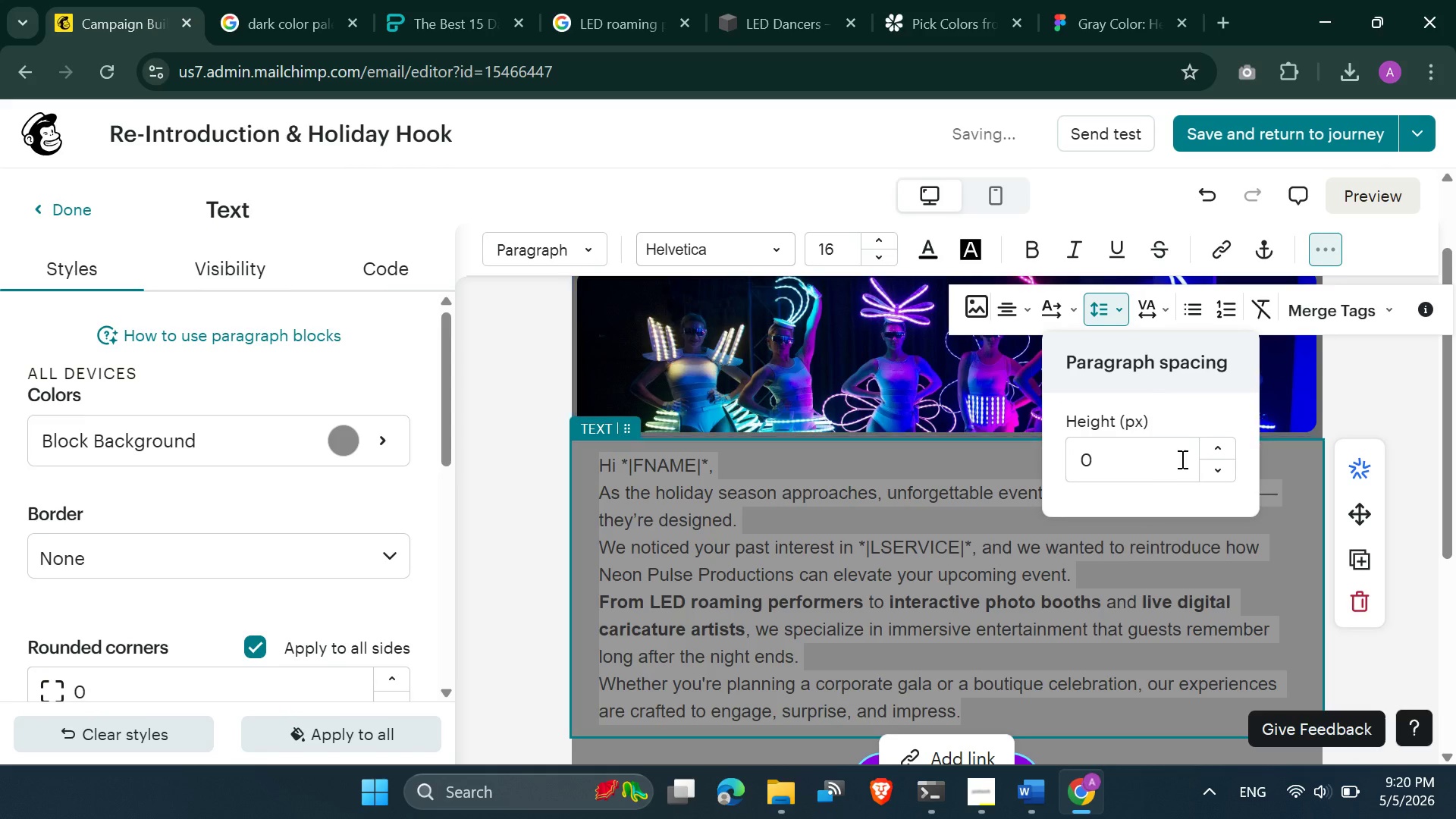 
left_click([1217, 446])
 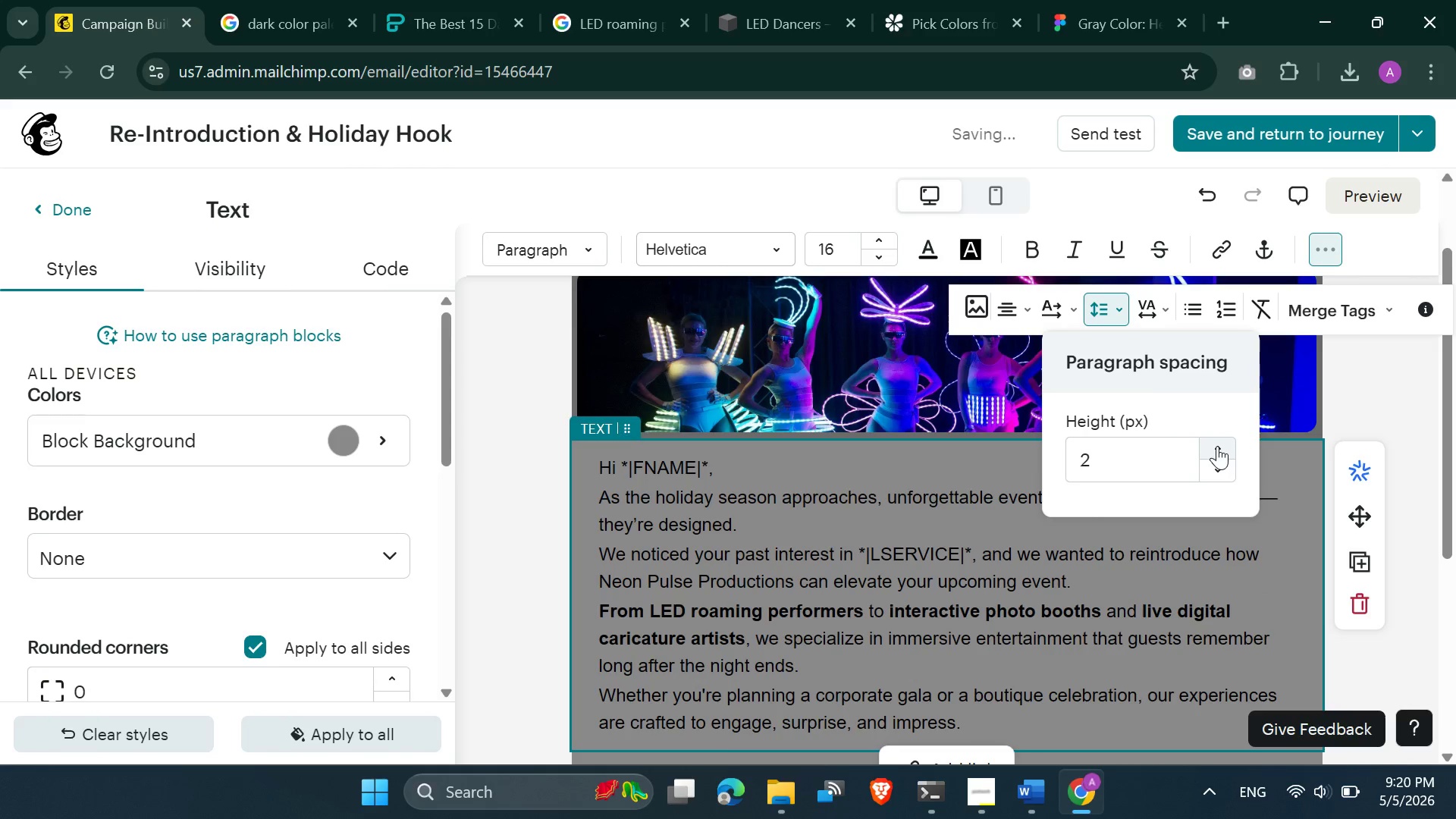 
double_click([1217, 446])
 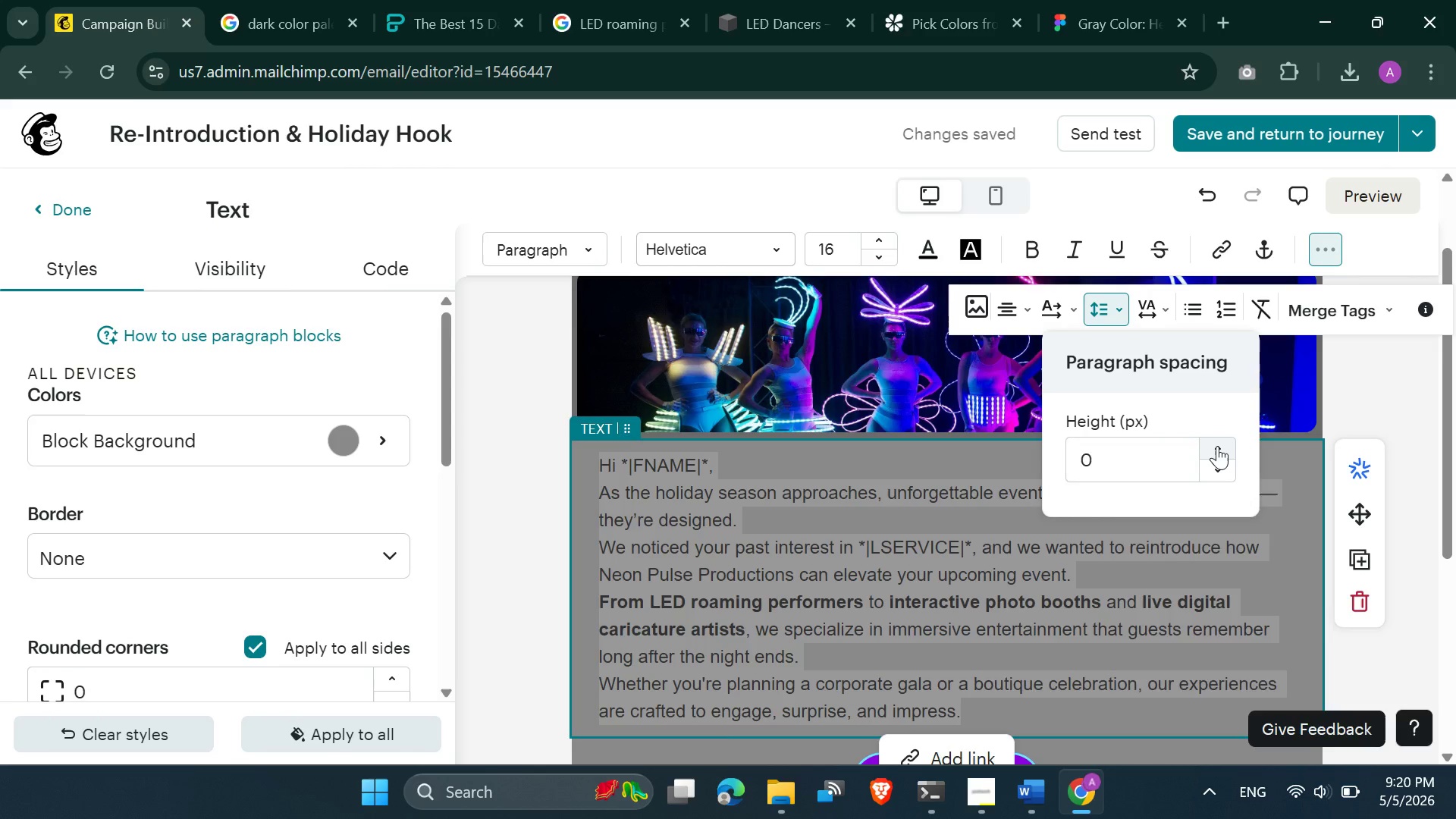 
triple_click([1217, 446])
 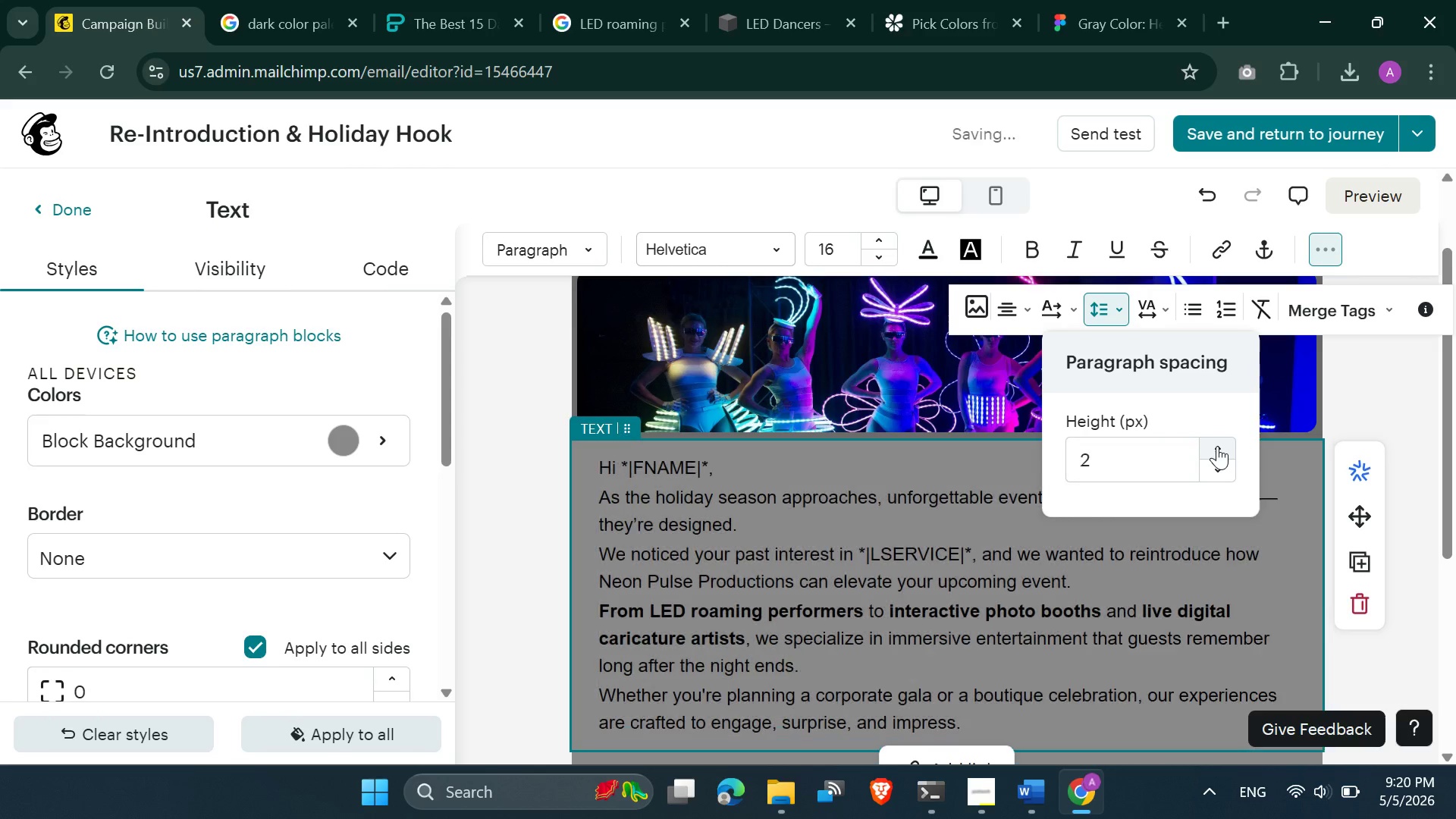 
triple_click([1217, 446])
 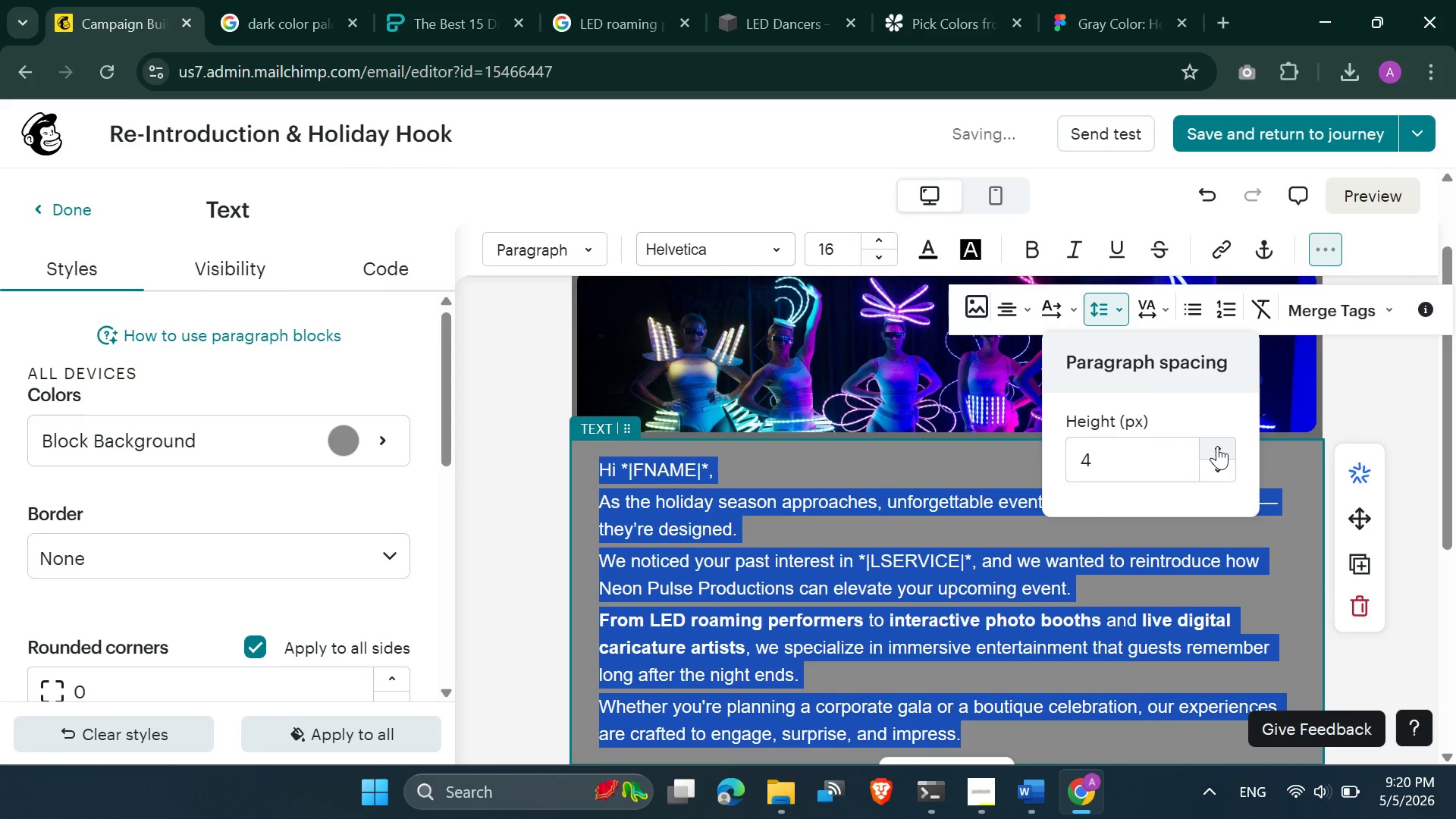 
left_click([1217, 446])
 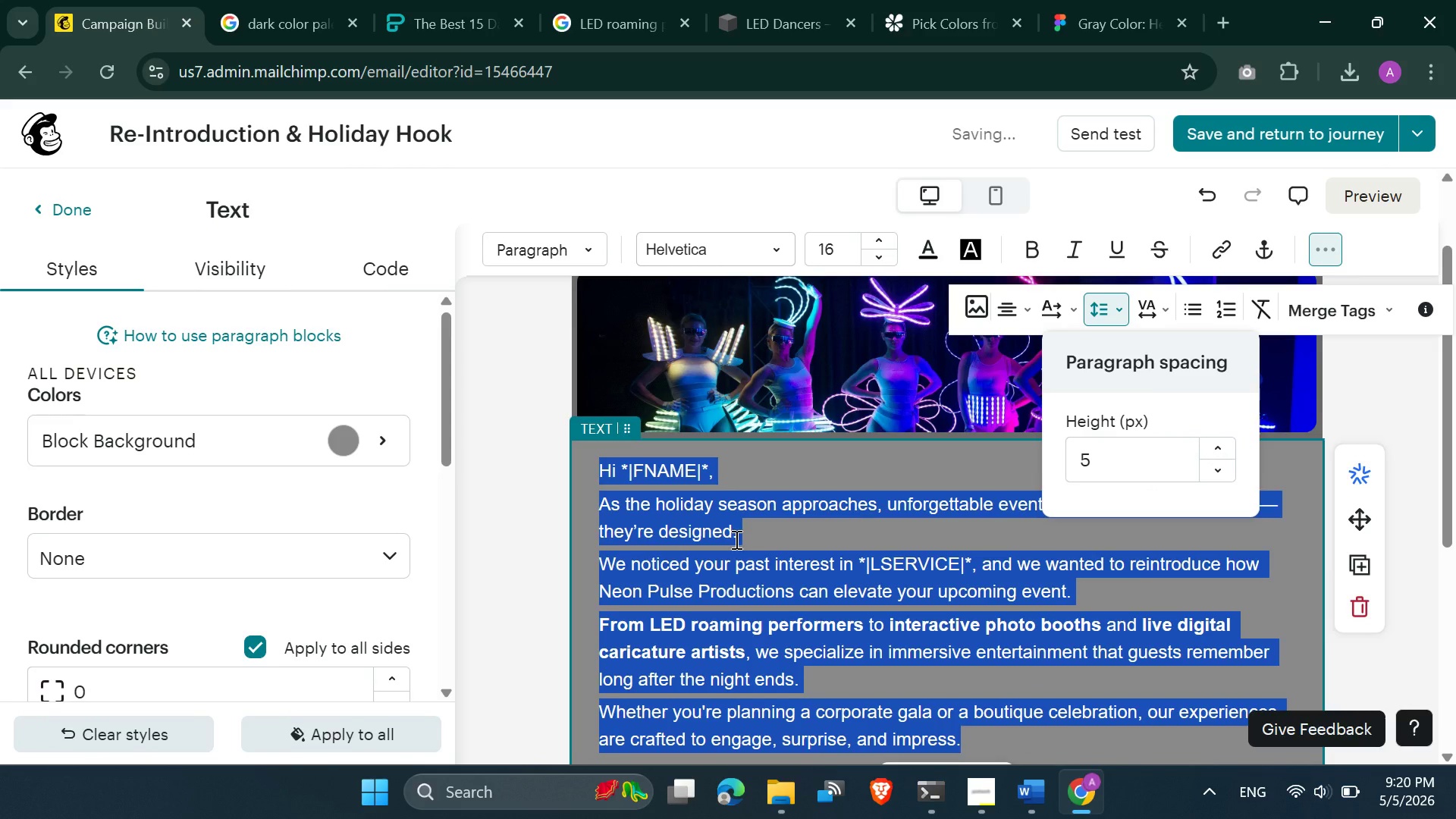 
left_click([733, 541])
 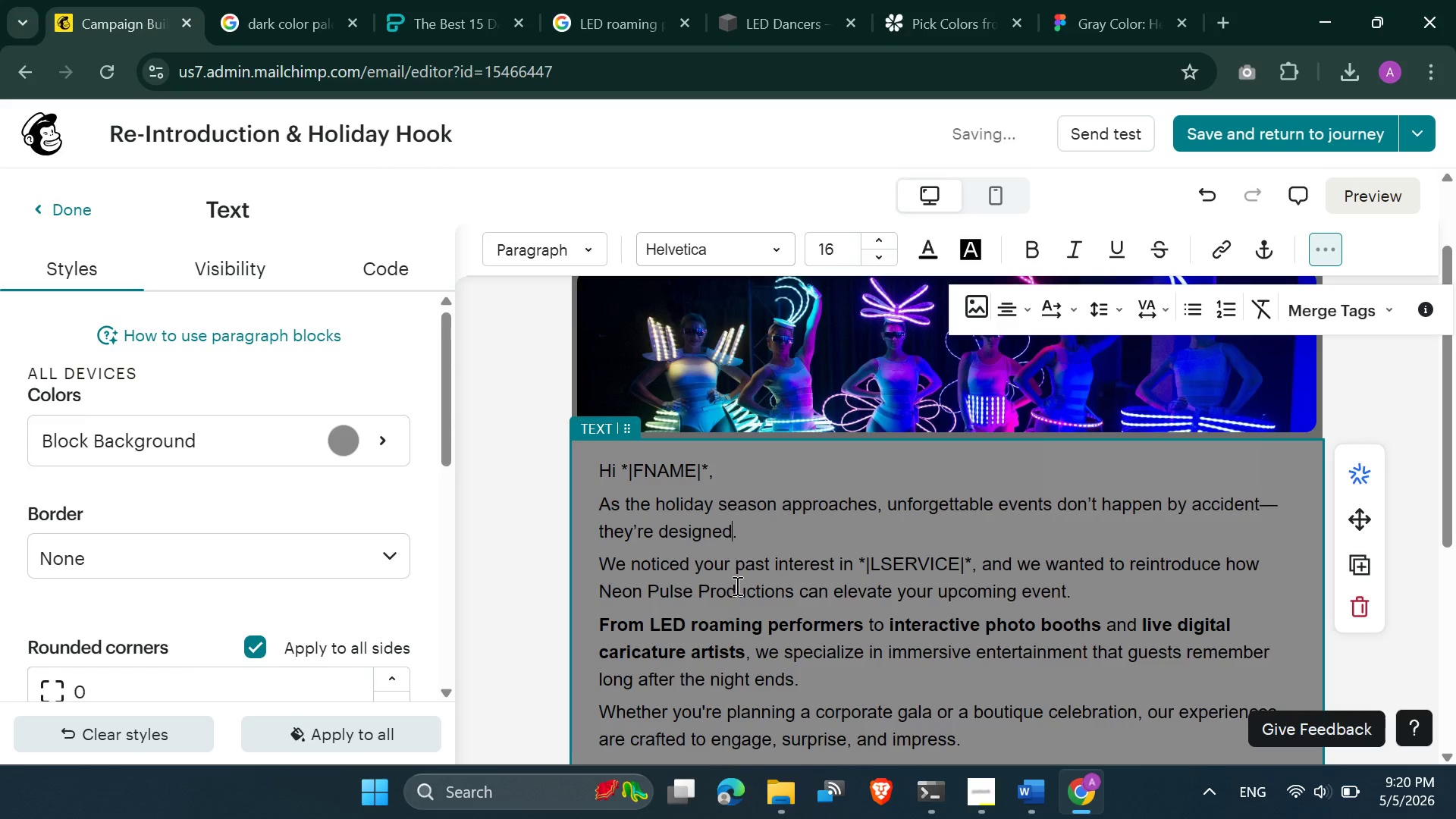 
scroll: coordinate [736, 585], scroll_direction: none, amount: 0.0
 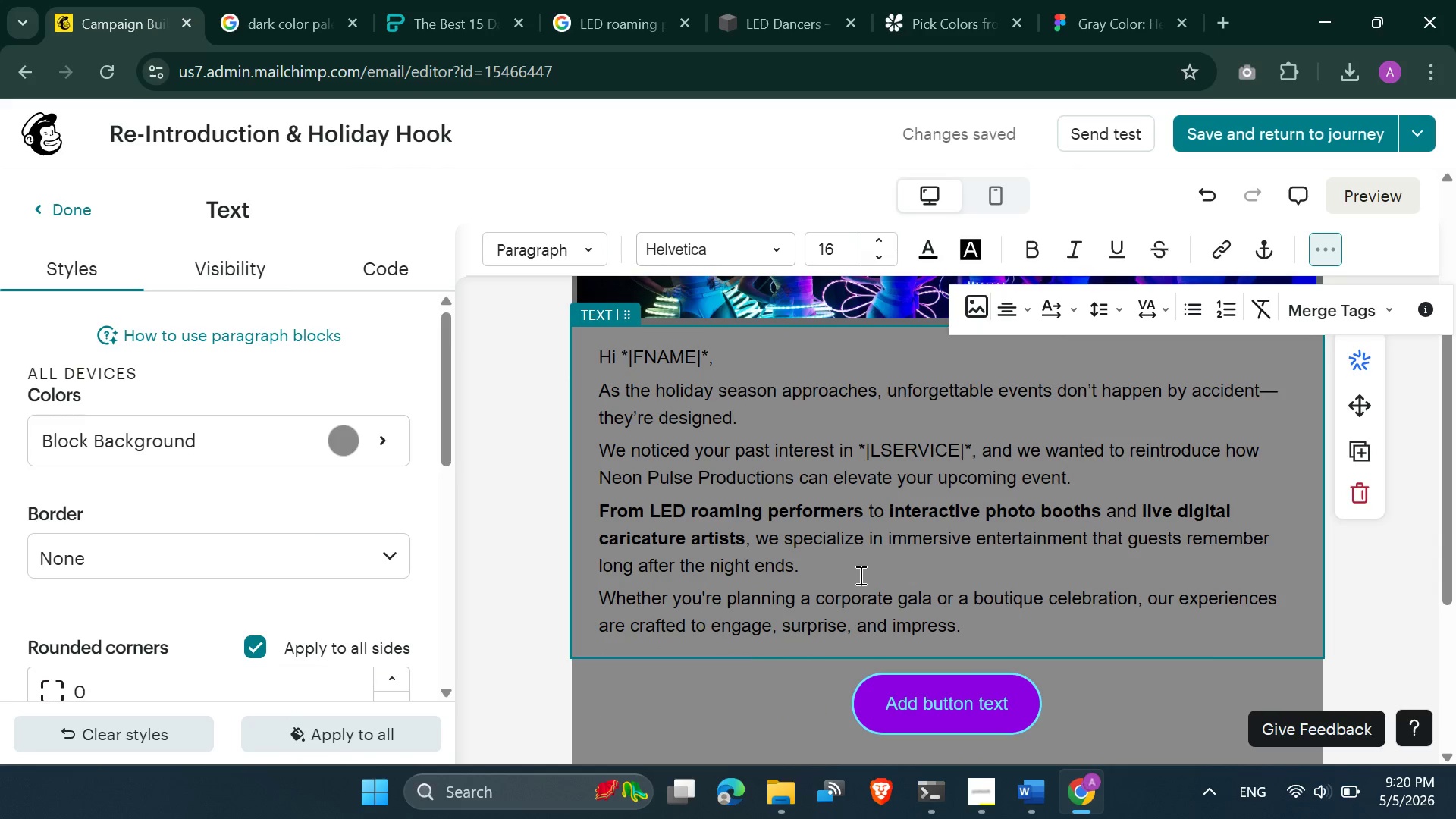 
wait(5.65)
 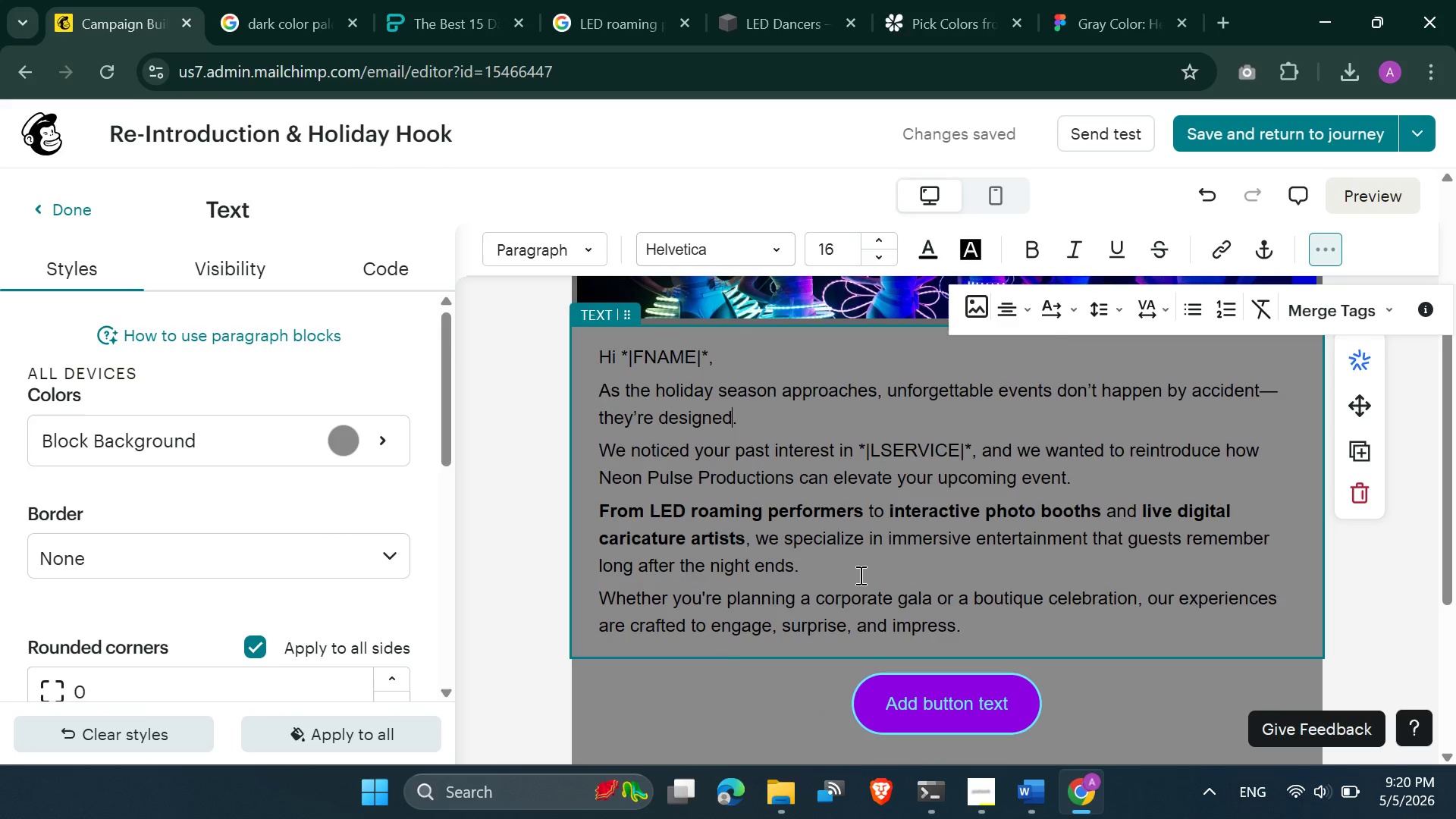 
scroll: coordinate [859, 574], scroll_direction: up, amount: 1.0
 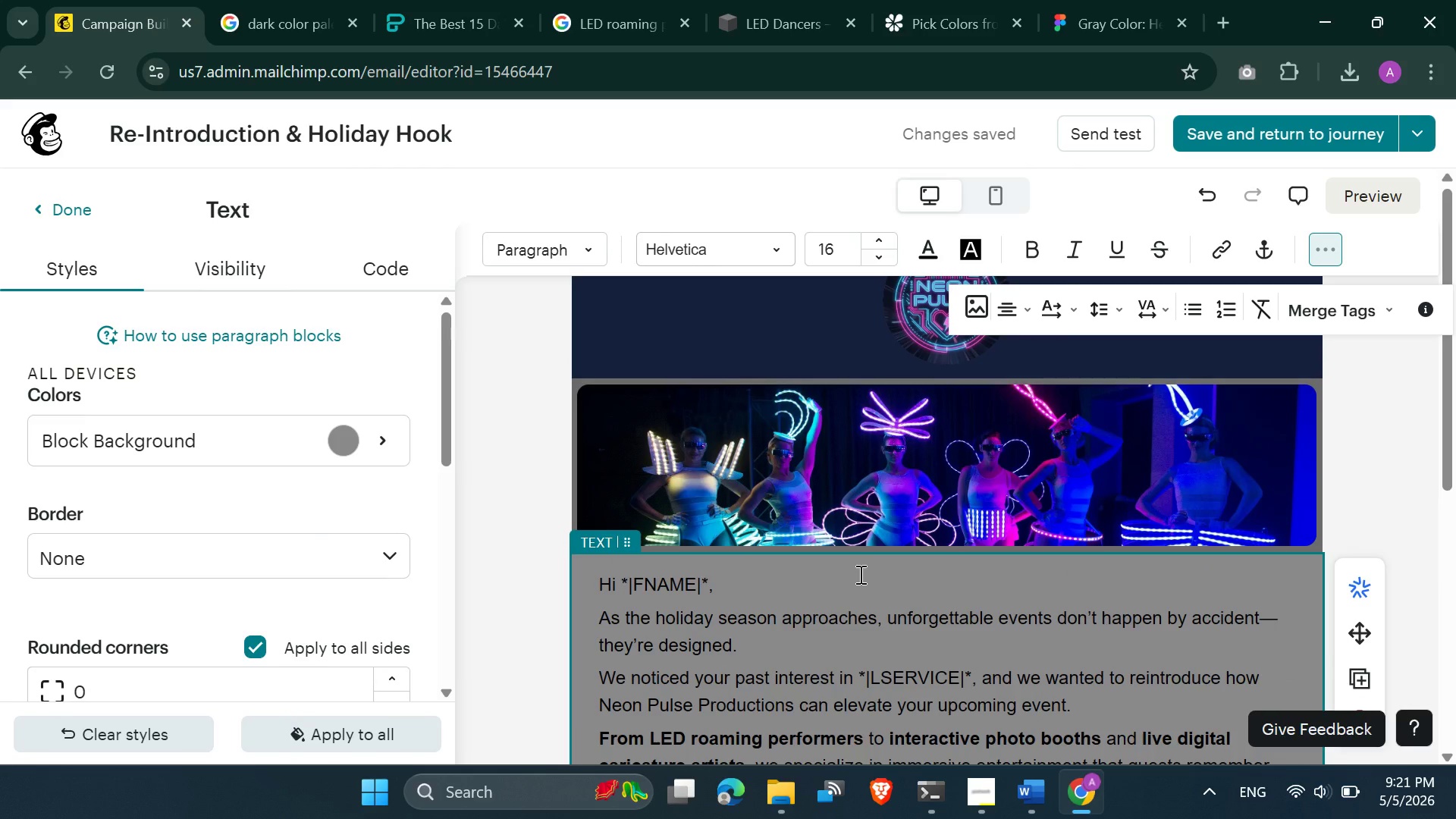 
scroll: coordinate [859, 574], scroll_direction: down, amount: 2.0
 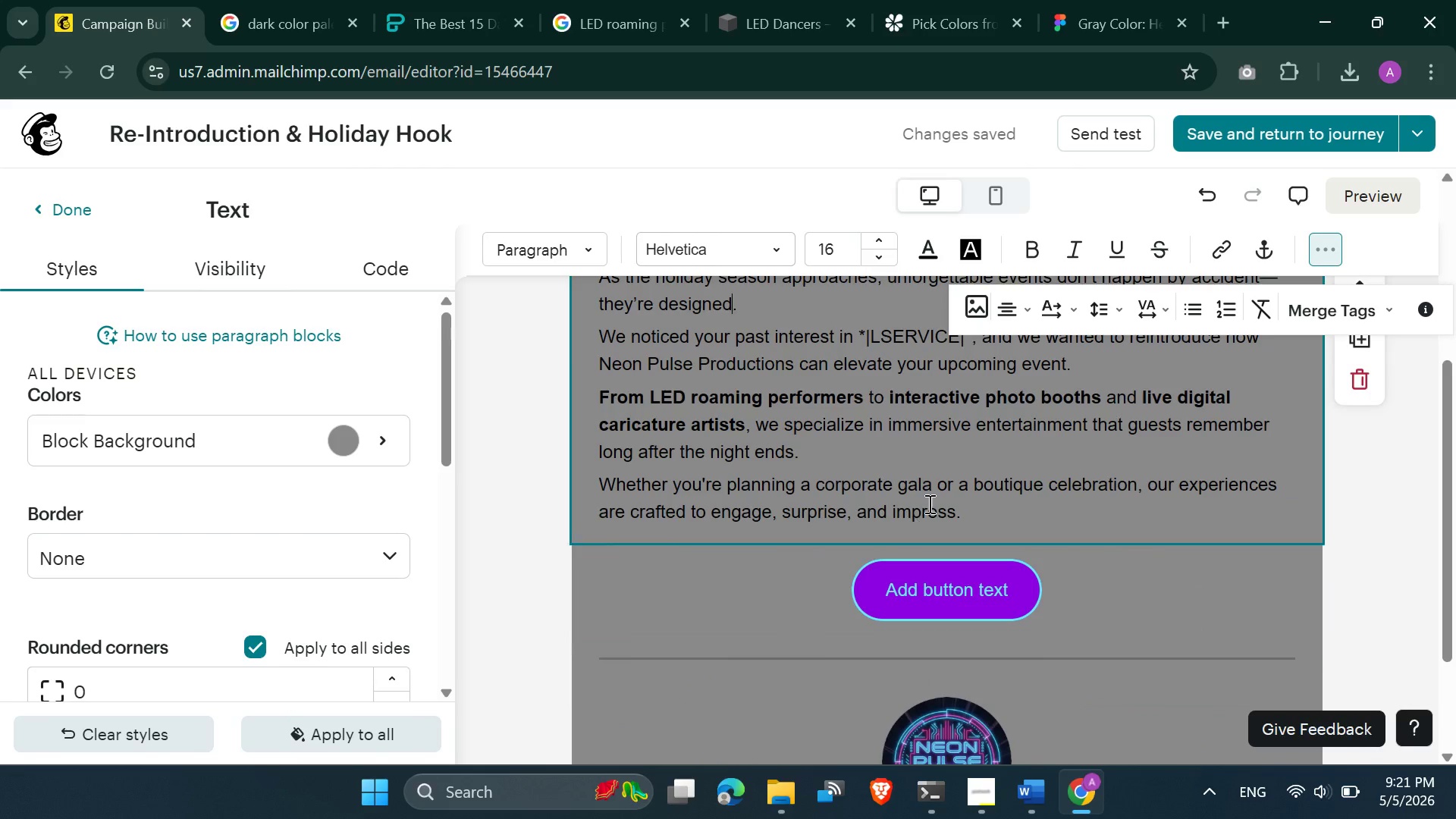 
left_click([928, 503])
 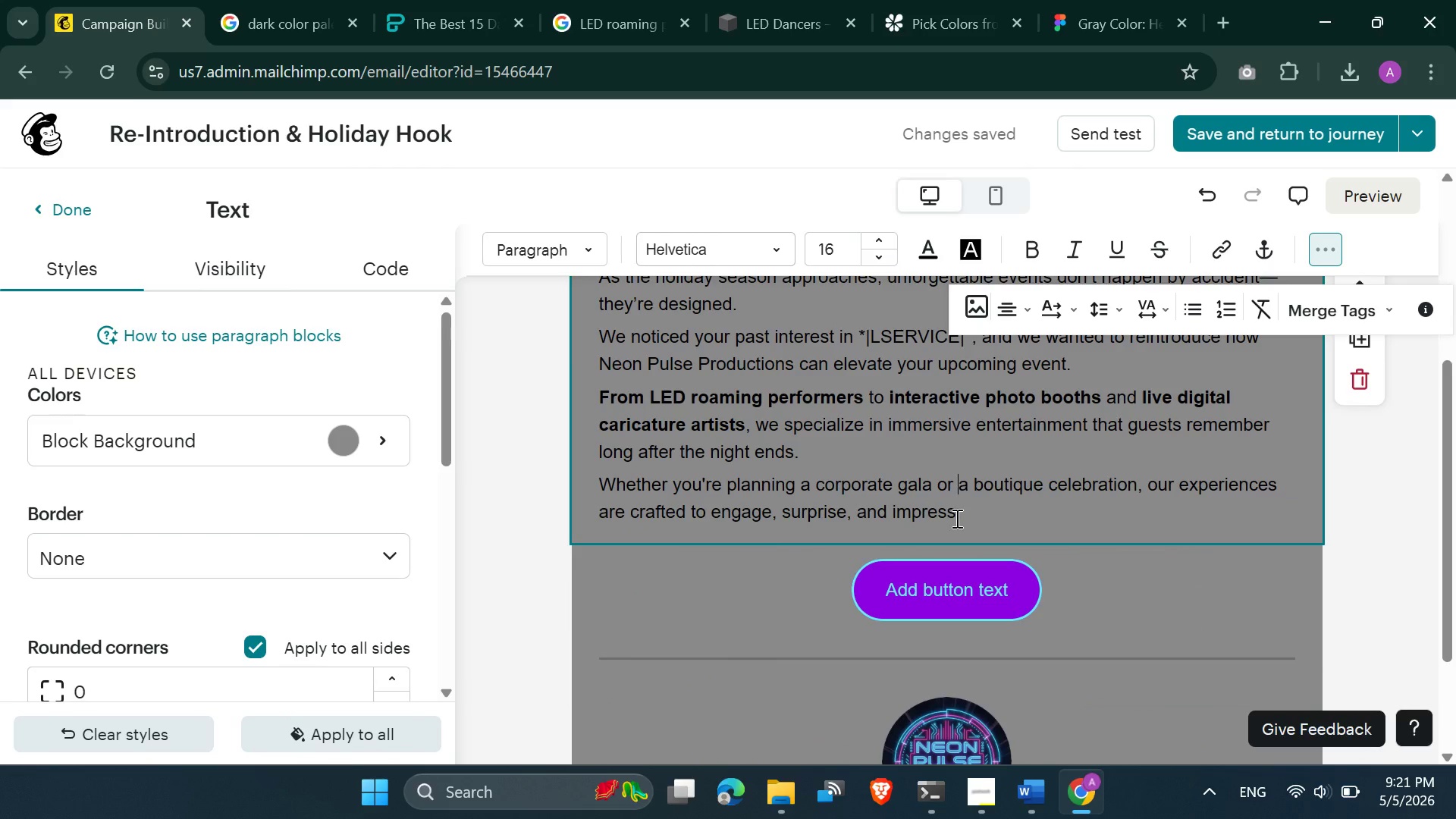 
double_click([956, 518])
 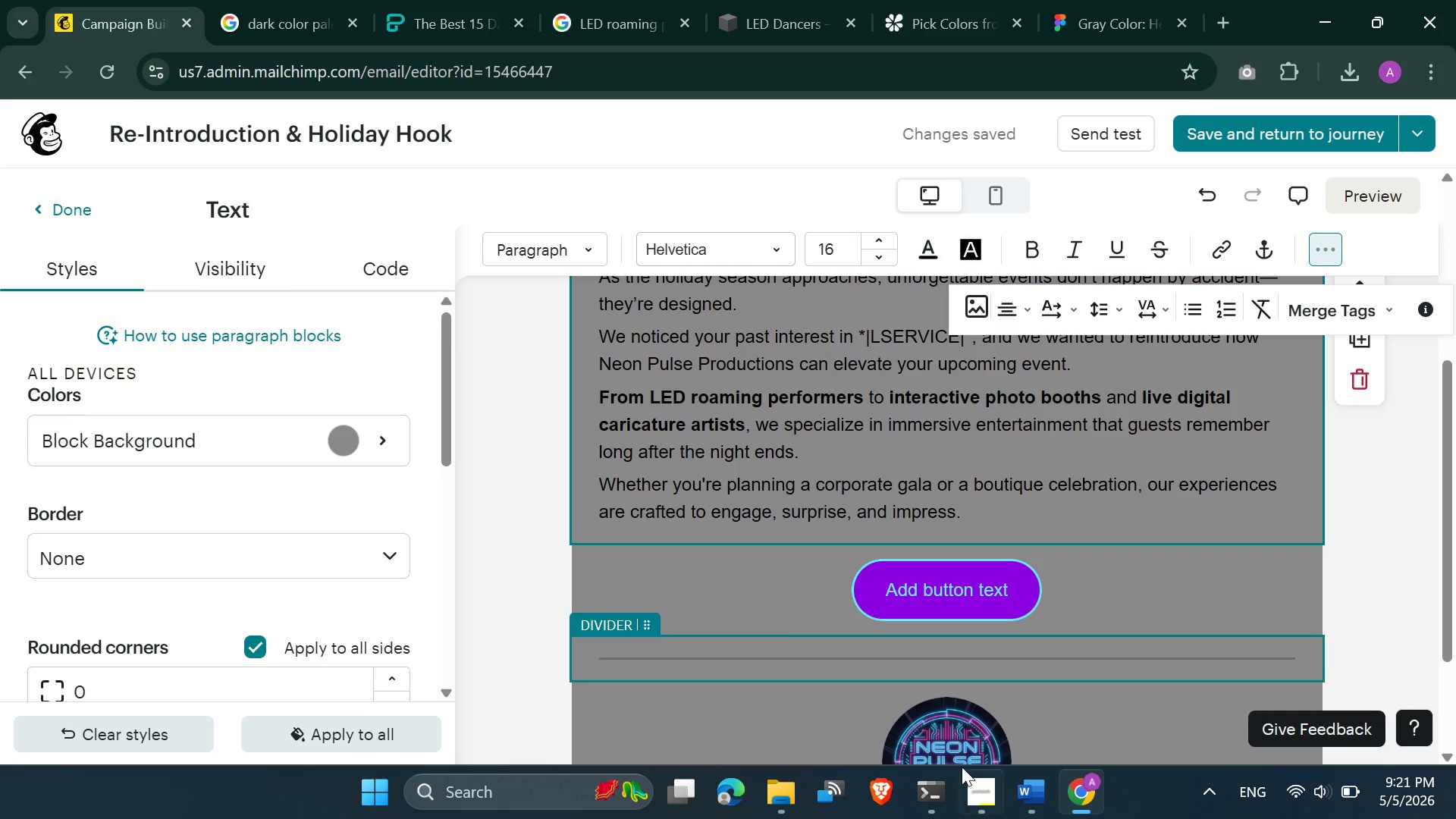 
left_click([977, 516])
 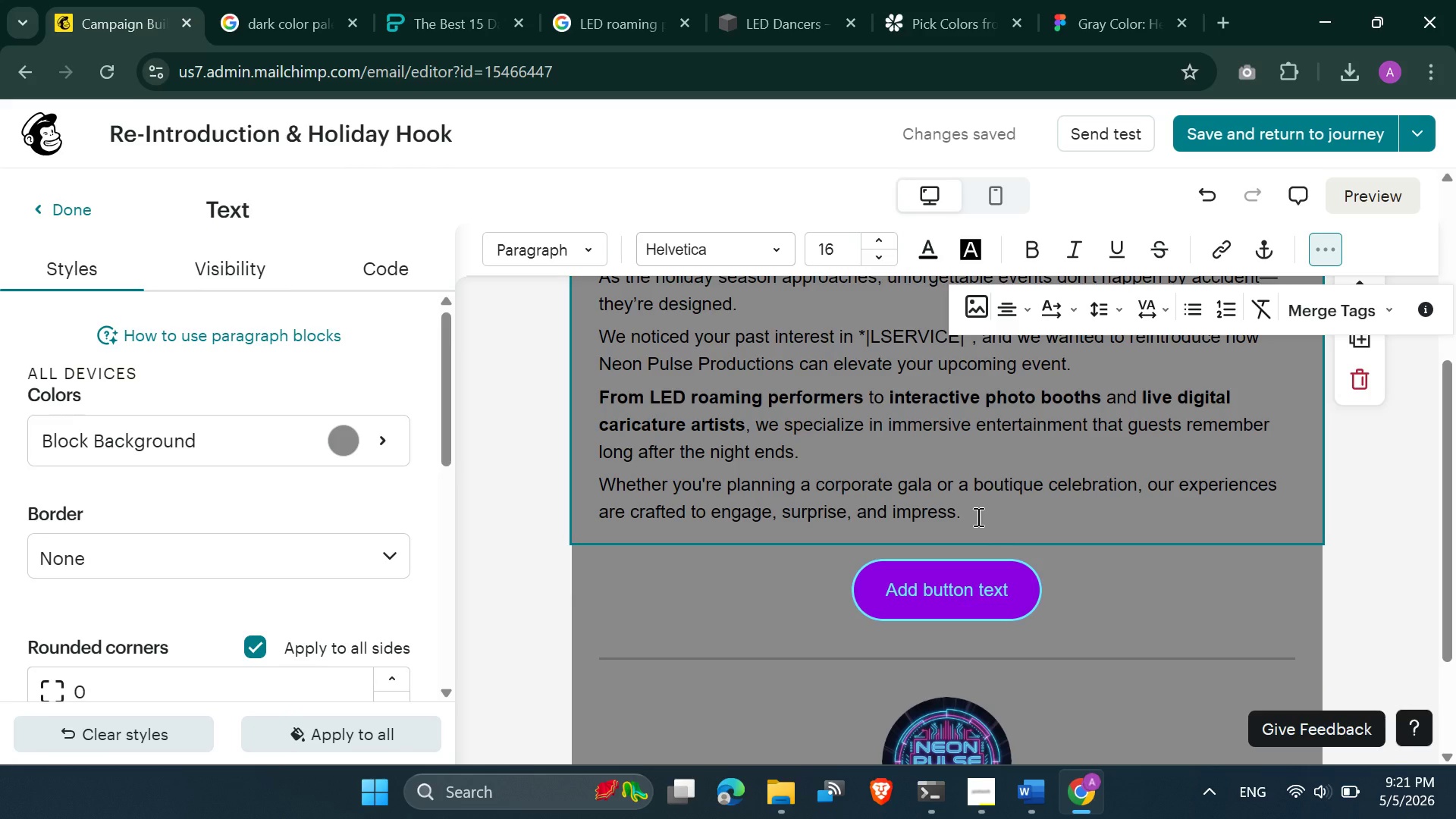 
key(Enter)
 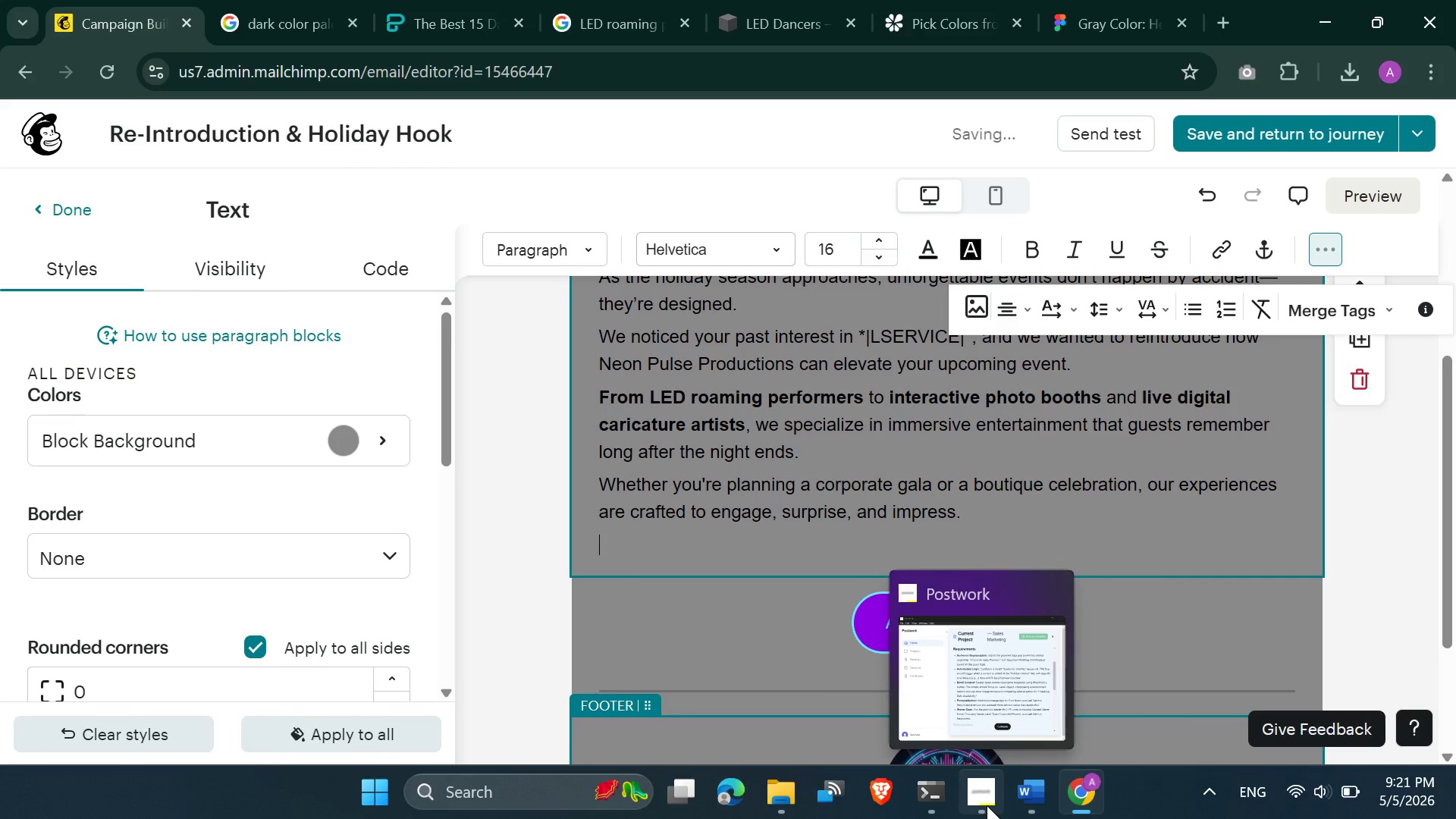 
left_click([1027, 792])
 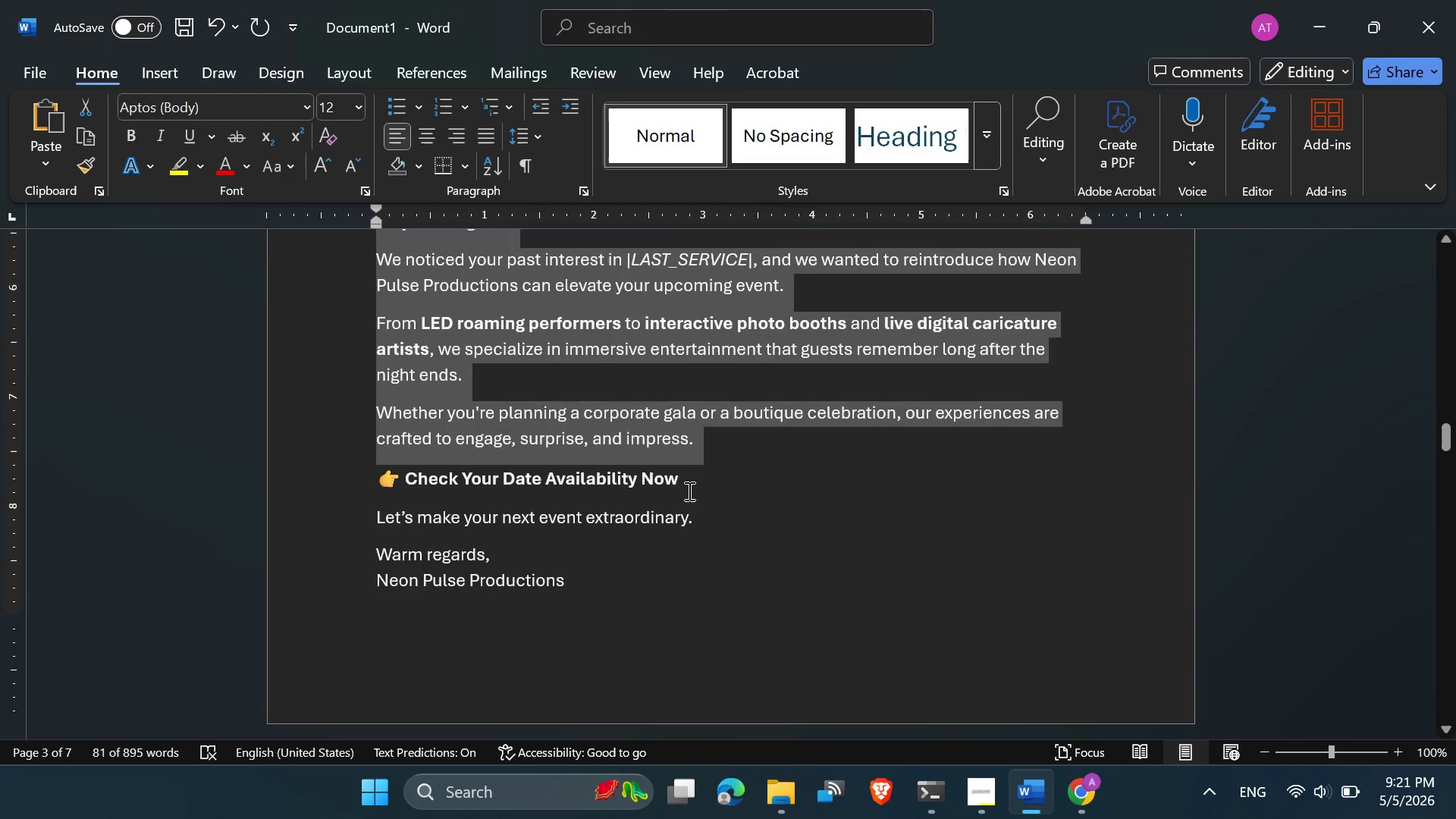 
left_click([689, 491])
 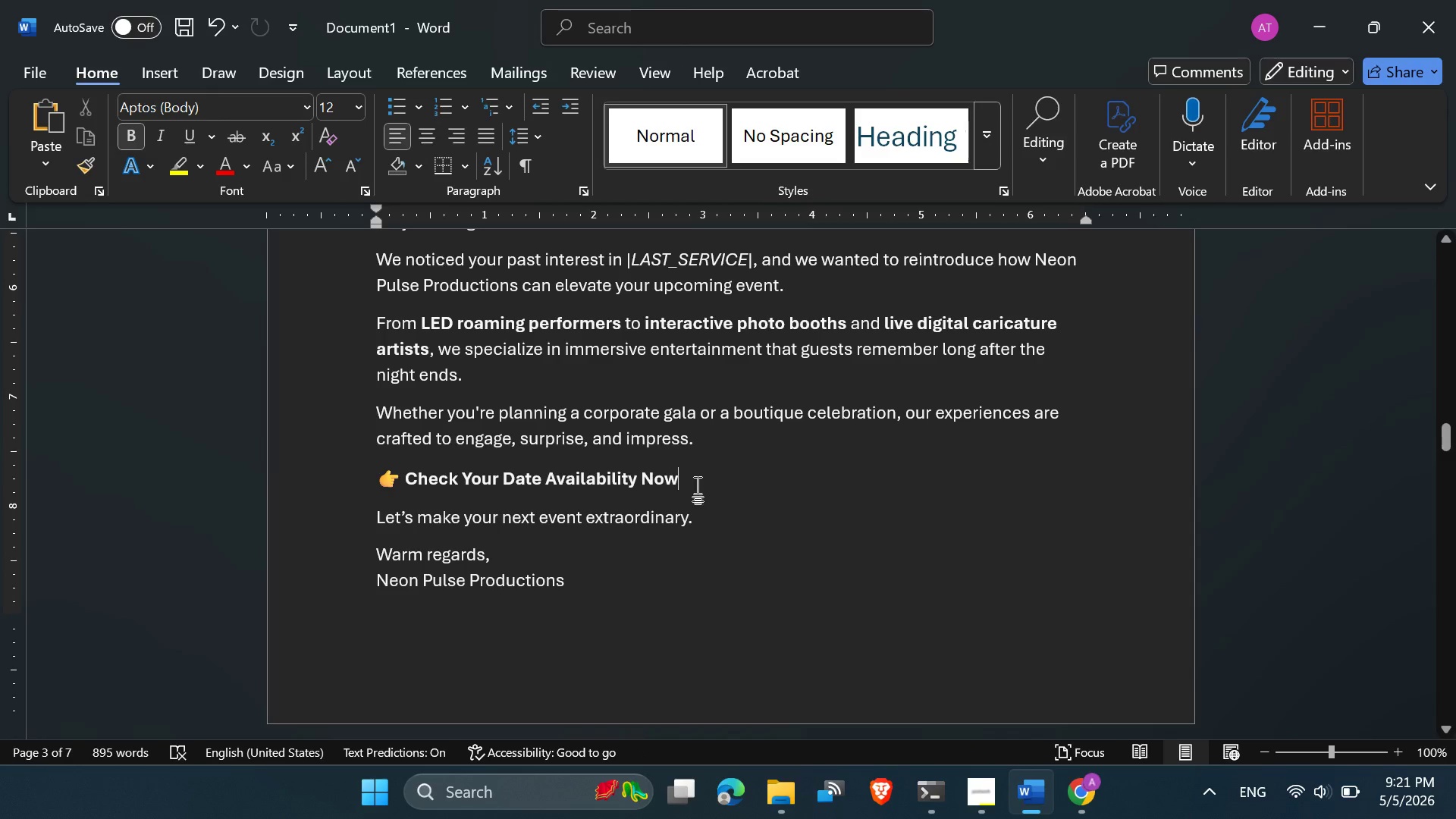 
left_click_drag(start_coordinate=[698, 485], to_coordinate=[378, 482])
 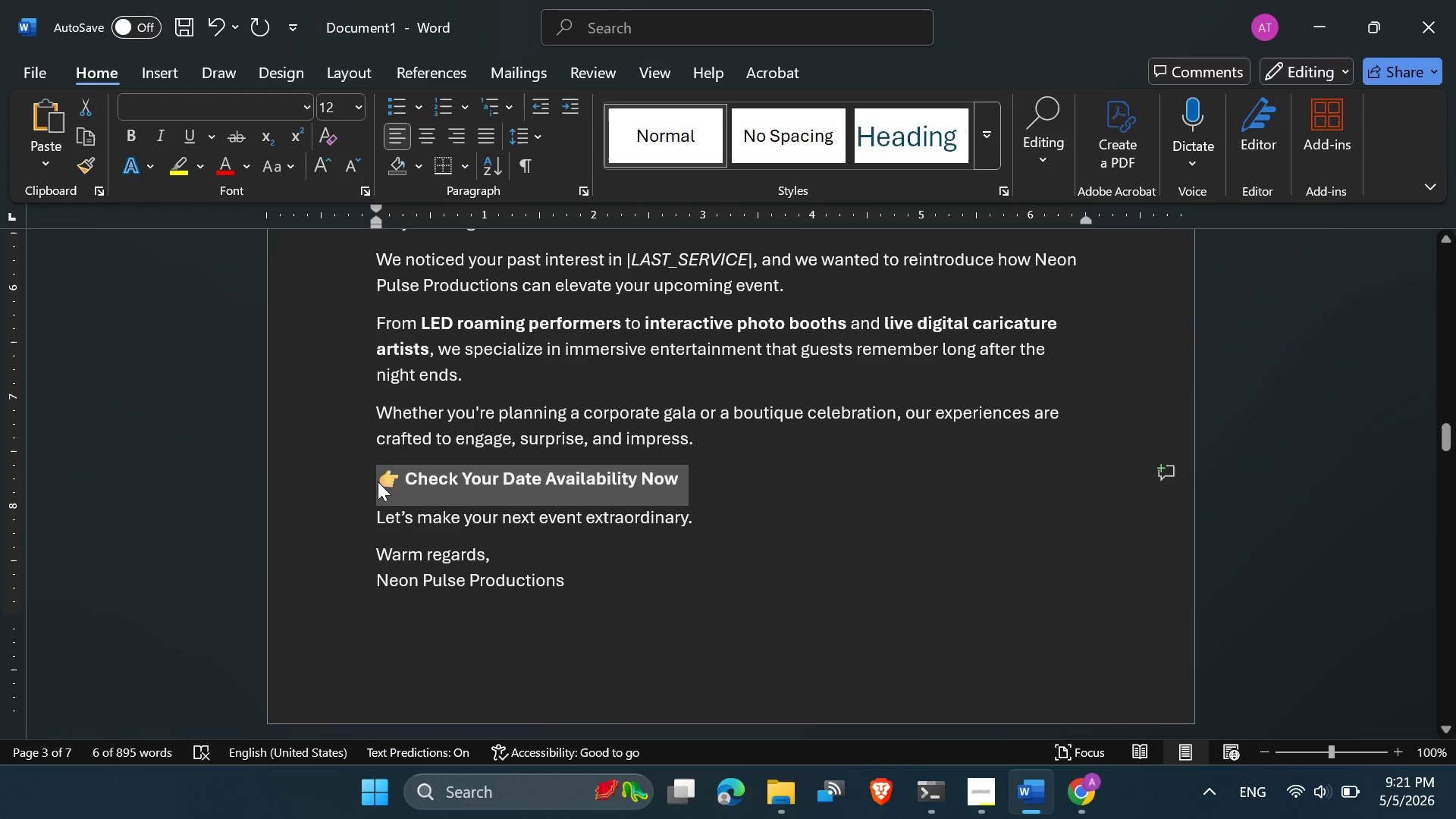 
hold_key(key=ControlLeft, duration=1.53)
 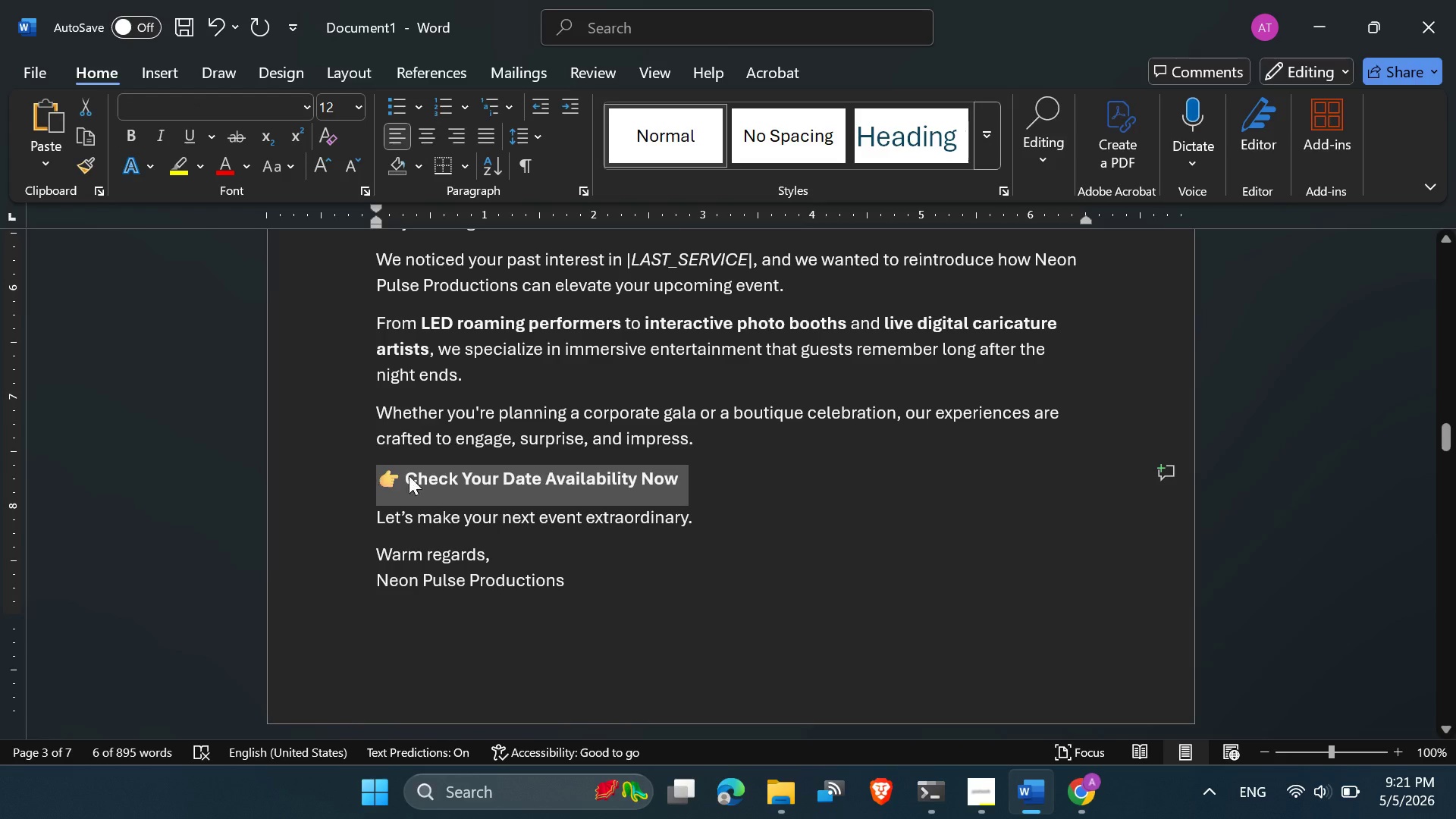 
key(Control+C)
 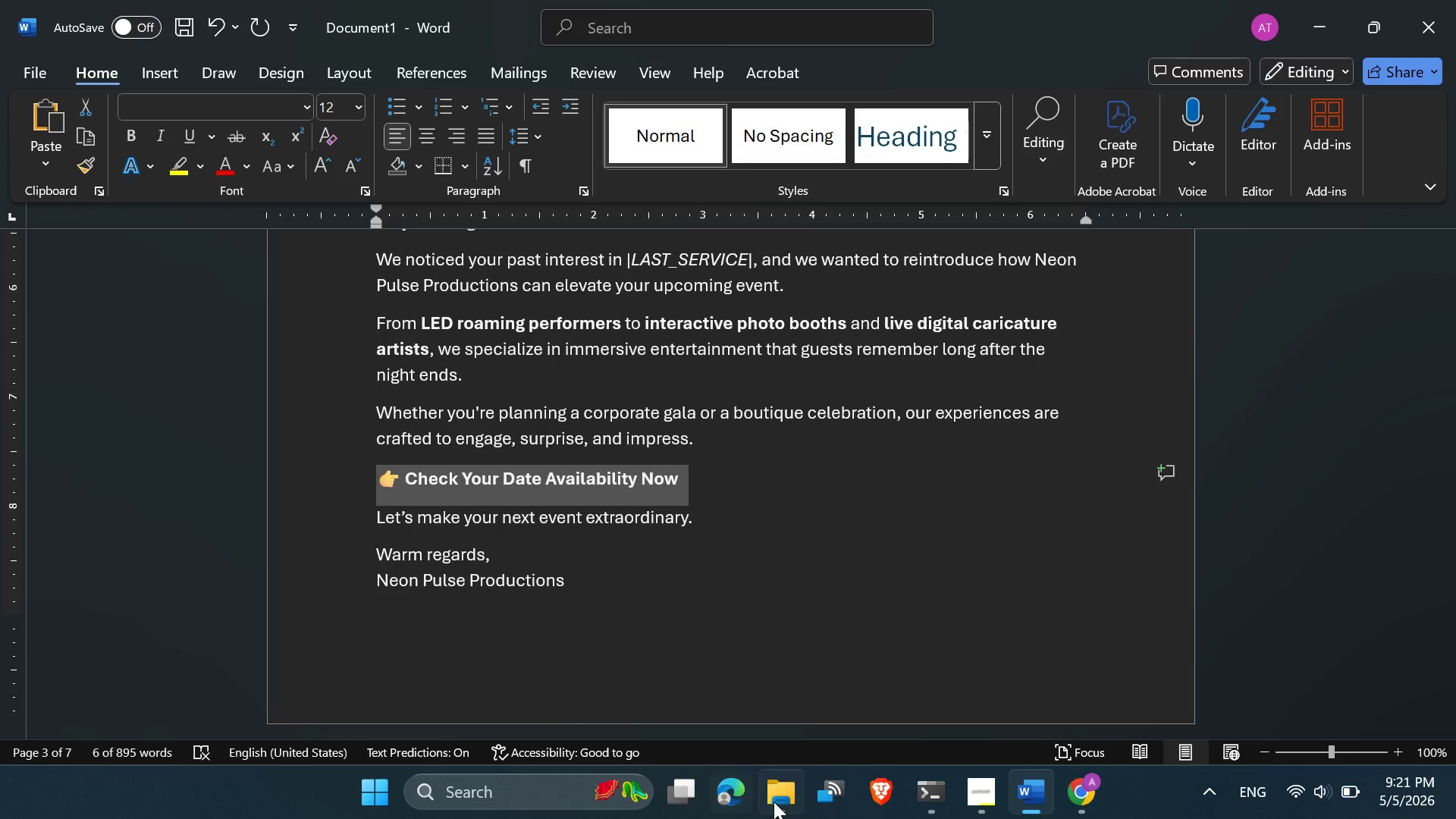 
mouse_move([1087, 770])
 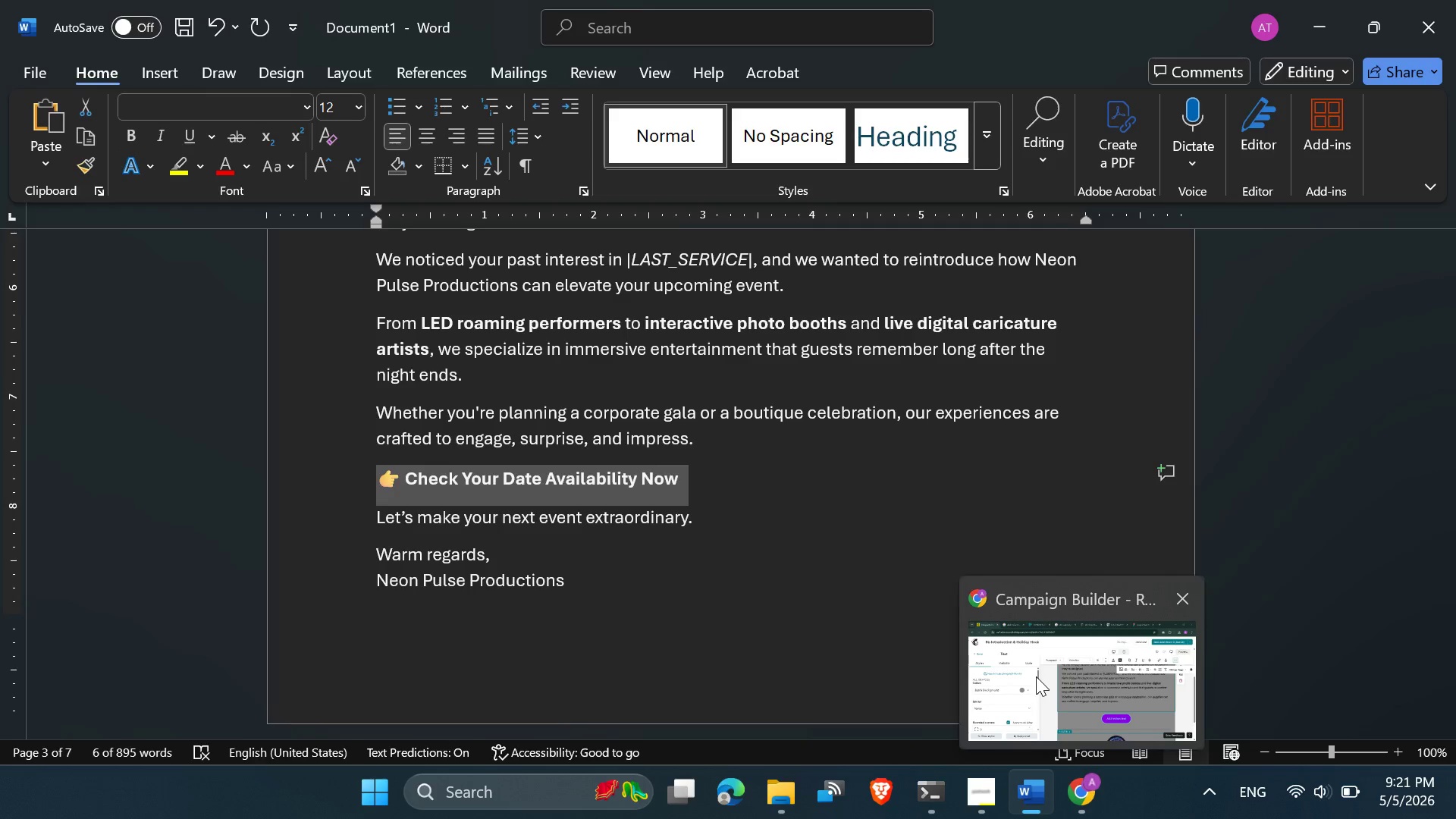 
left_click([1036, 676])
 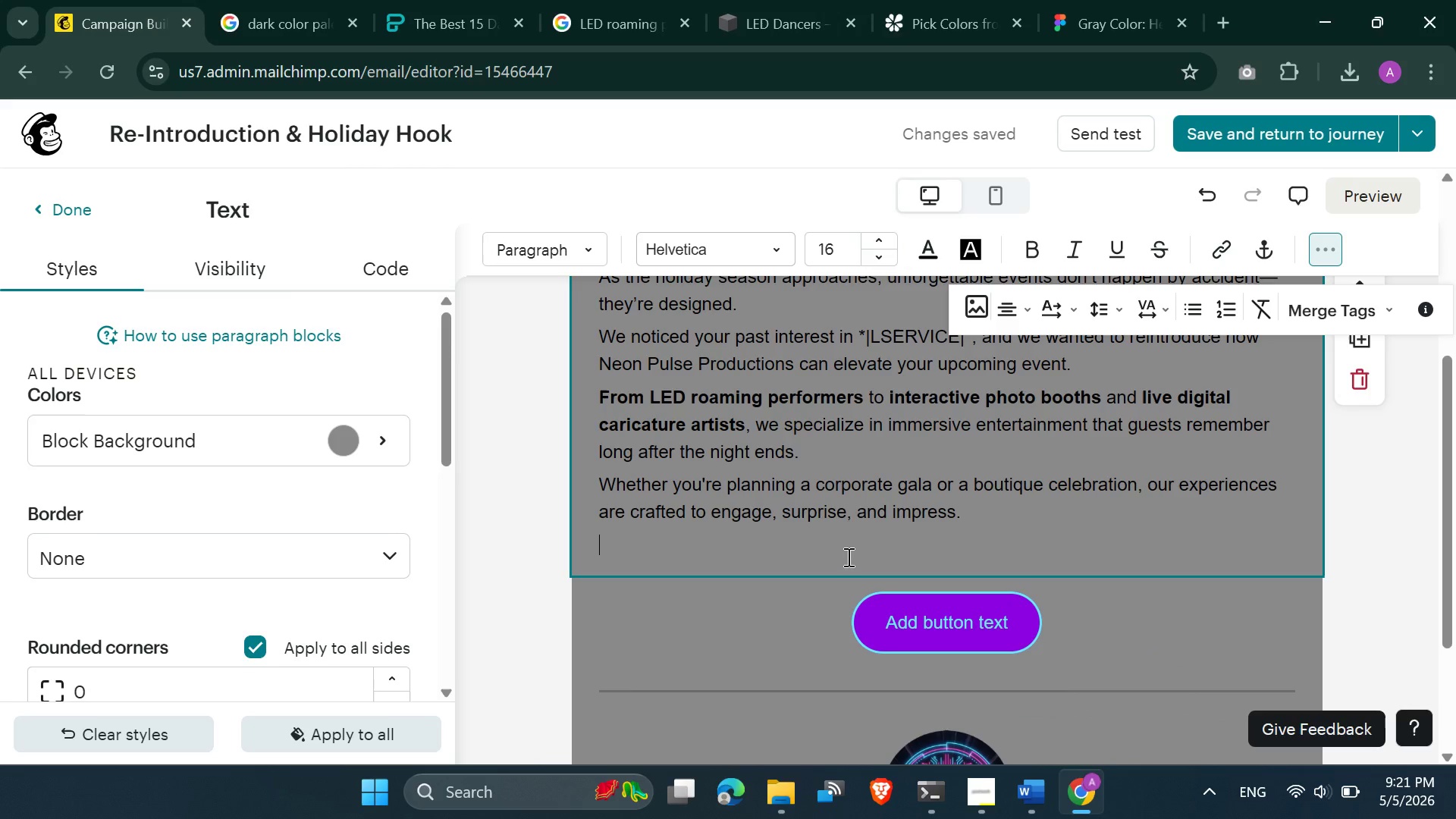 
key(Control+V)
 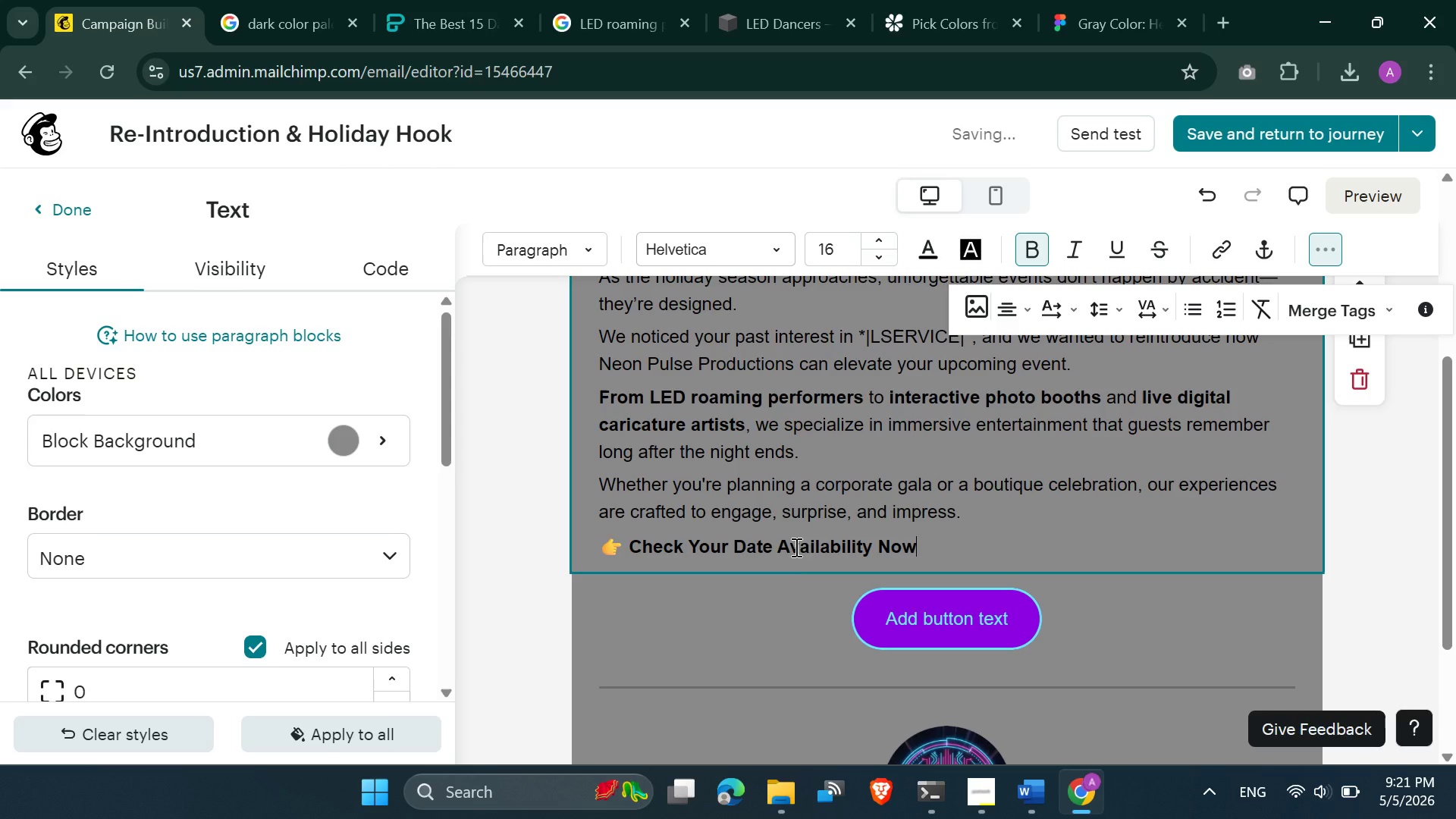 
wait(5.84)
 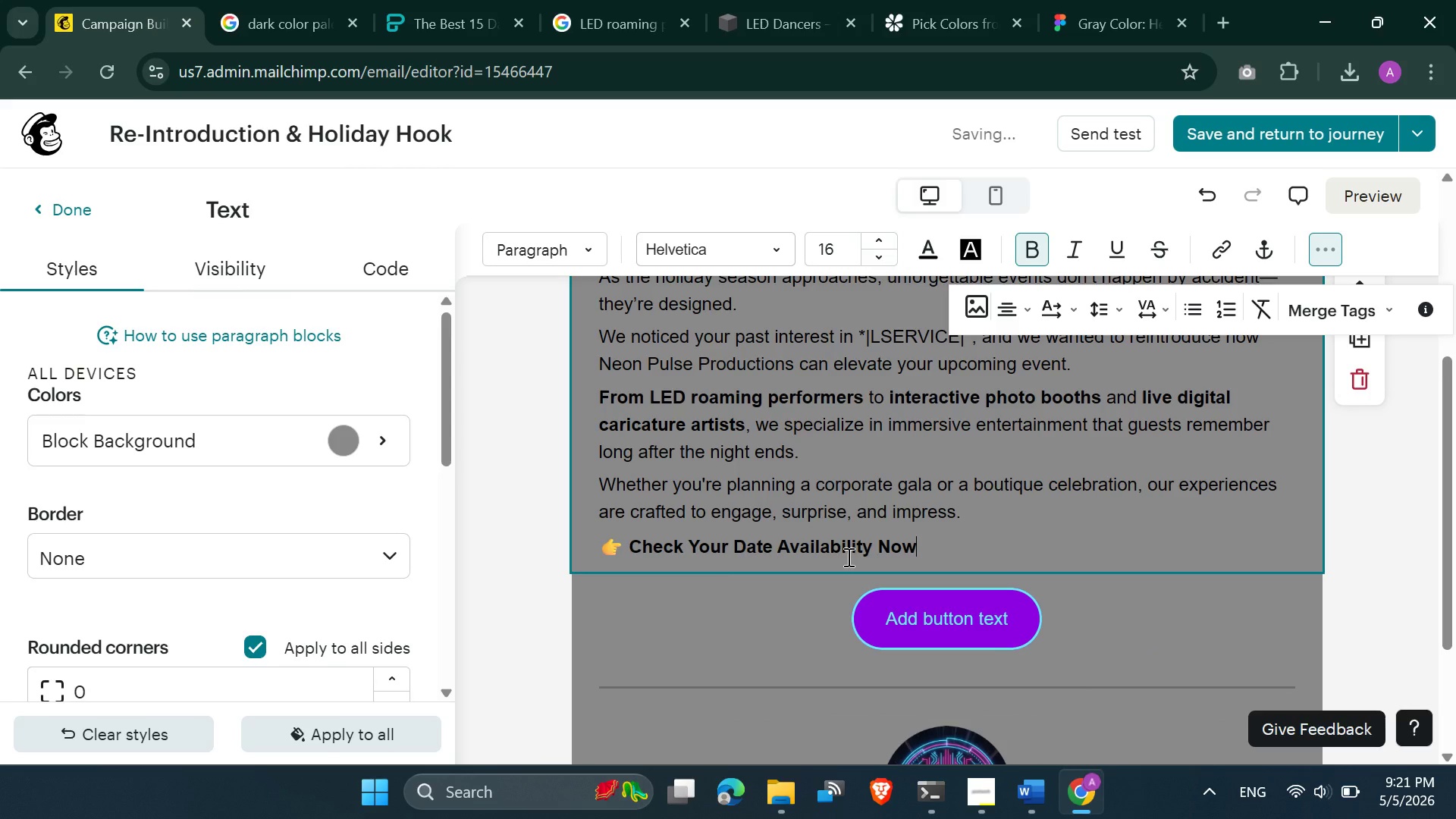 
double_click([939, 619])
 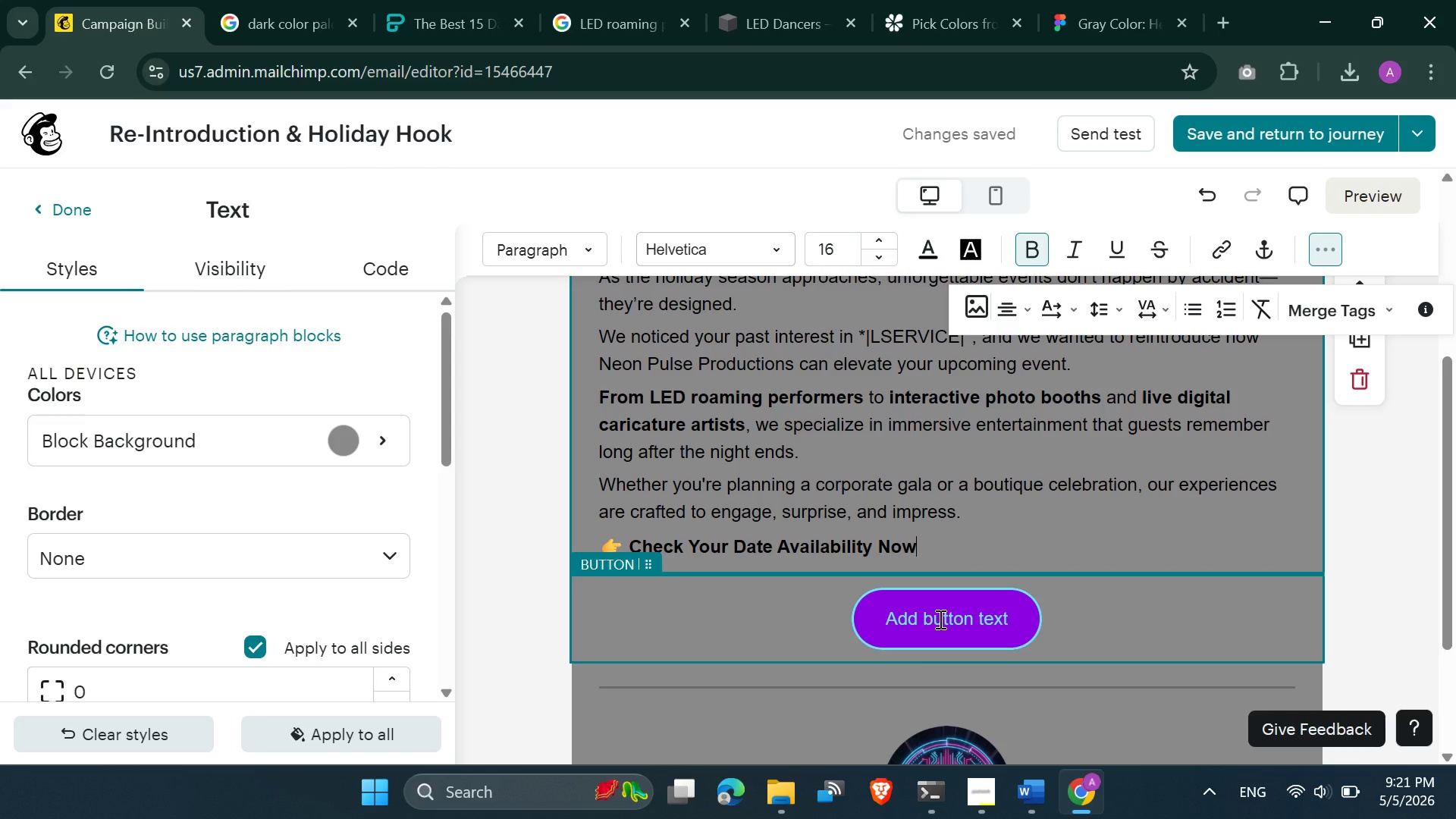 
triple_click([939, 619])
 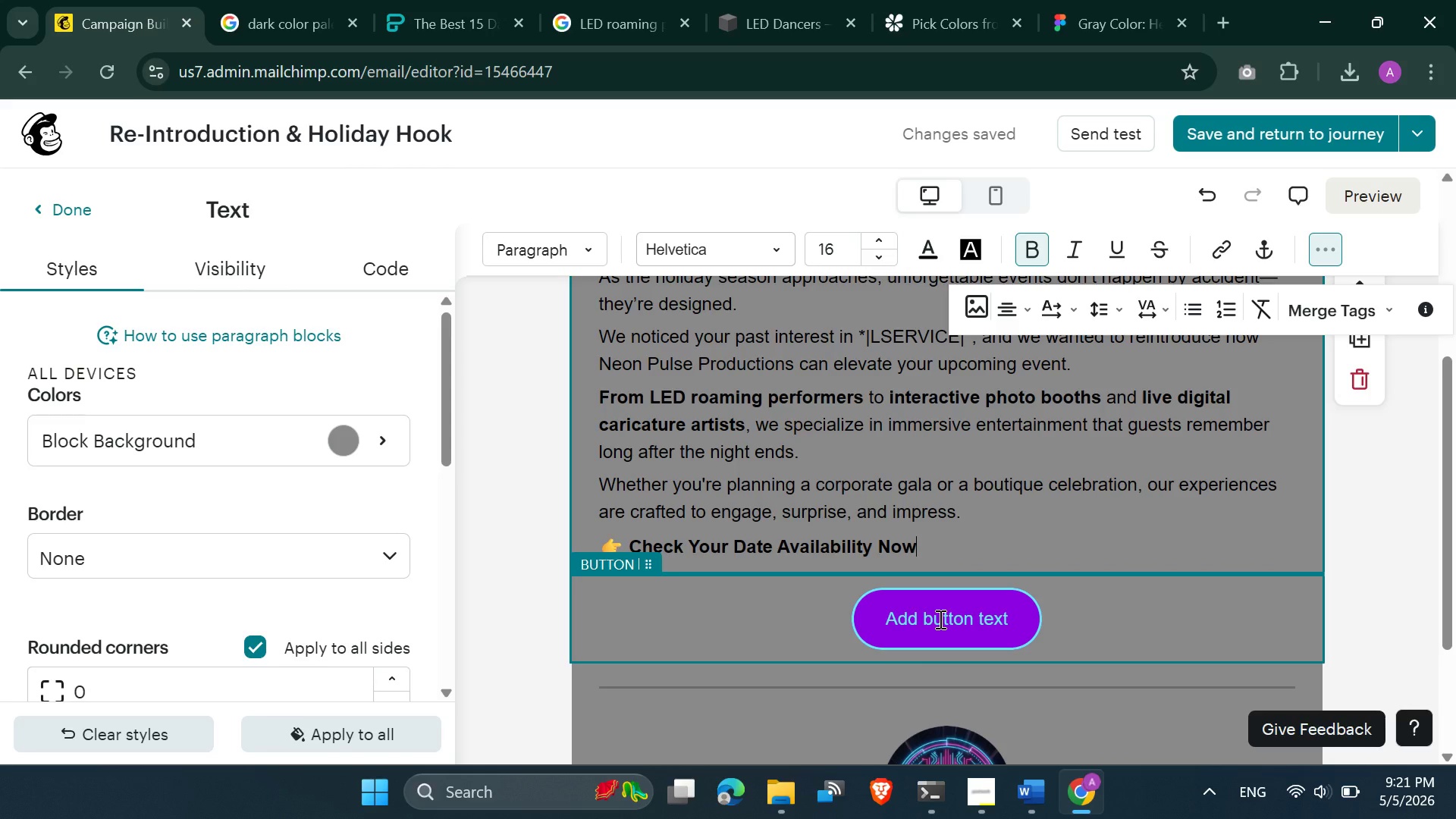 
triple_click([939, 619])
 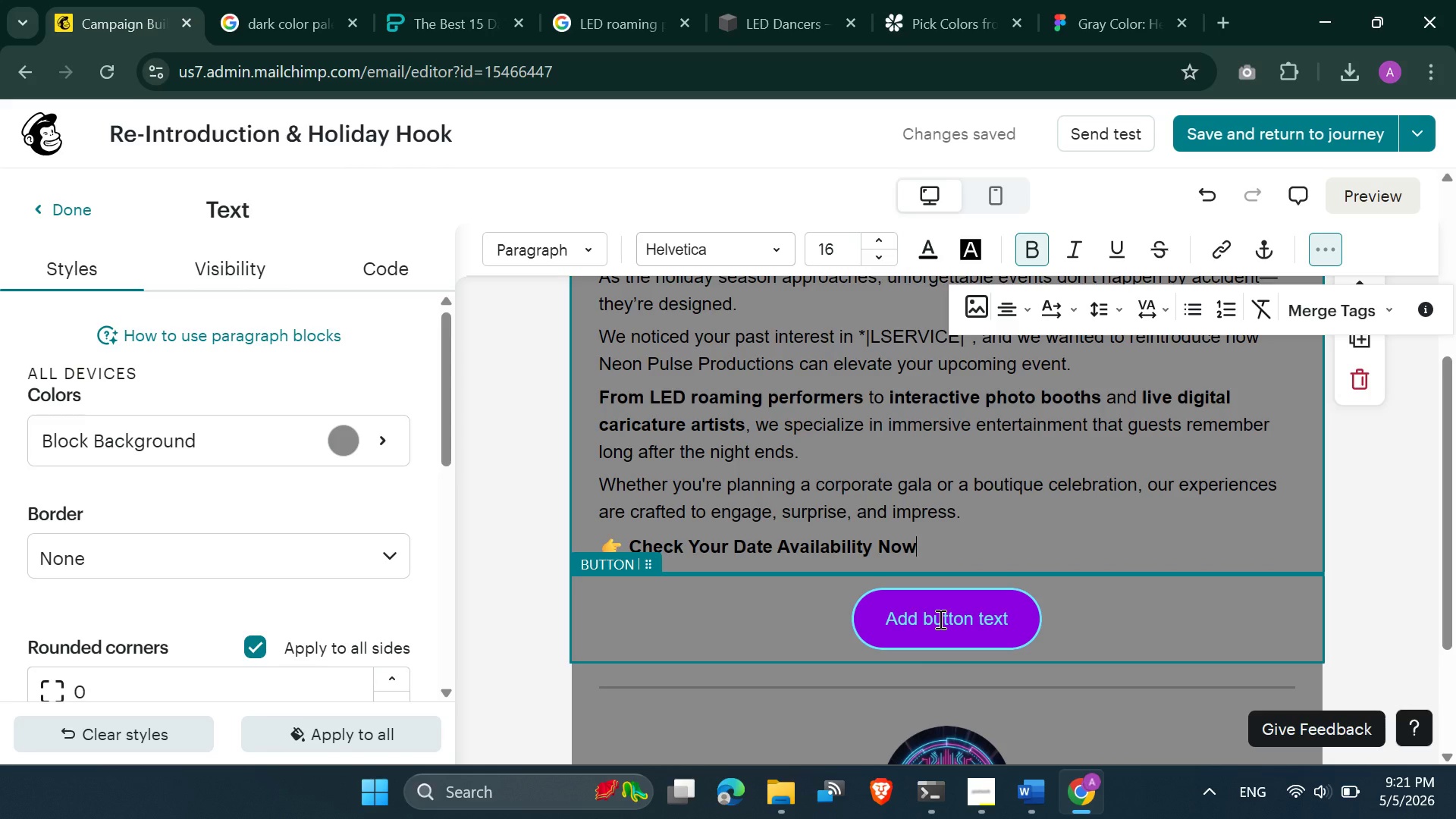 
triple_click([939, 619])
 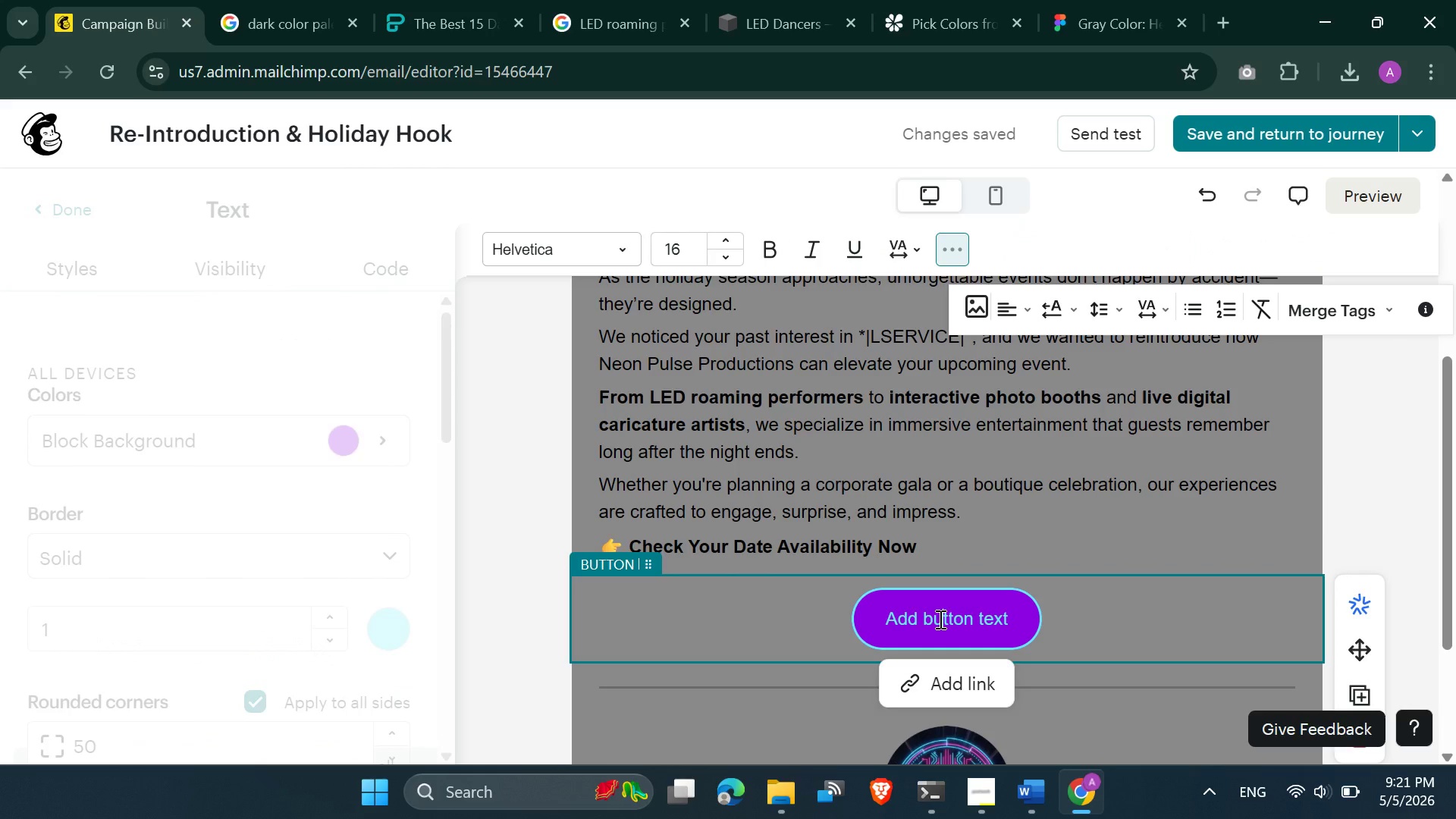 
double_click([939, 619])
 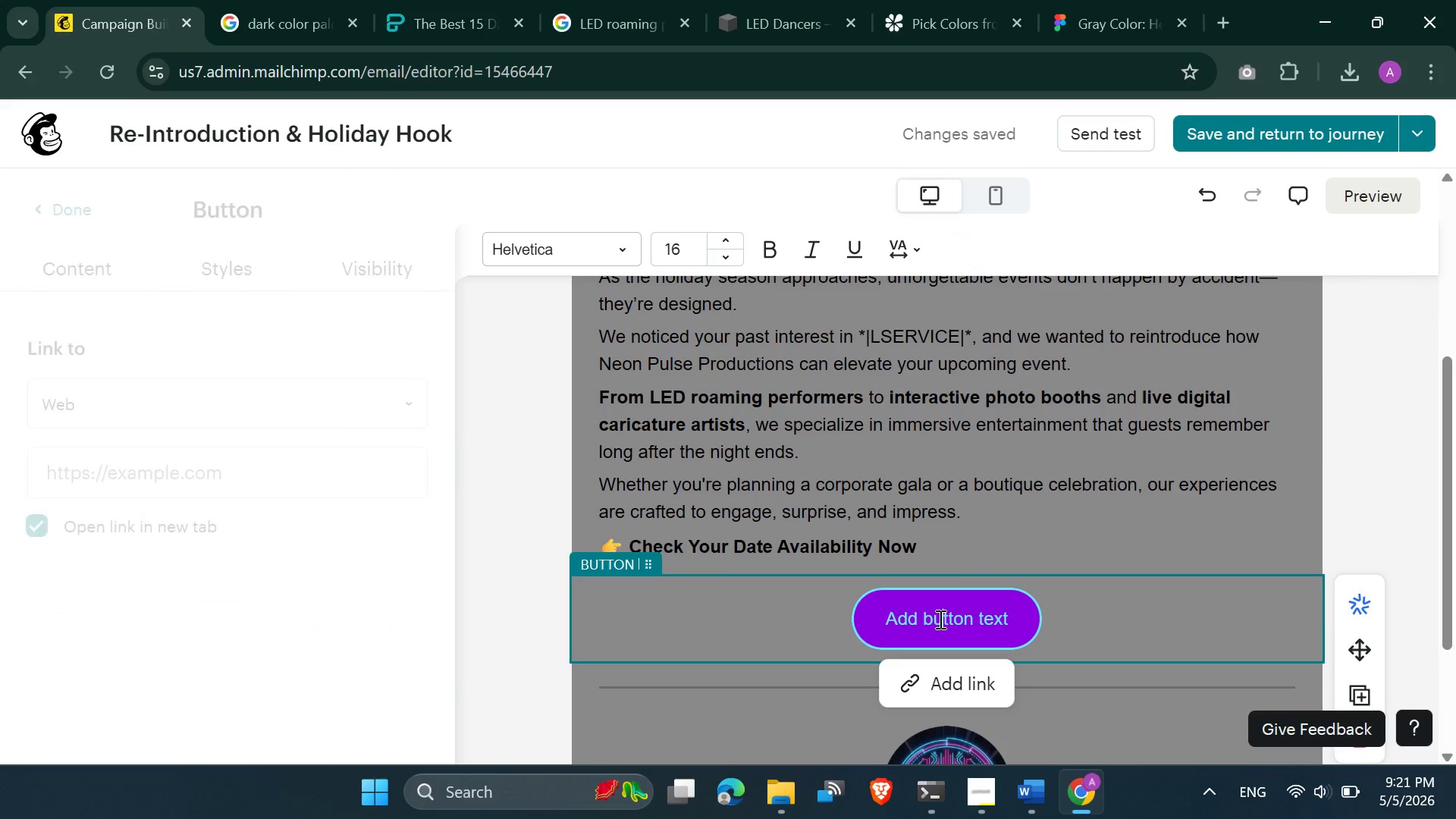 
type(Ce)
 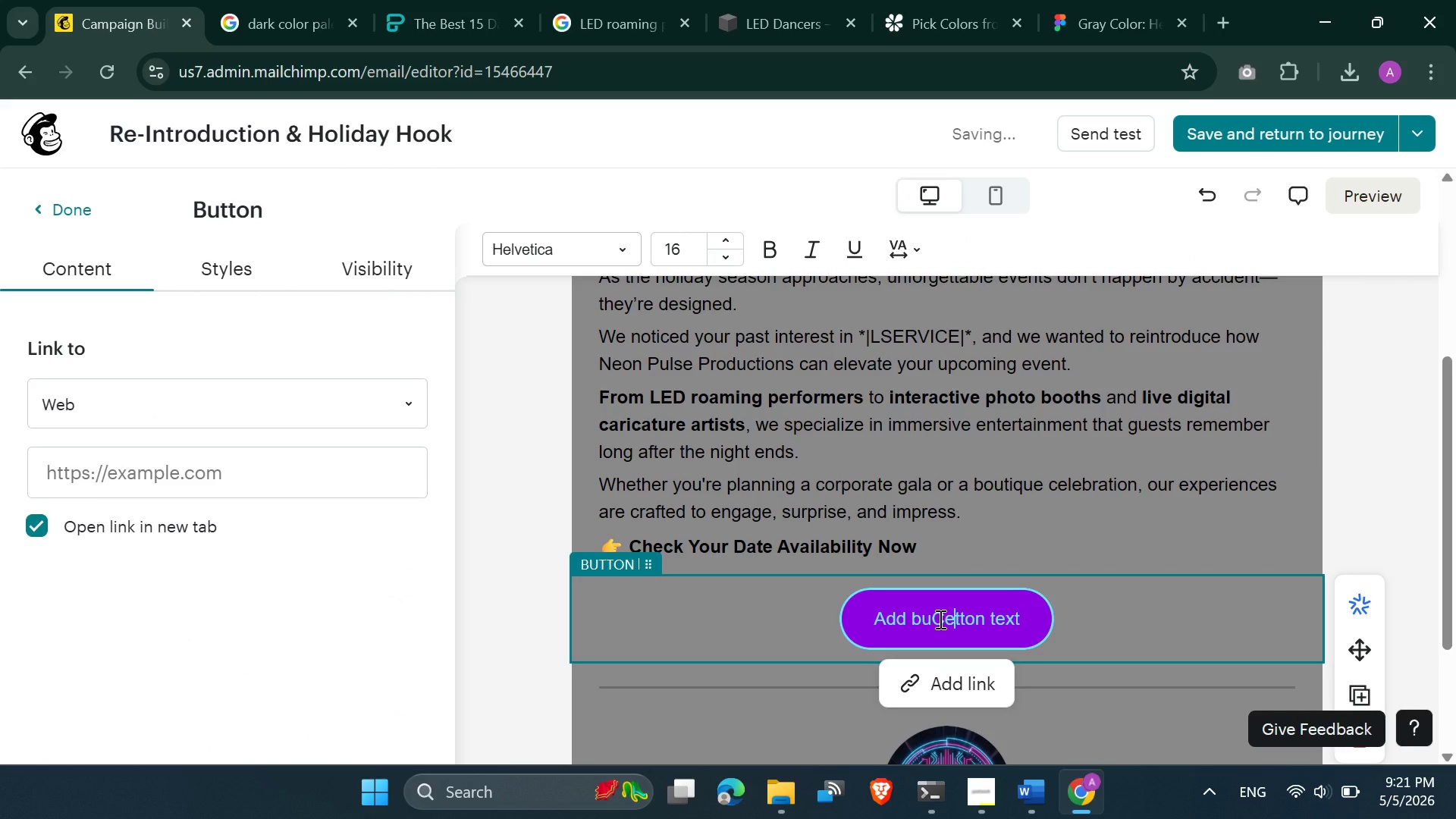 
key(Control+A)
 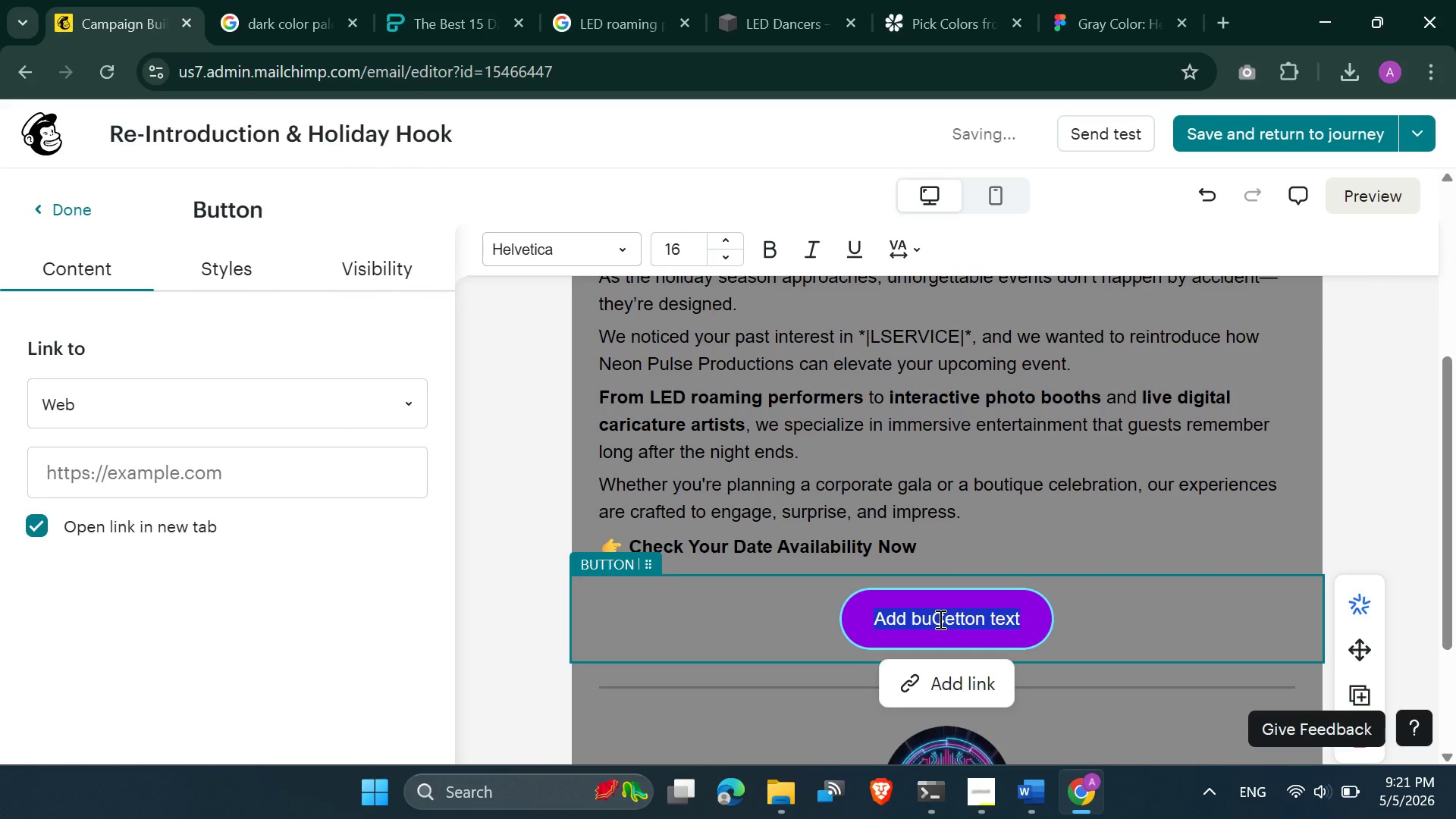 
type(Check )
 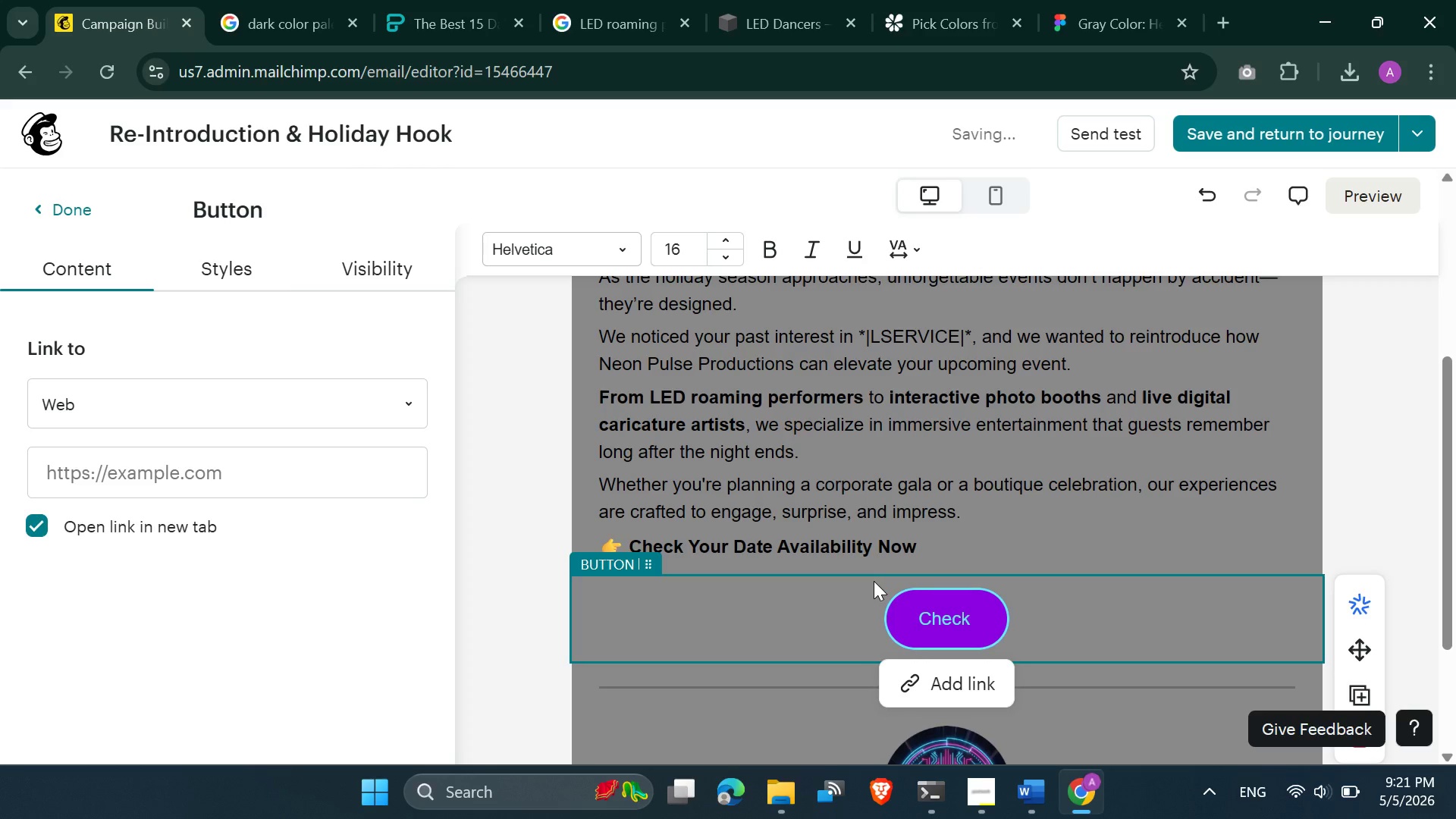 
double_click([813, 536])
 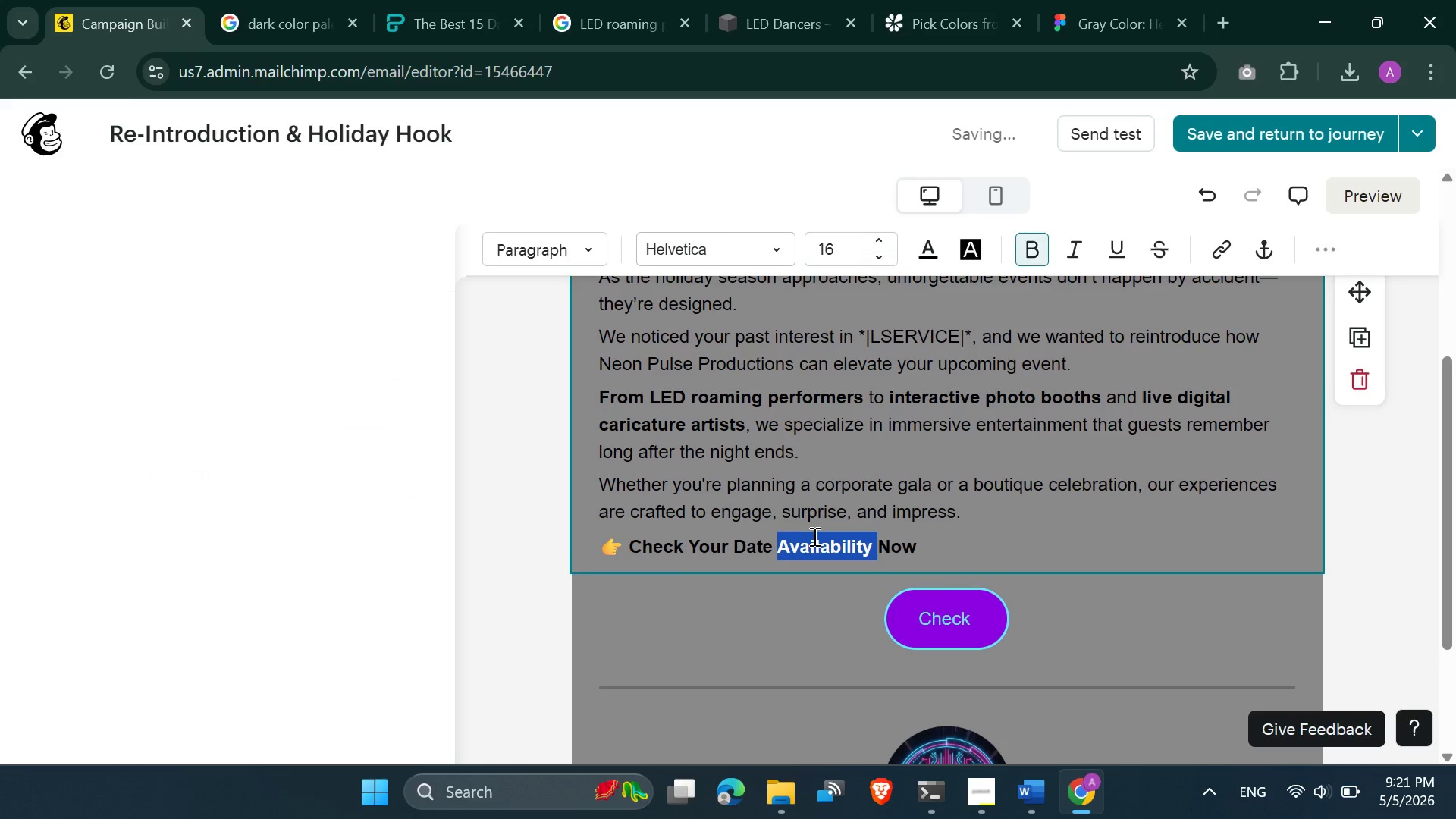 
key(Control+C)
 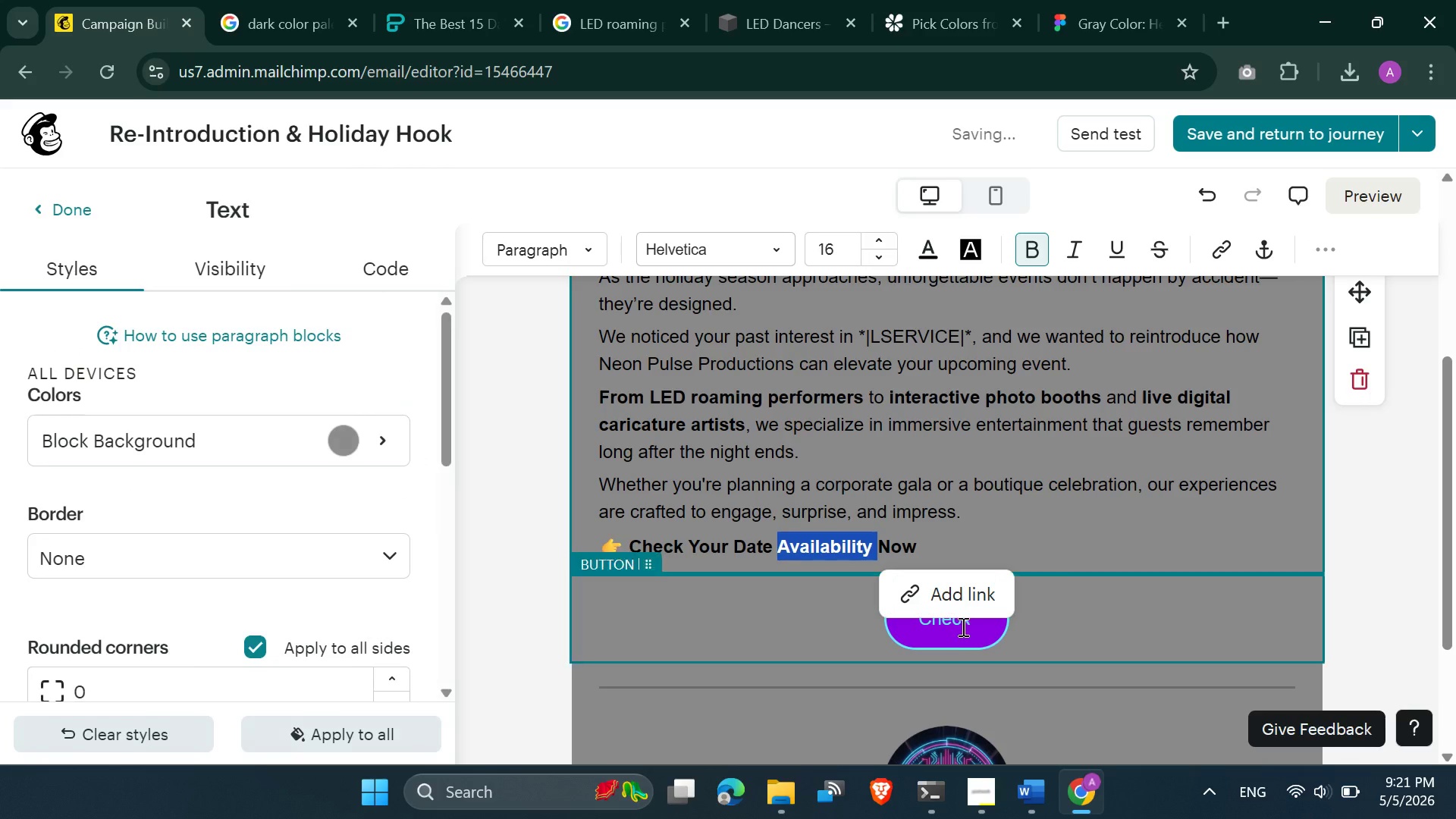 
left_click([962, 626])
 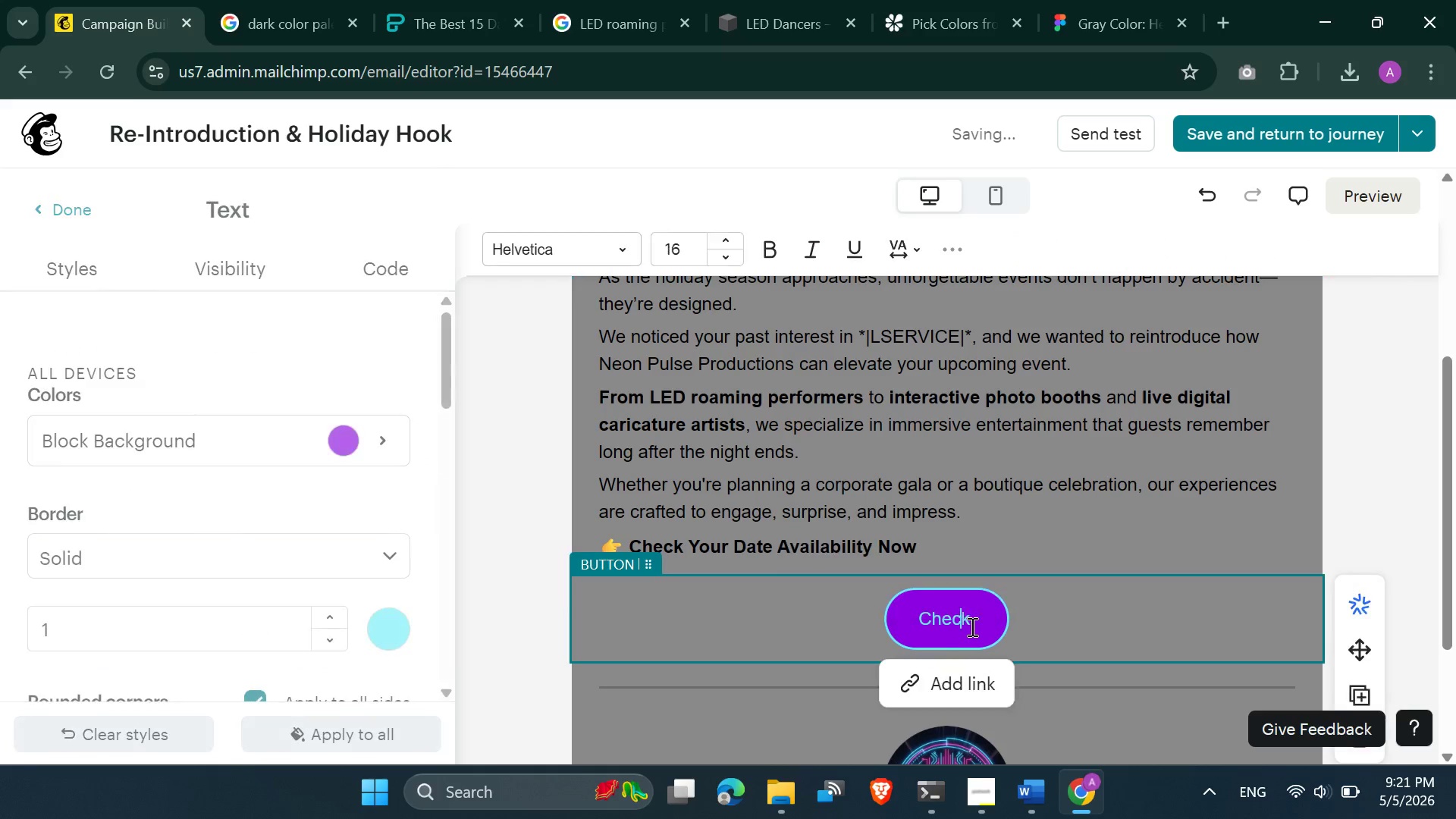 
left_click([971, 626])
 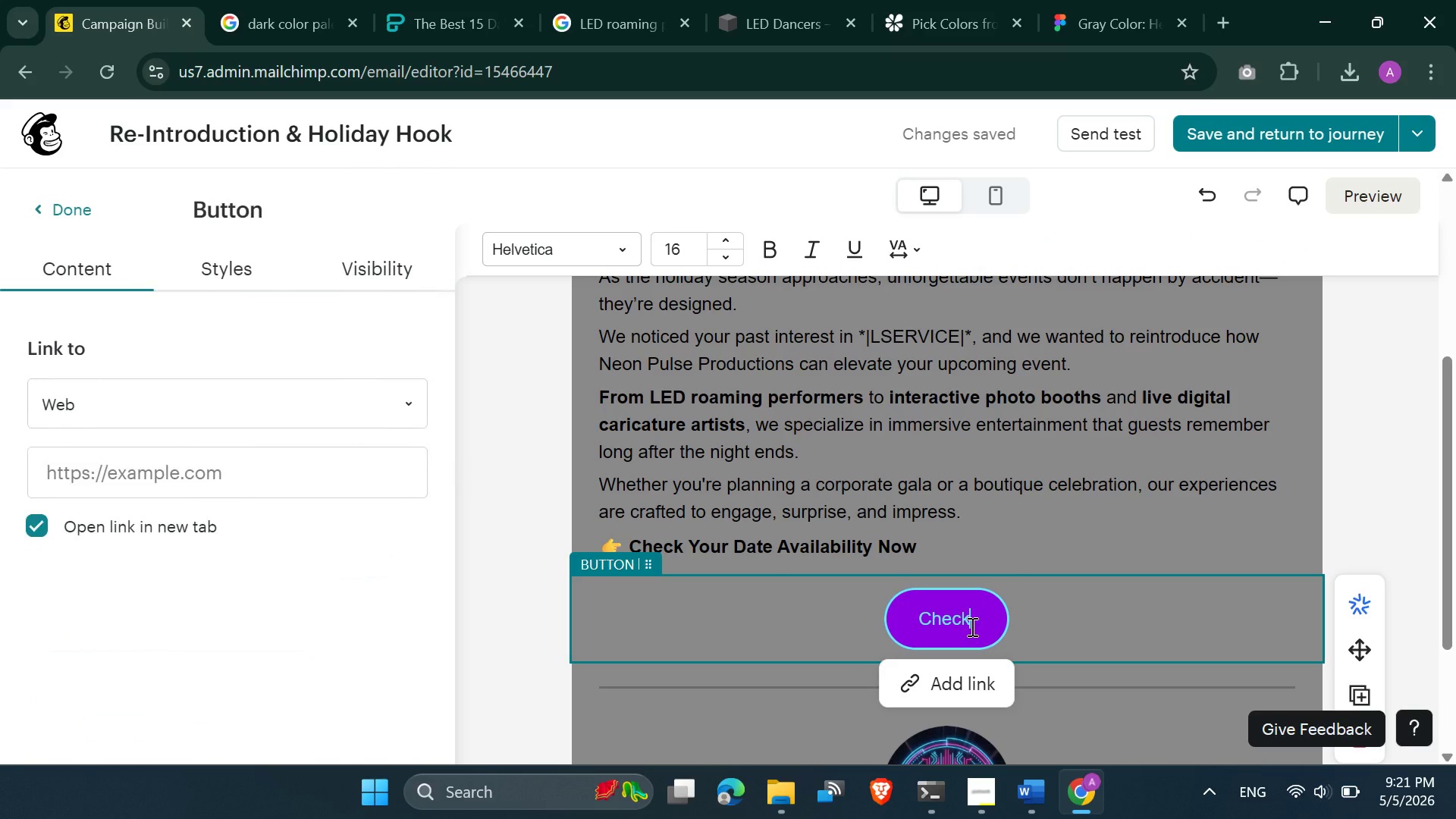 
key(Space)
 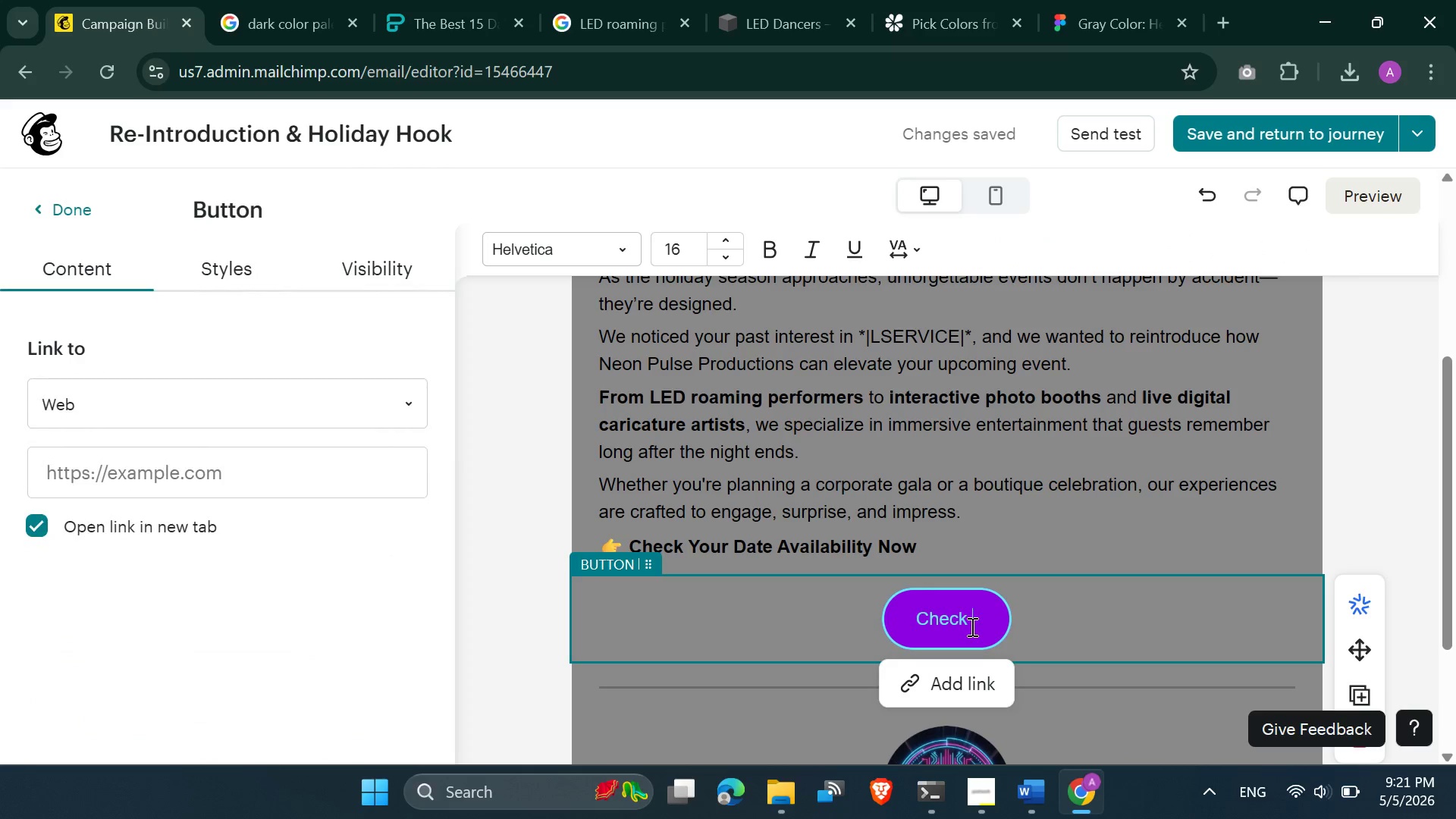 
key(Control+ControlLeft)
 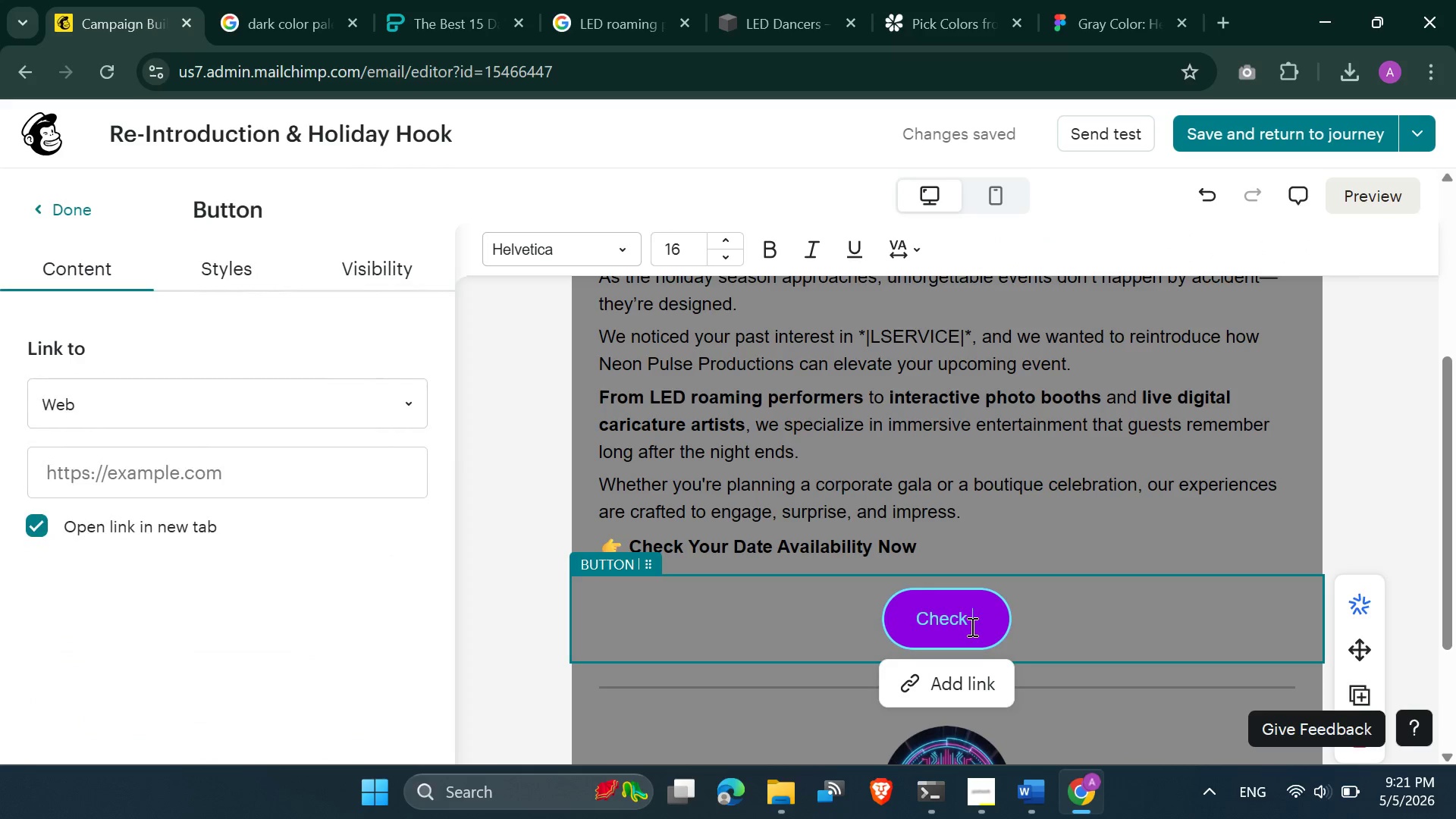 
key(Control+V)
 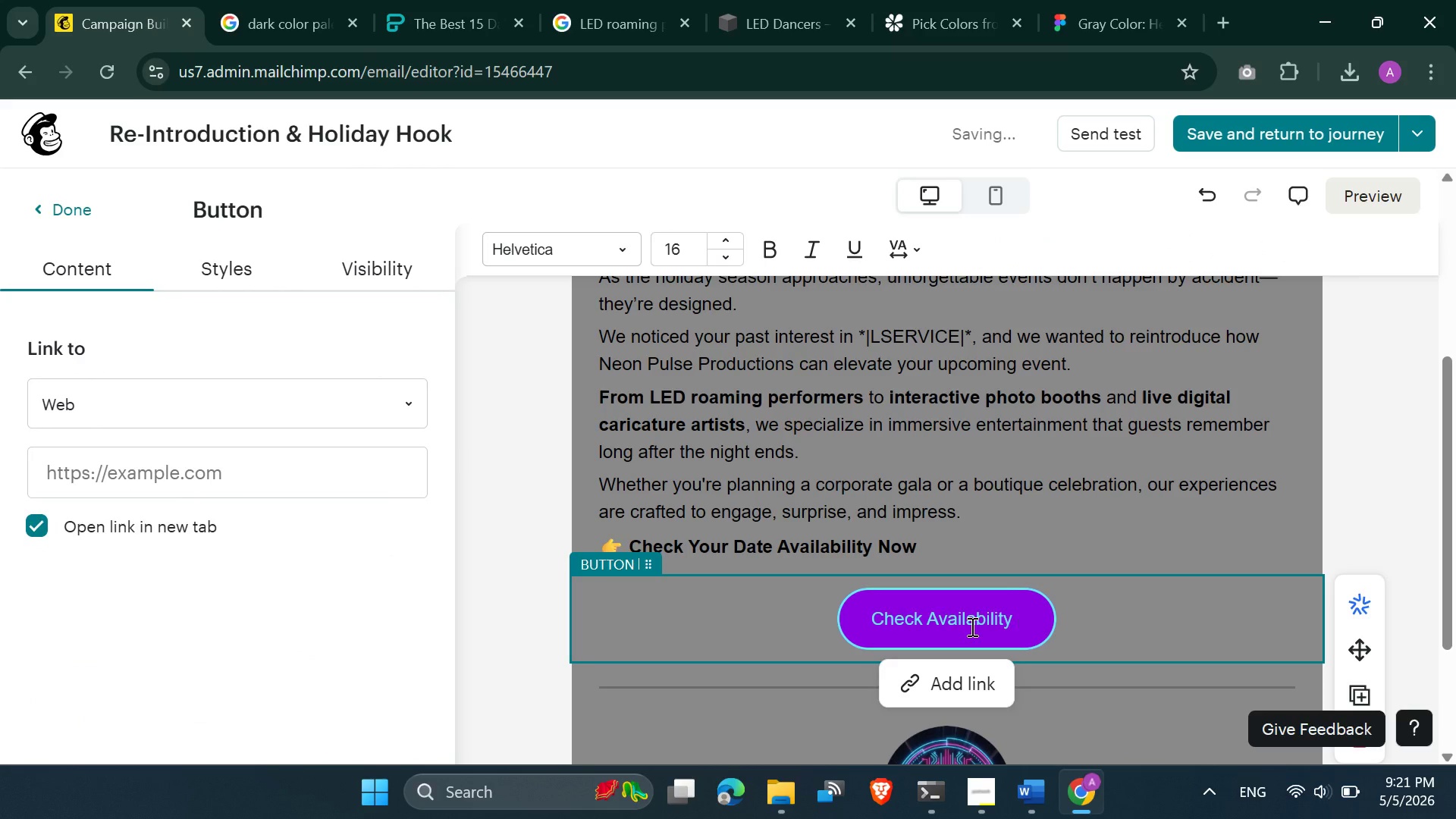 
key(Backspace)
 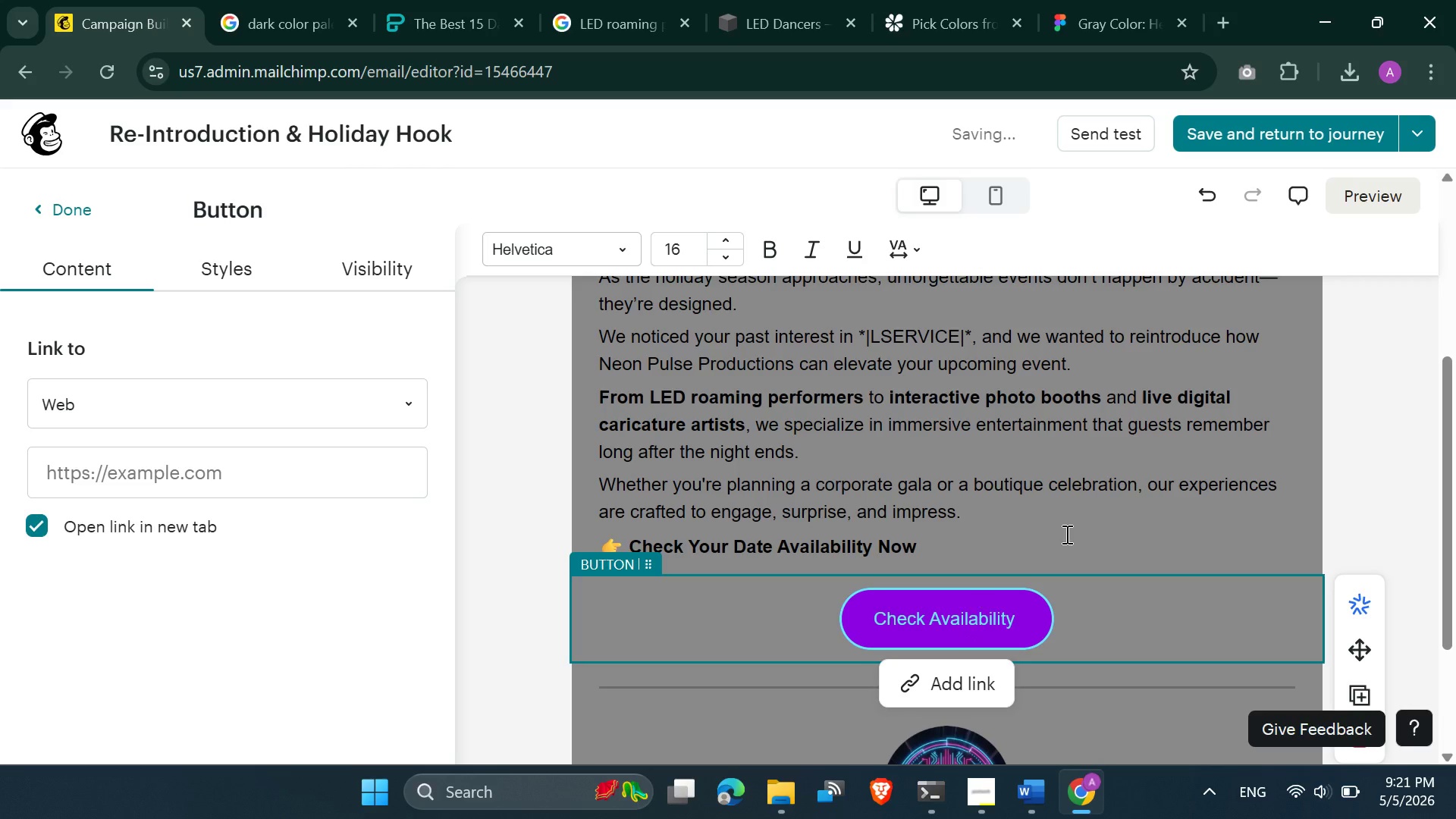 
left_click([1059, 519])
 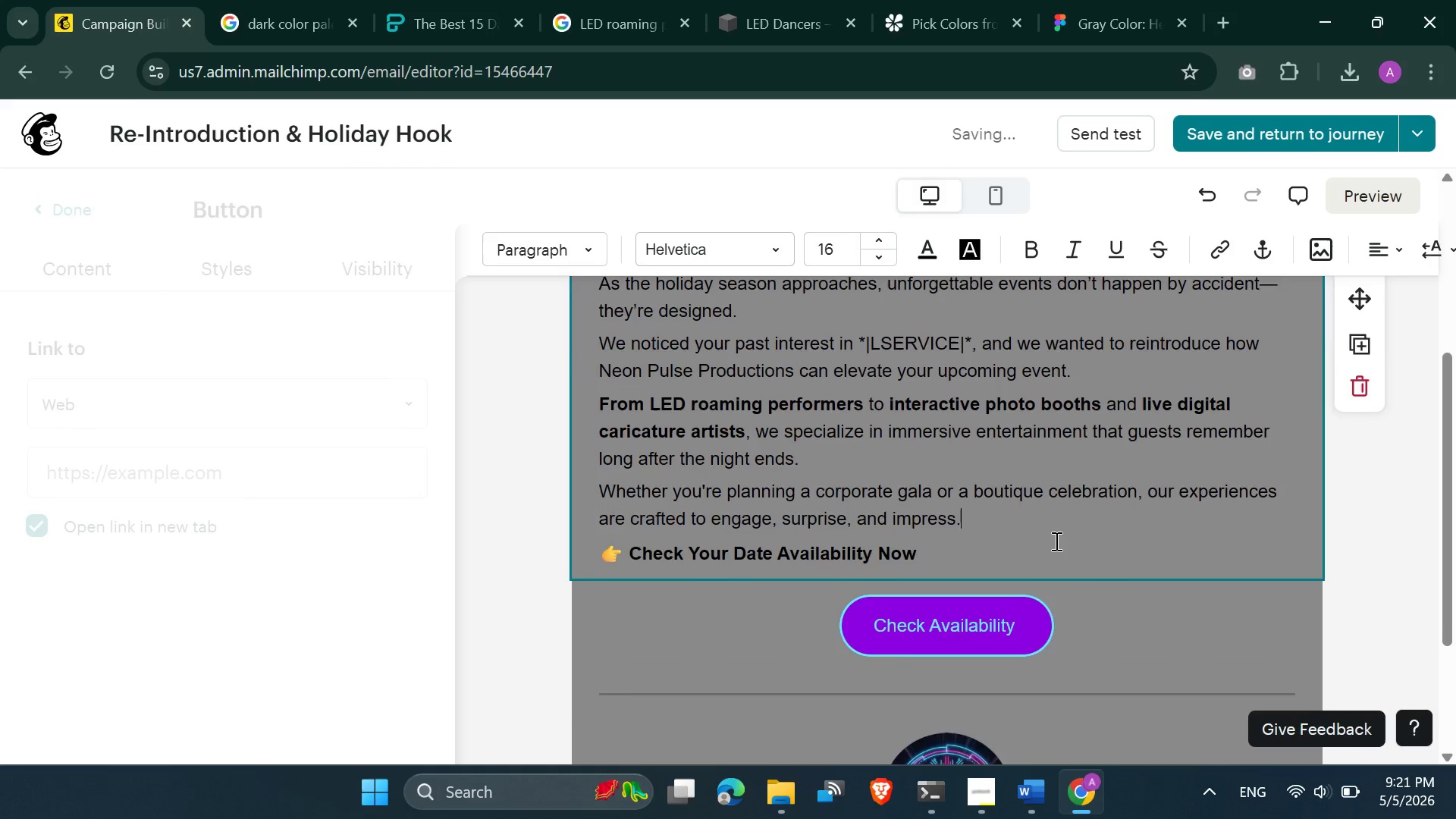 
scroll: coordinate [1055, 541], scroll_direction: up, amount: 1.0
 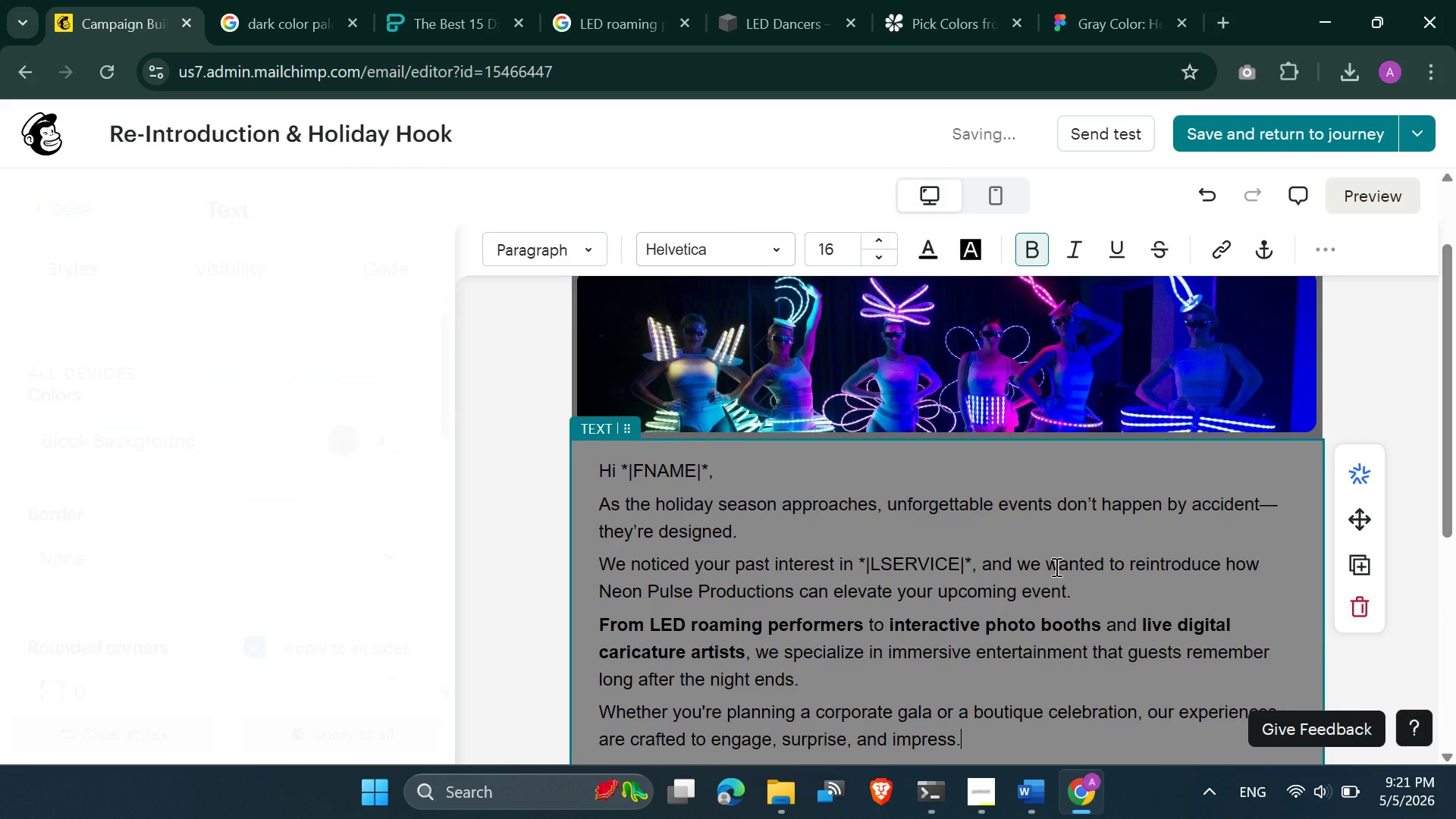 
scroll: coordinate [1055, 567], scroll_direction: none, amount: 0.0
 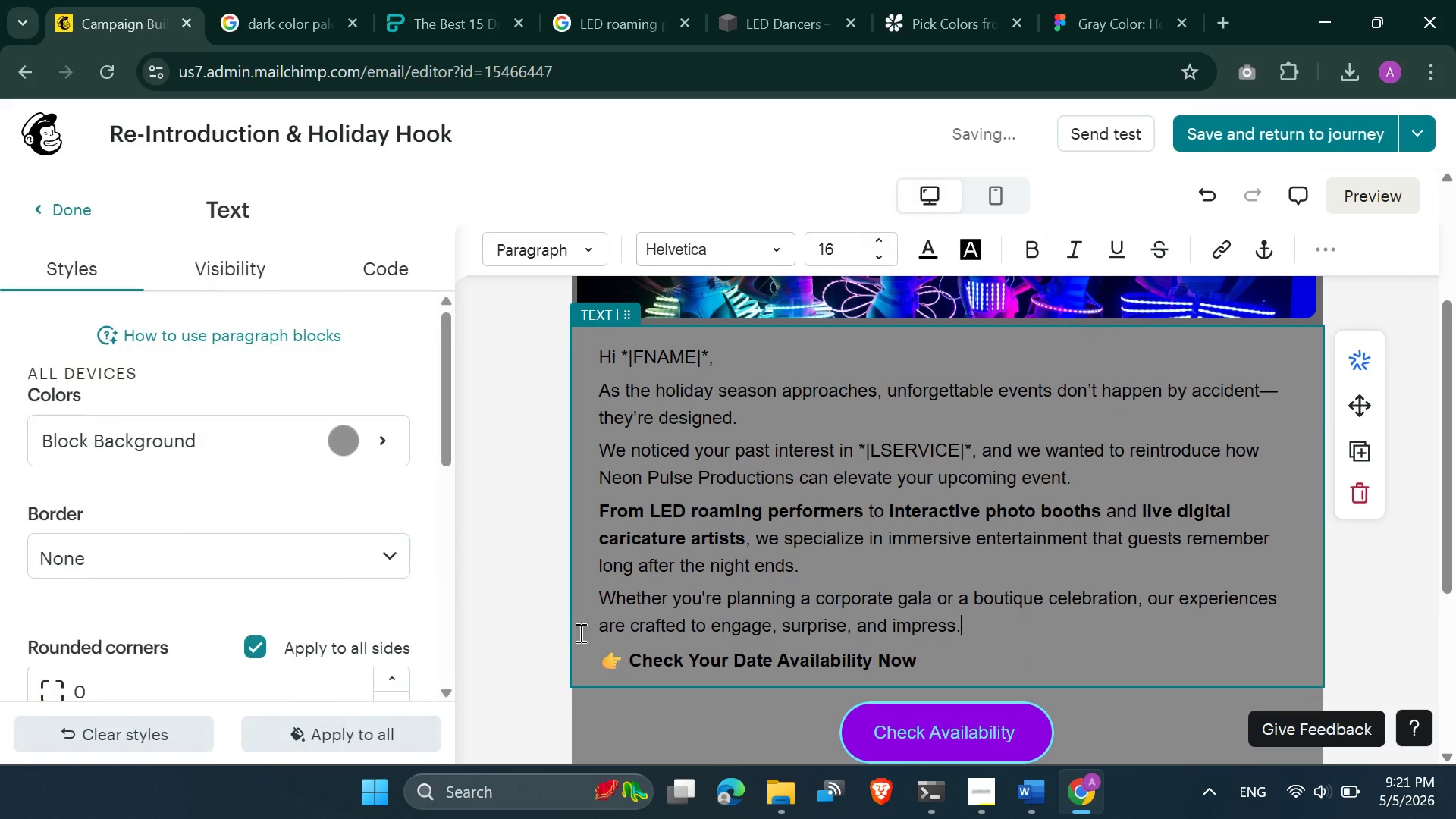 
left_click([551, 624])
 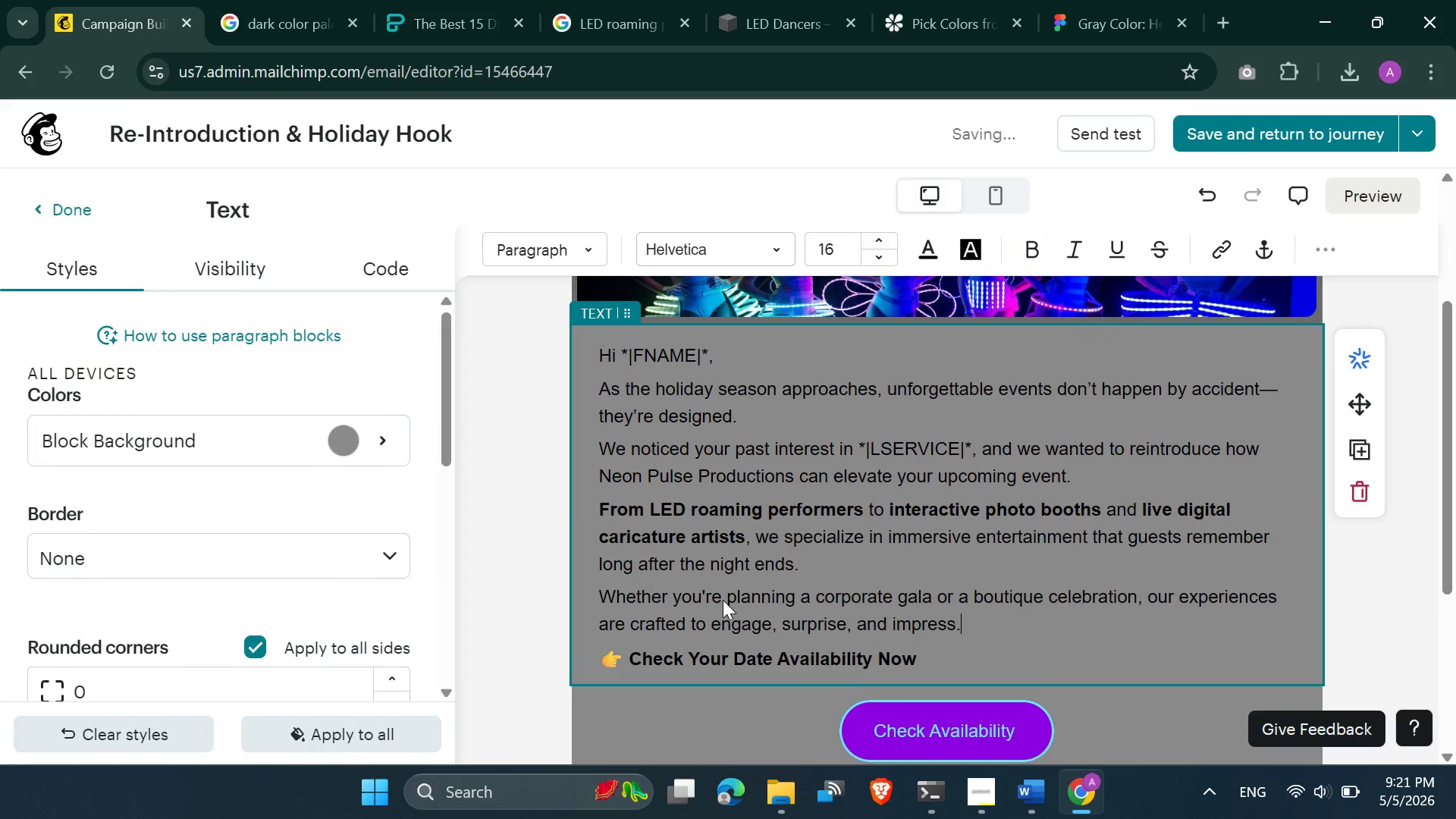 
scroll: coordinate [723, 601], scroll_direction: down, amount: 3.0
 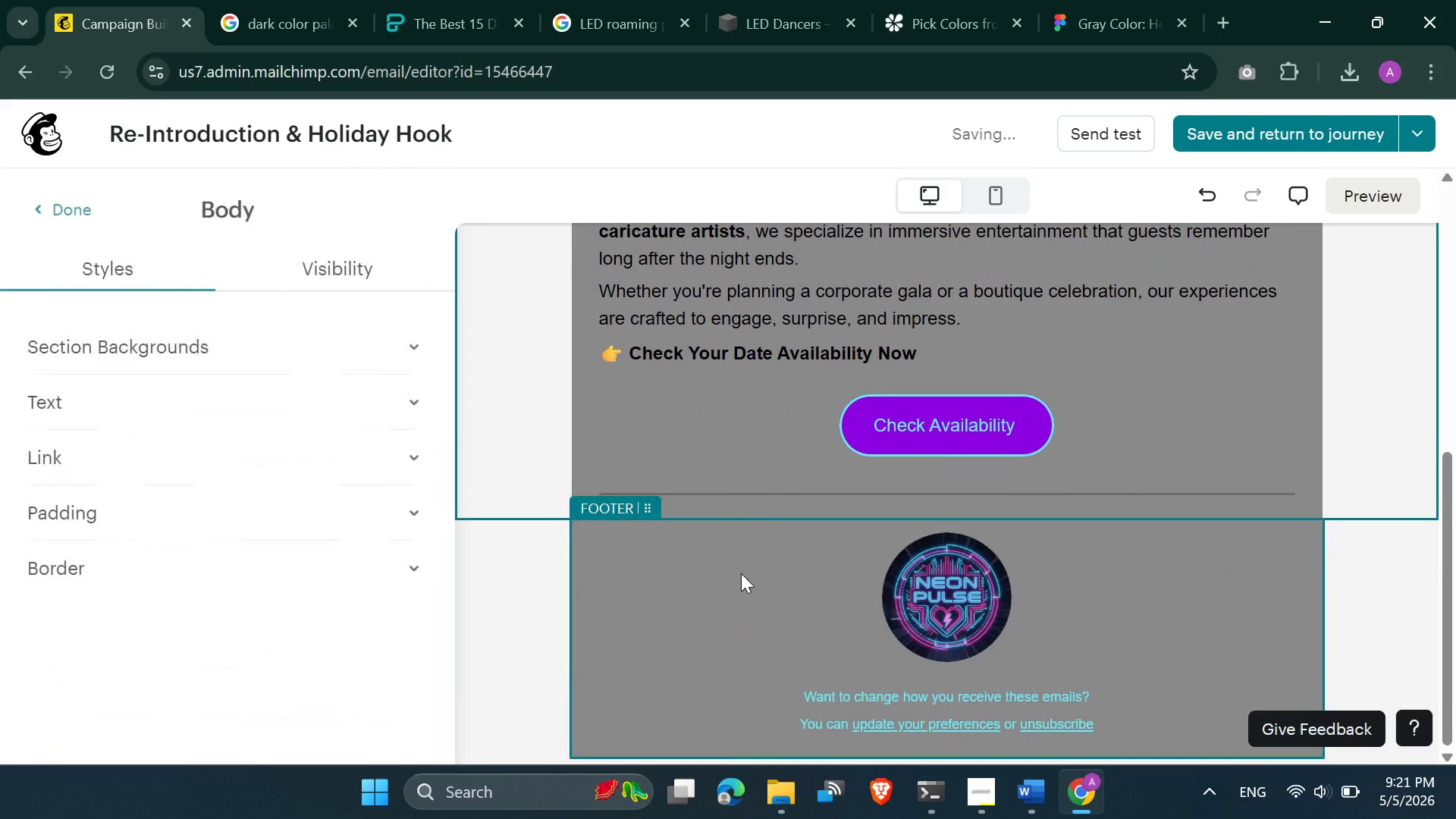 
scroll: coordinate [977, 403], scroll_direction: up, amount: 3.0
 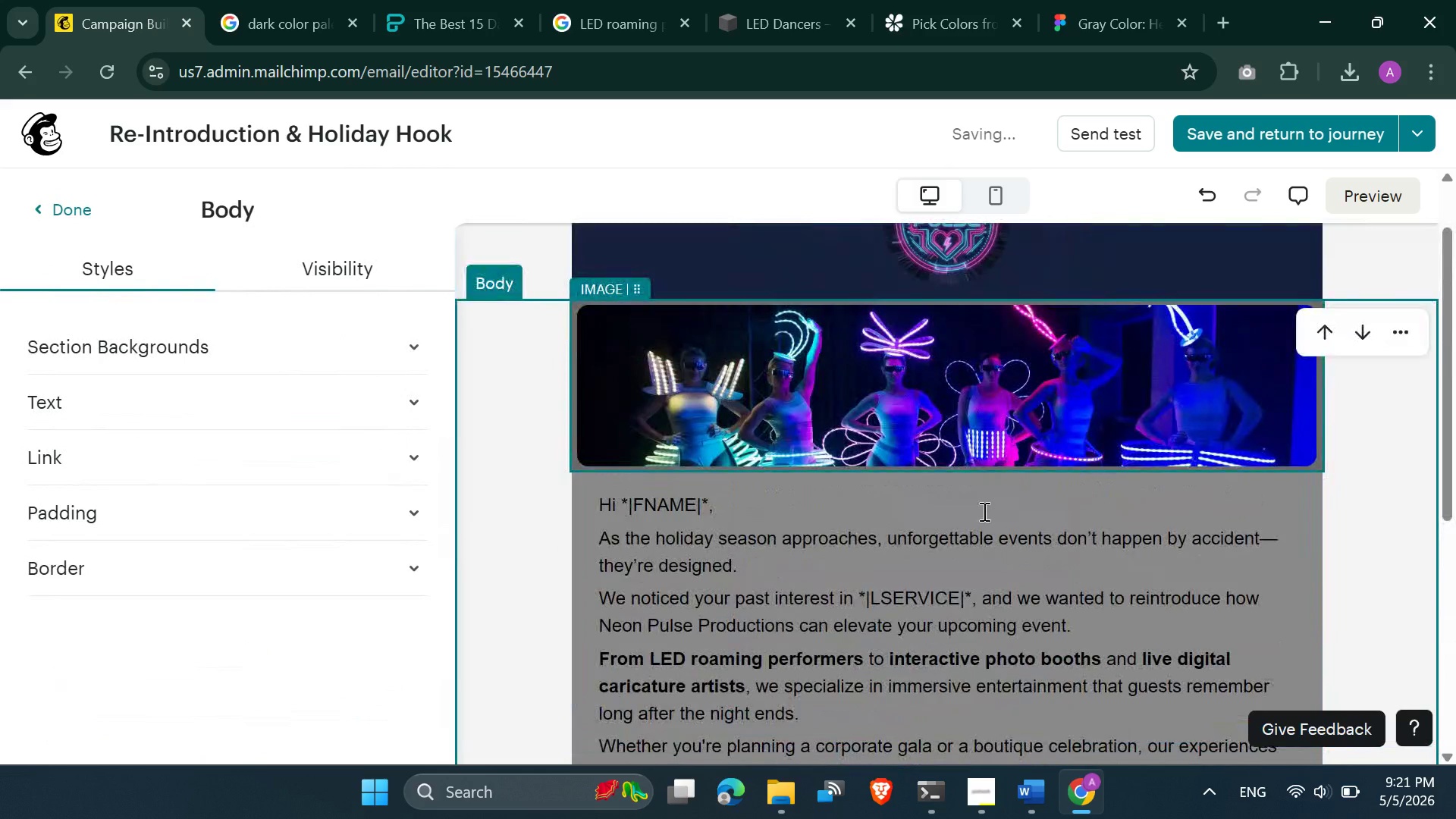 
scroll: coordinate [983, 511], scroll_direction: none, amount: 0.0
 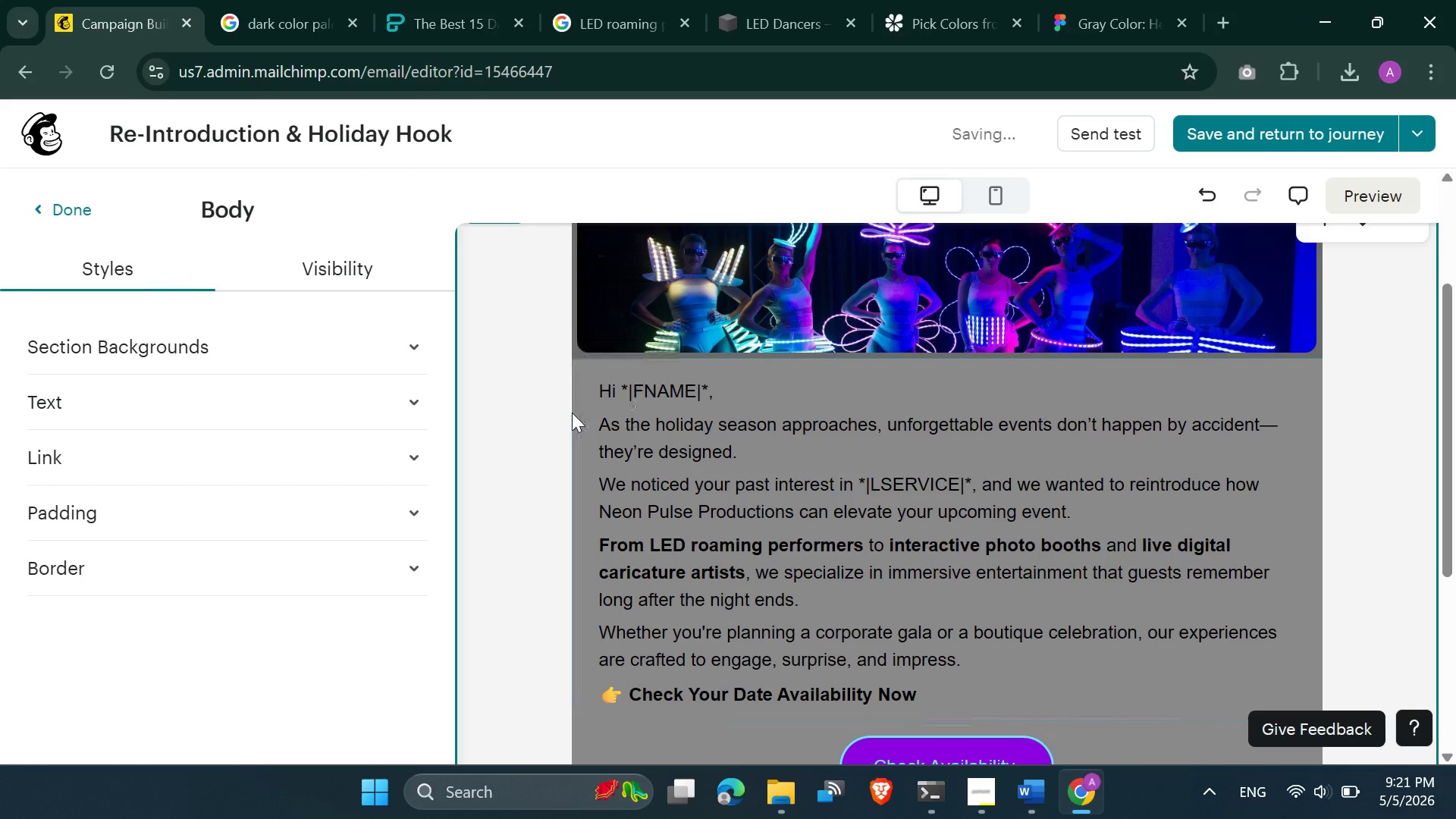 
left_click([586, 422])
 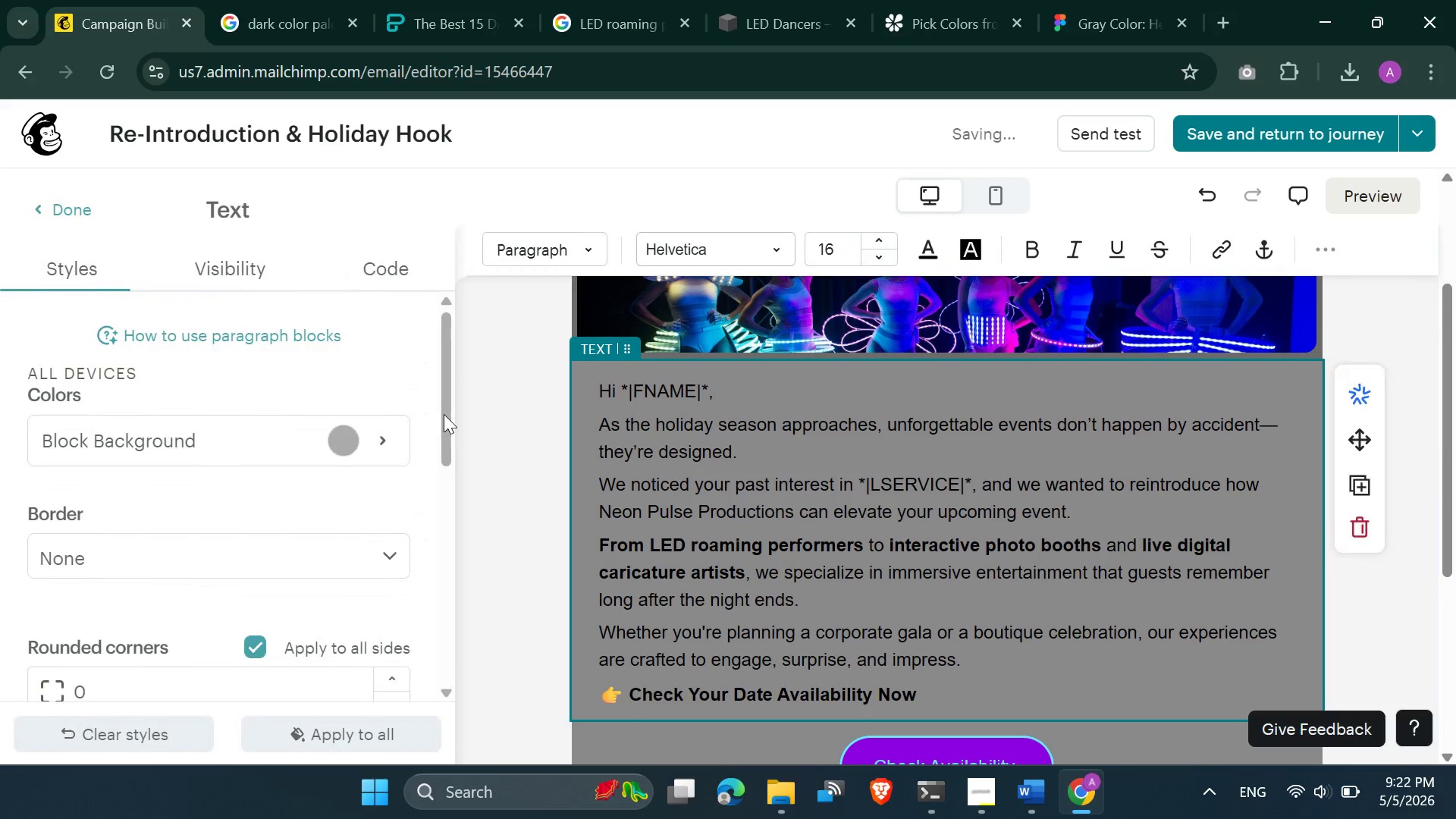 
left_click([342, 432])
 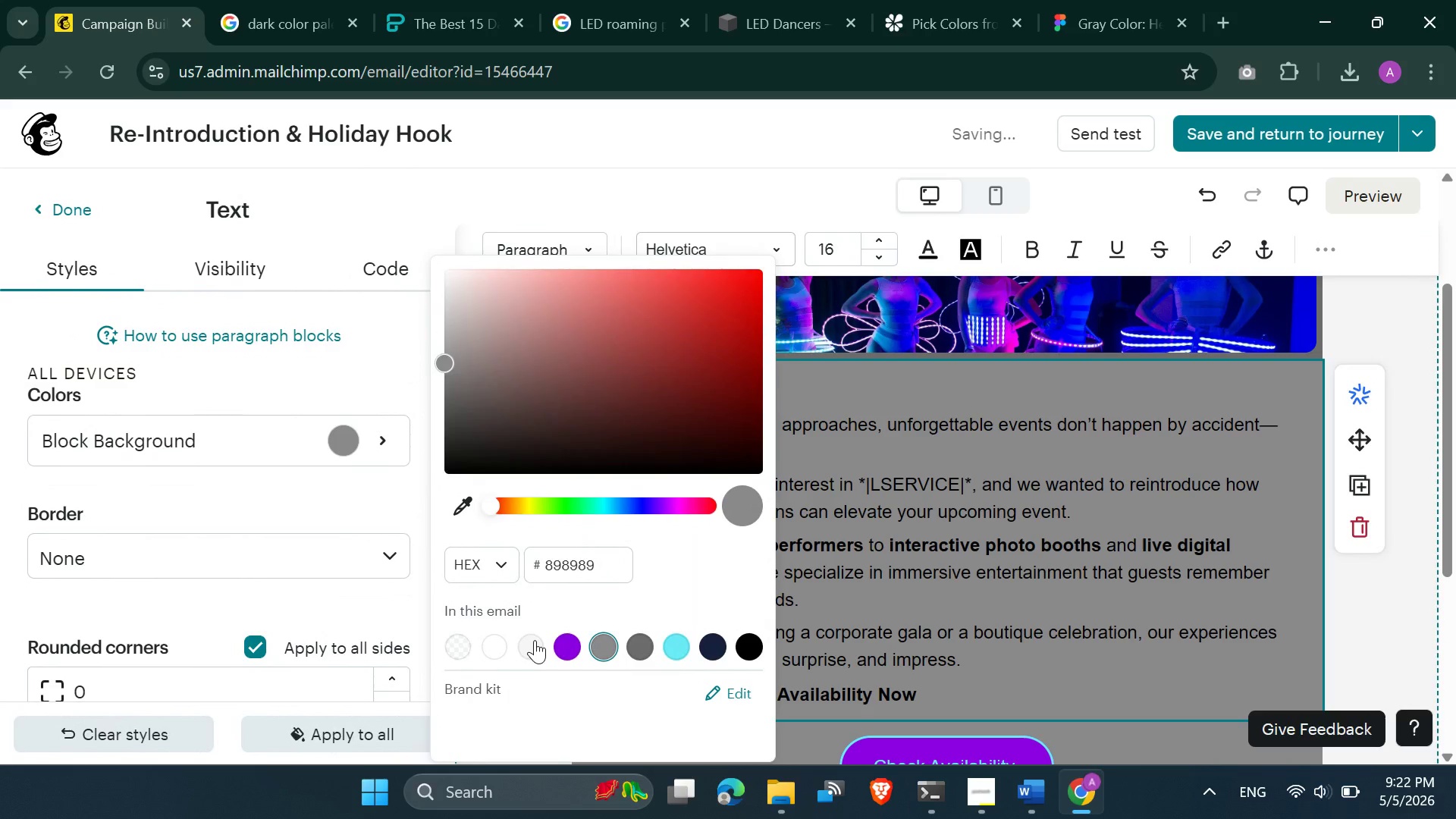 
left_click([535, 640])
 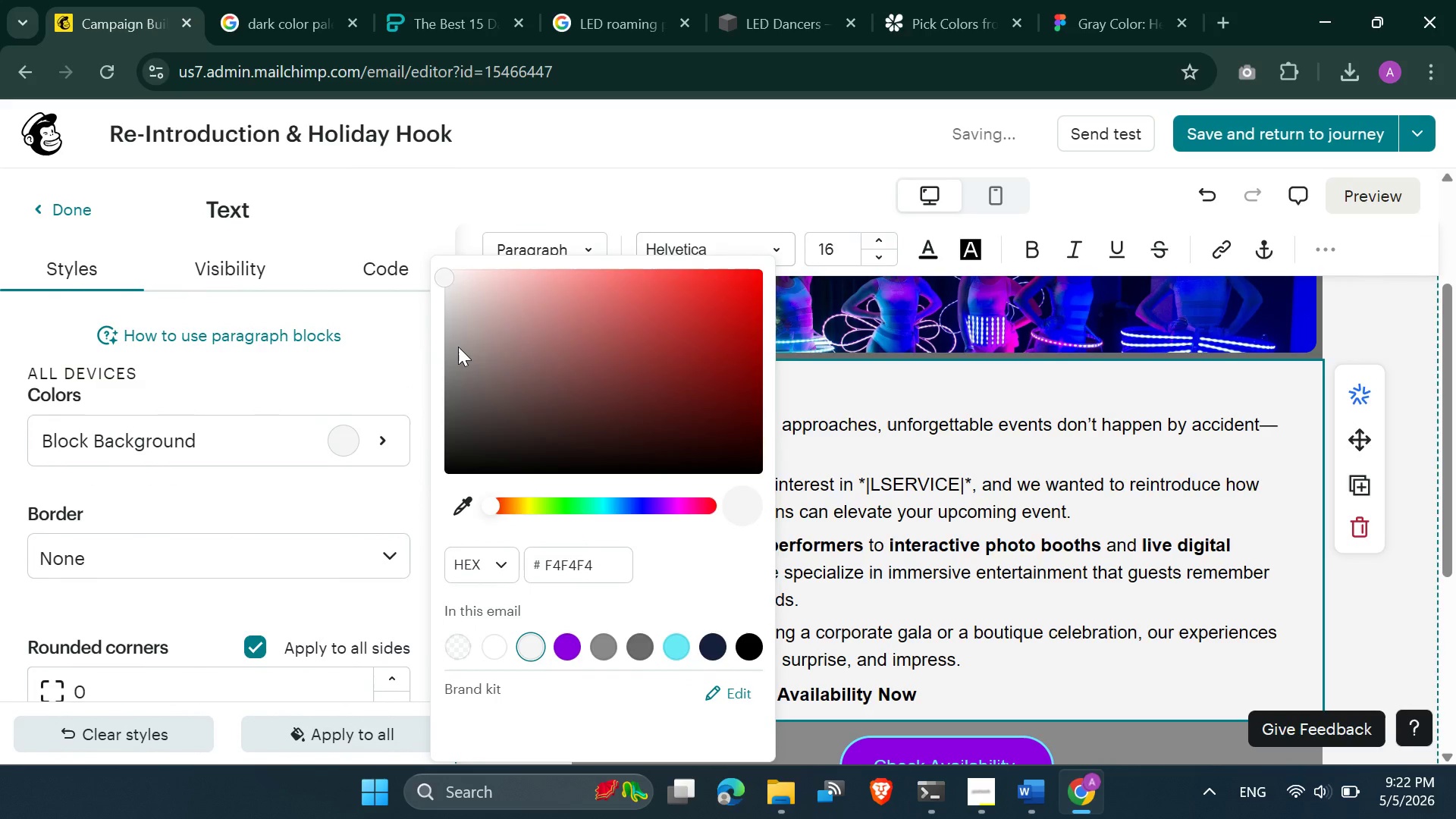 
left_click([458, 347])
 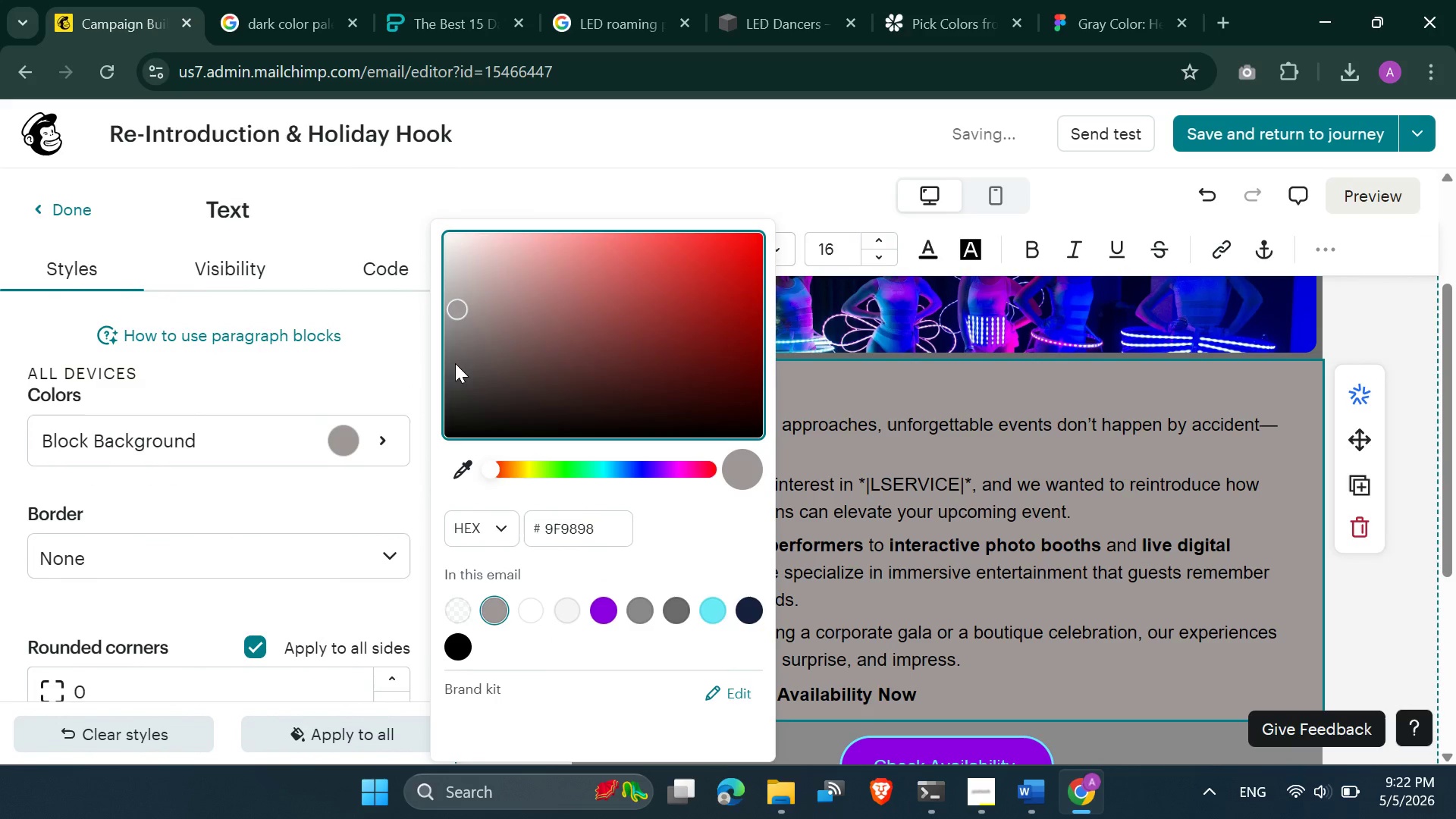 
left_click([455, 344])
 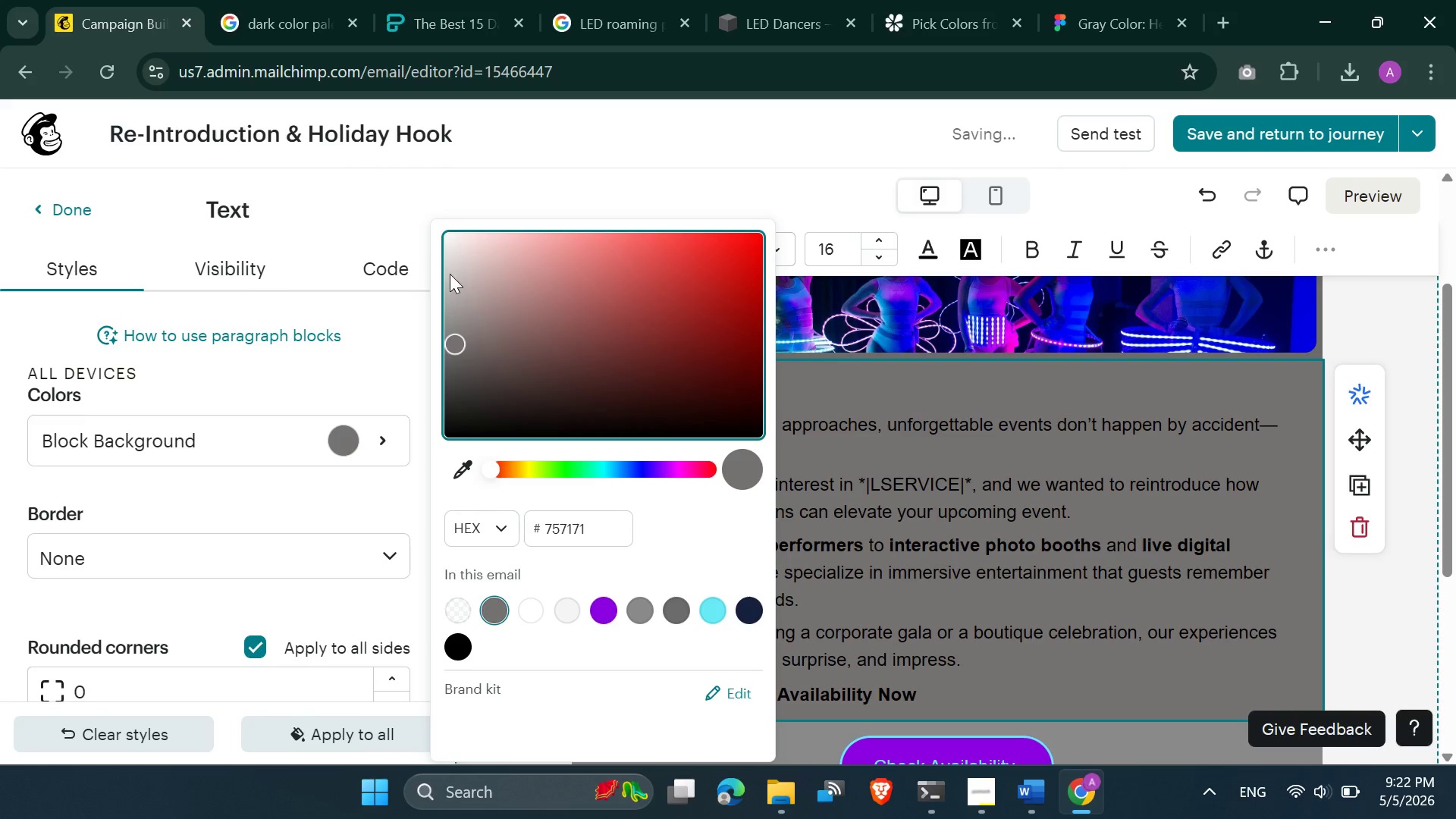 
left_click([450, 274])
 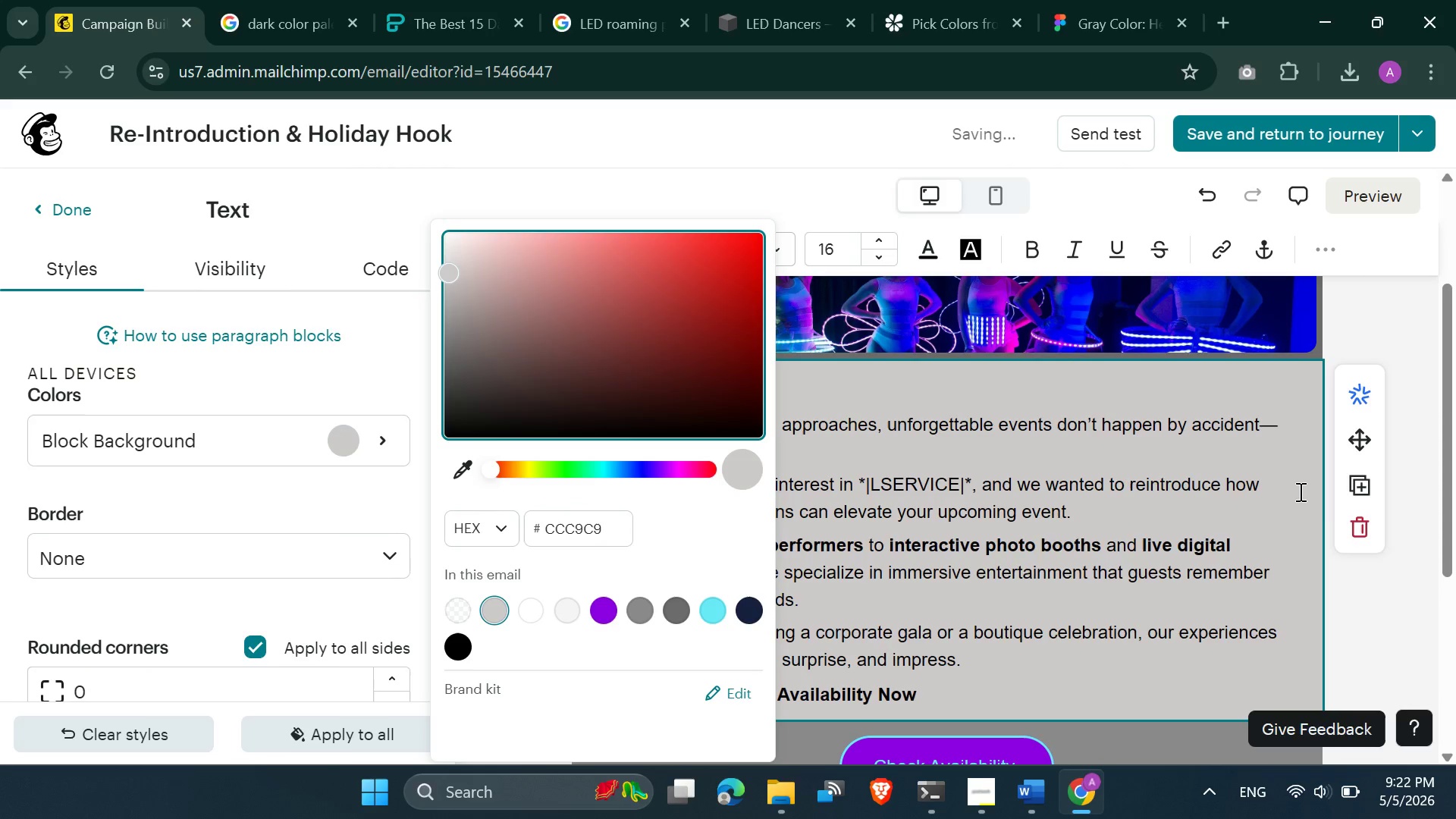 
left_click([1345, 549])
 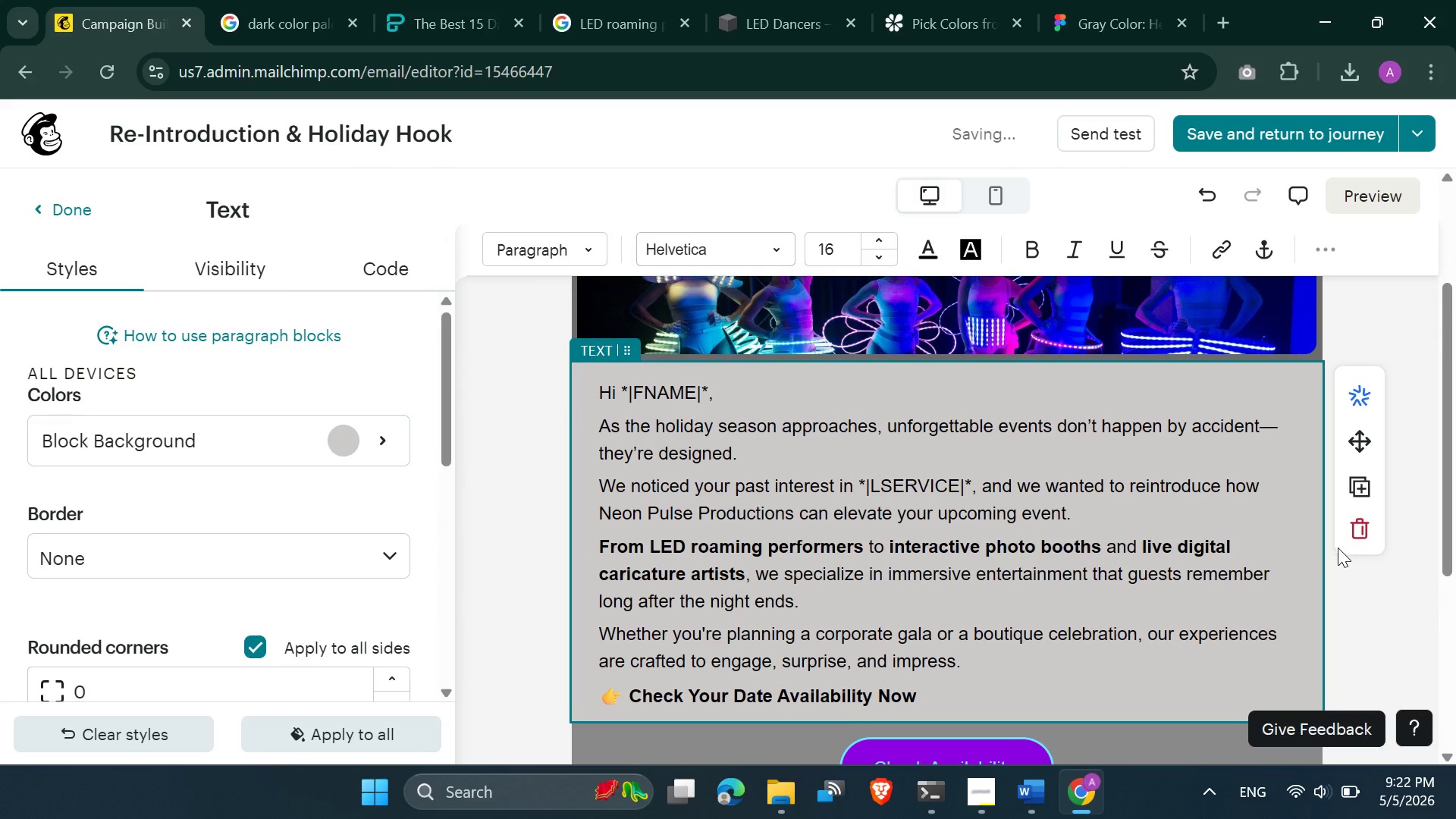 
scroll: coordinate [1338, 548], scroll_direction: up, amount: 1.0
 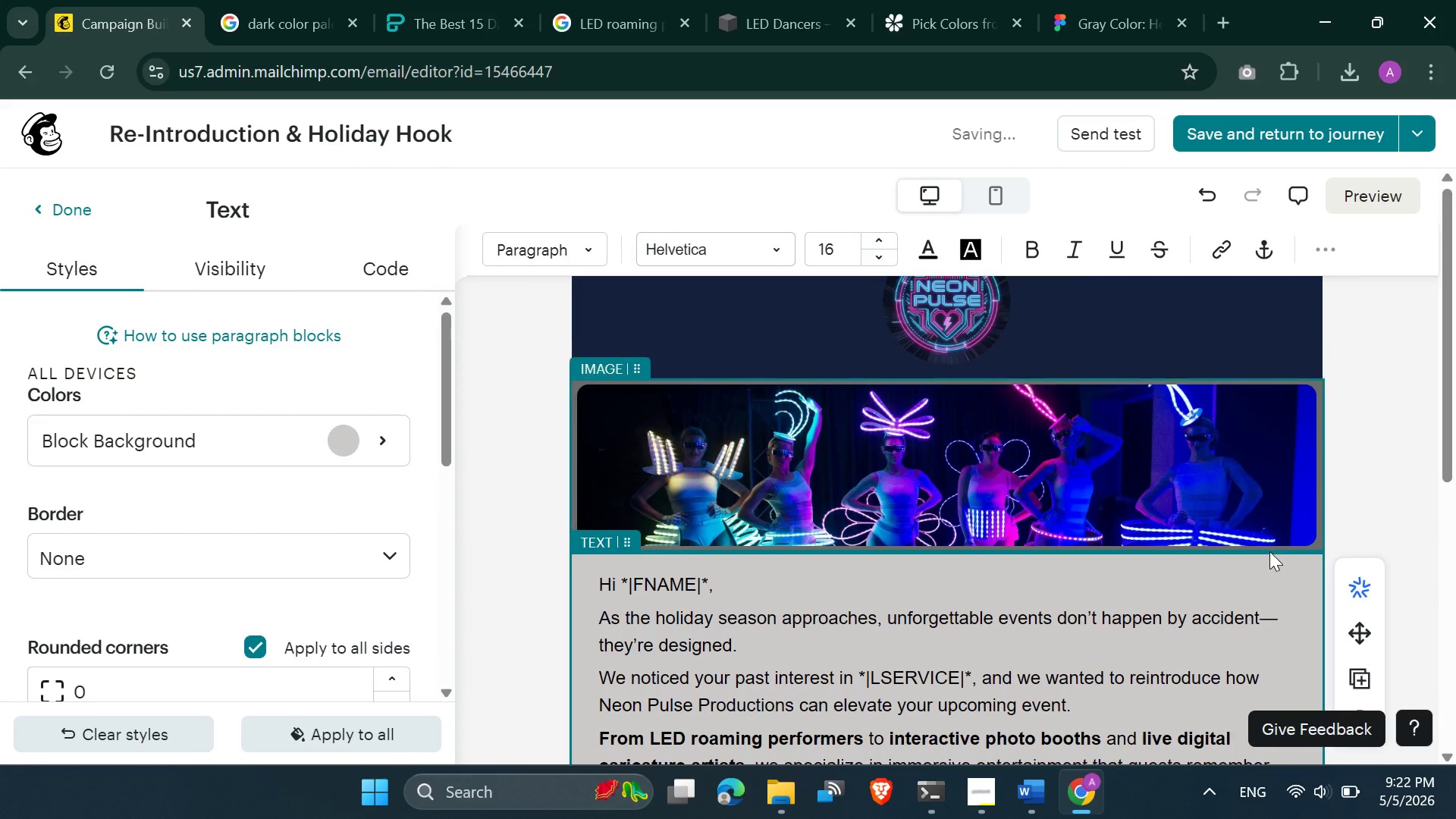 
scroll: coordinate [1269, 551], scroll_direction: none, amount: 0.0
 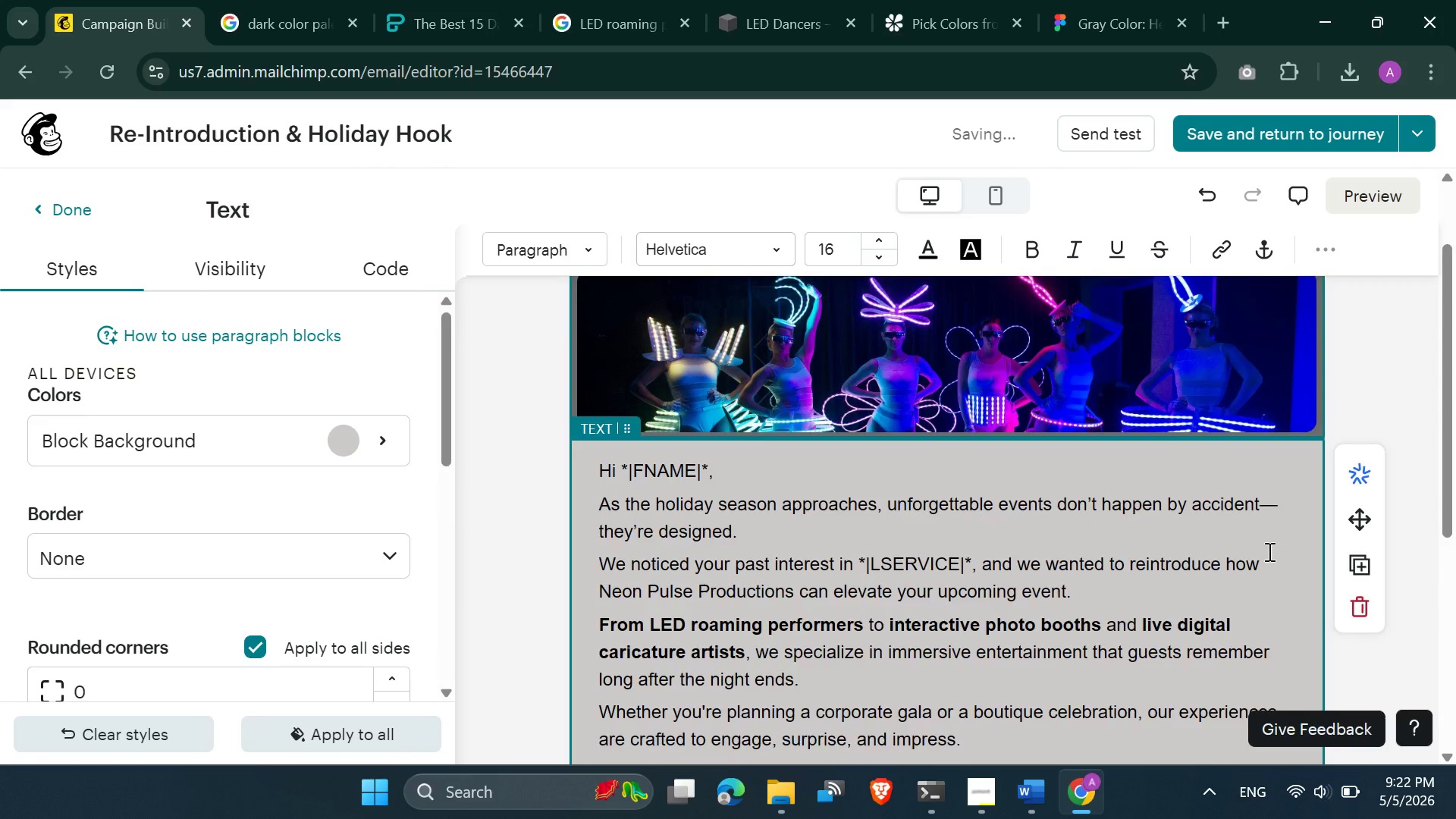 
scroll: coordinate [1268, 551], scroll_direction: down, amount: 2.0
 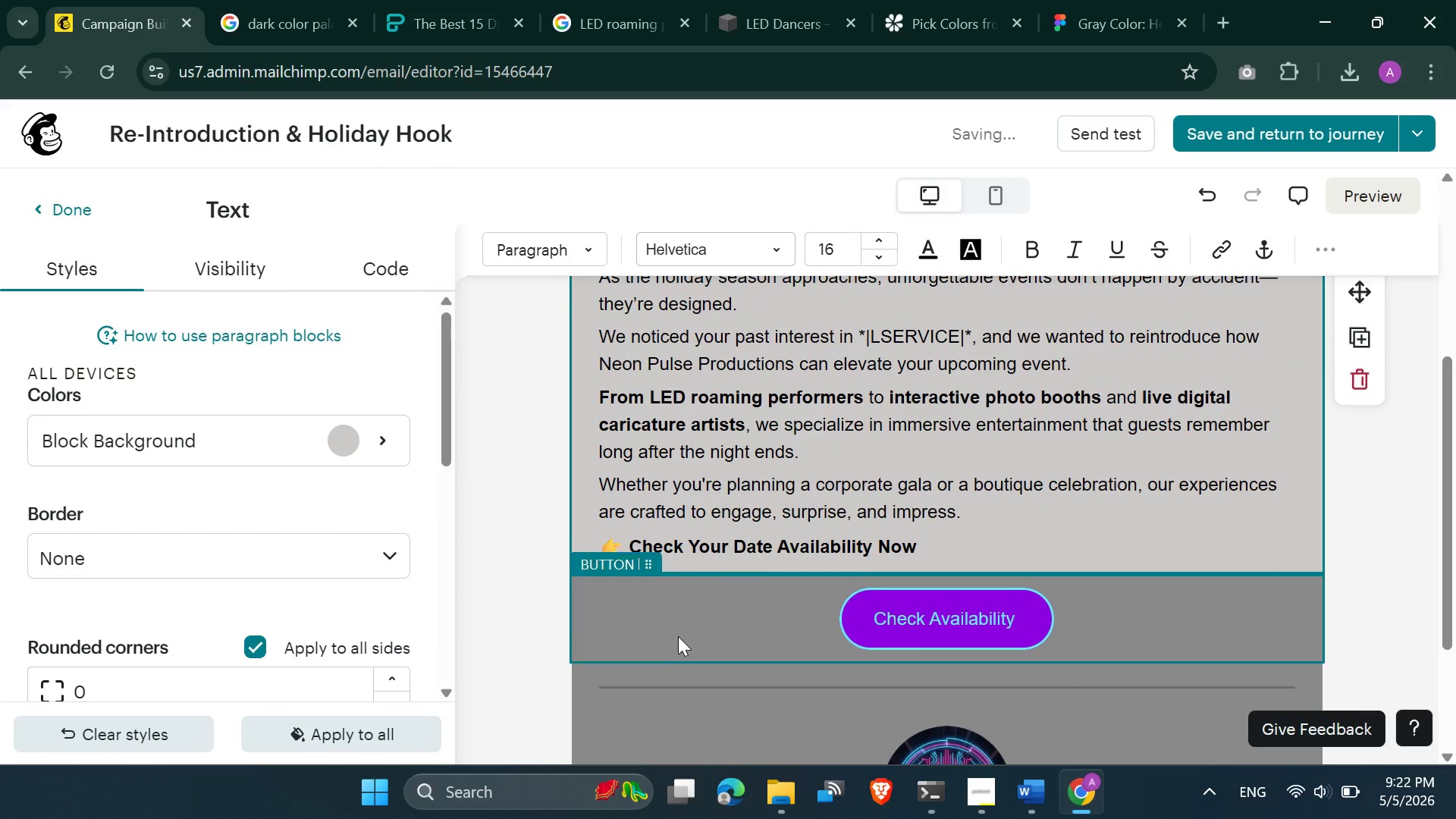 
left_click([610, 626])
 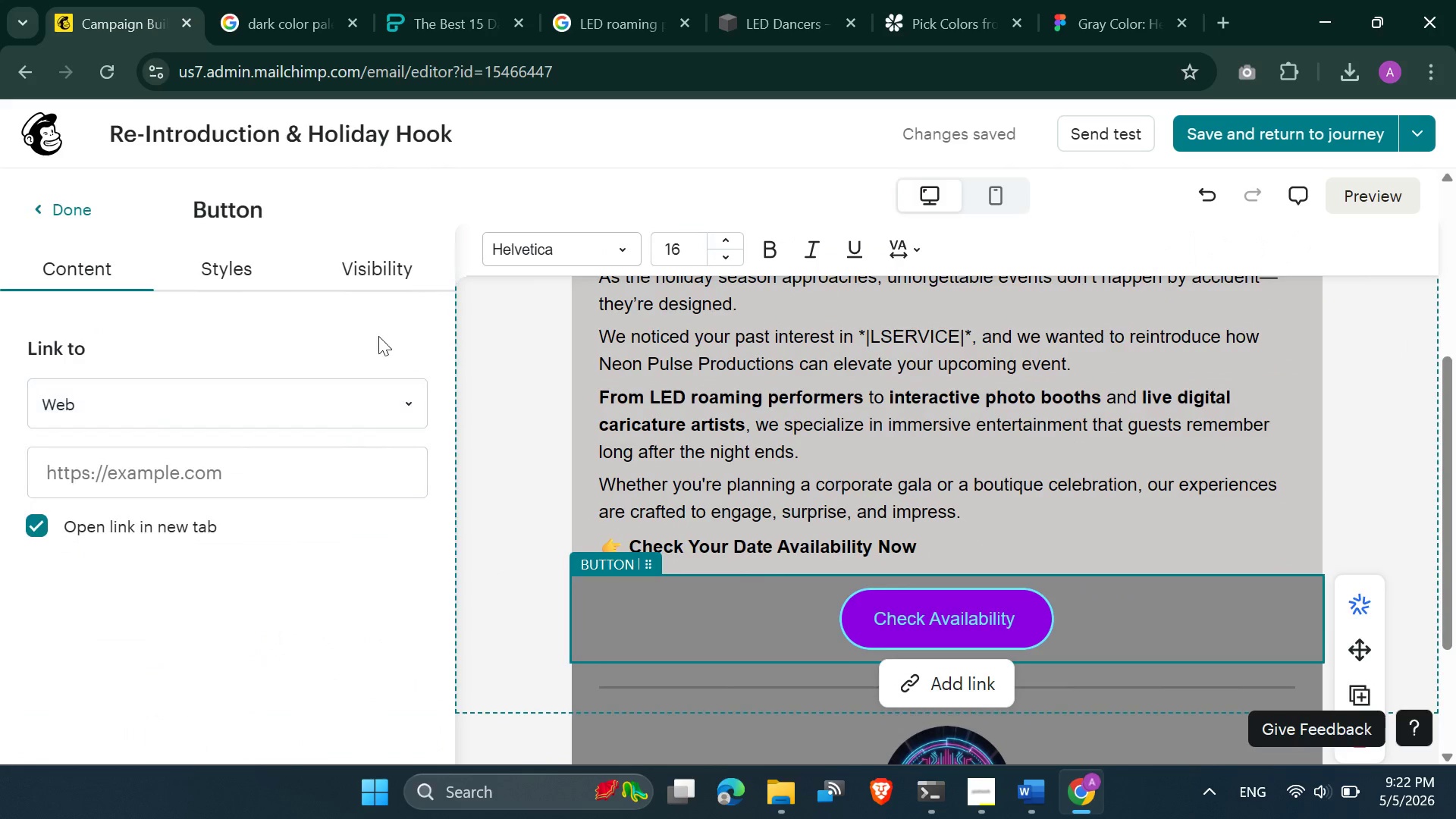 
left_click([255, 271])
 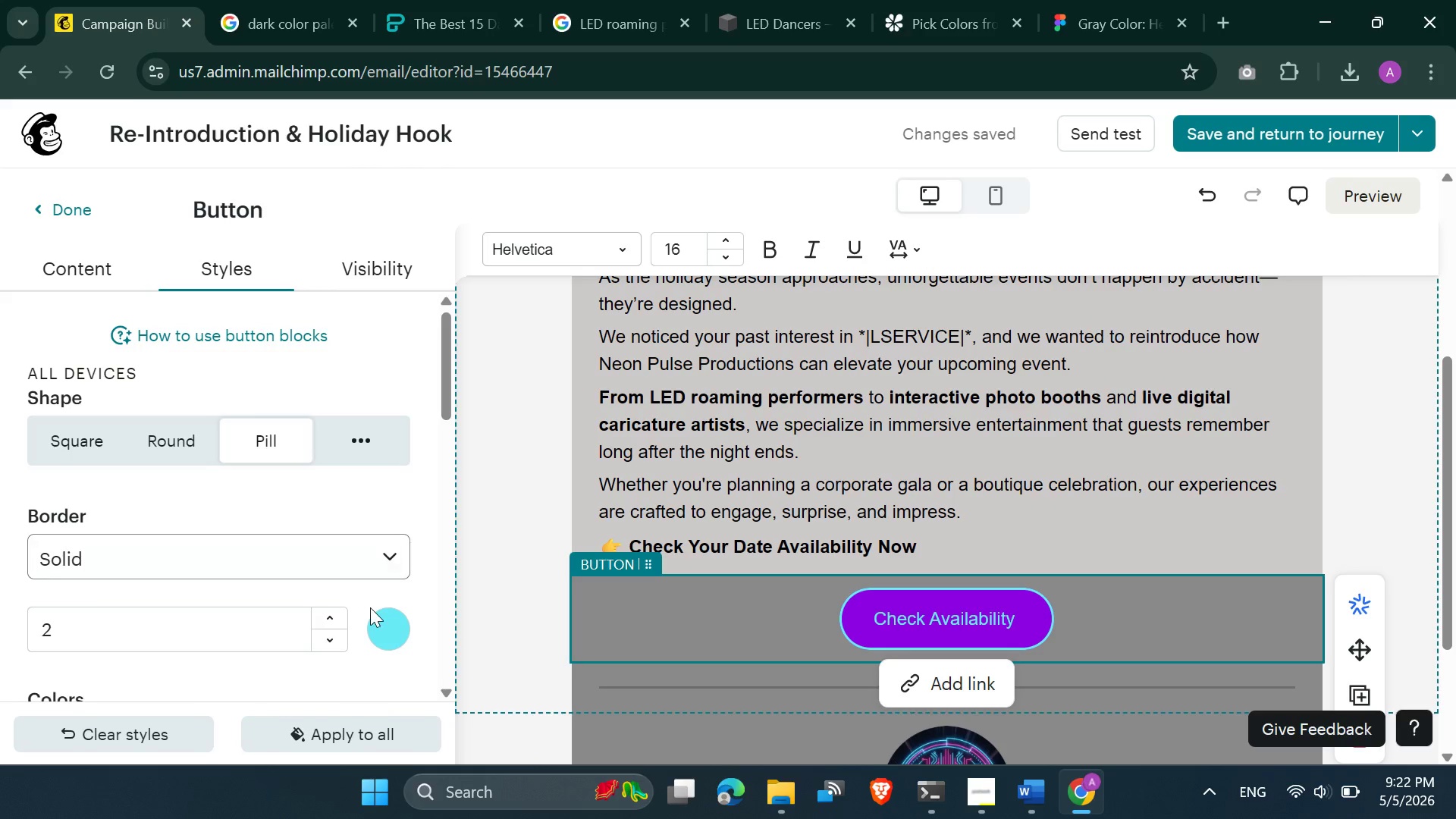 
scroll: coordinate [370, 609], scroll_direction: down, amount: 3.0
 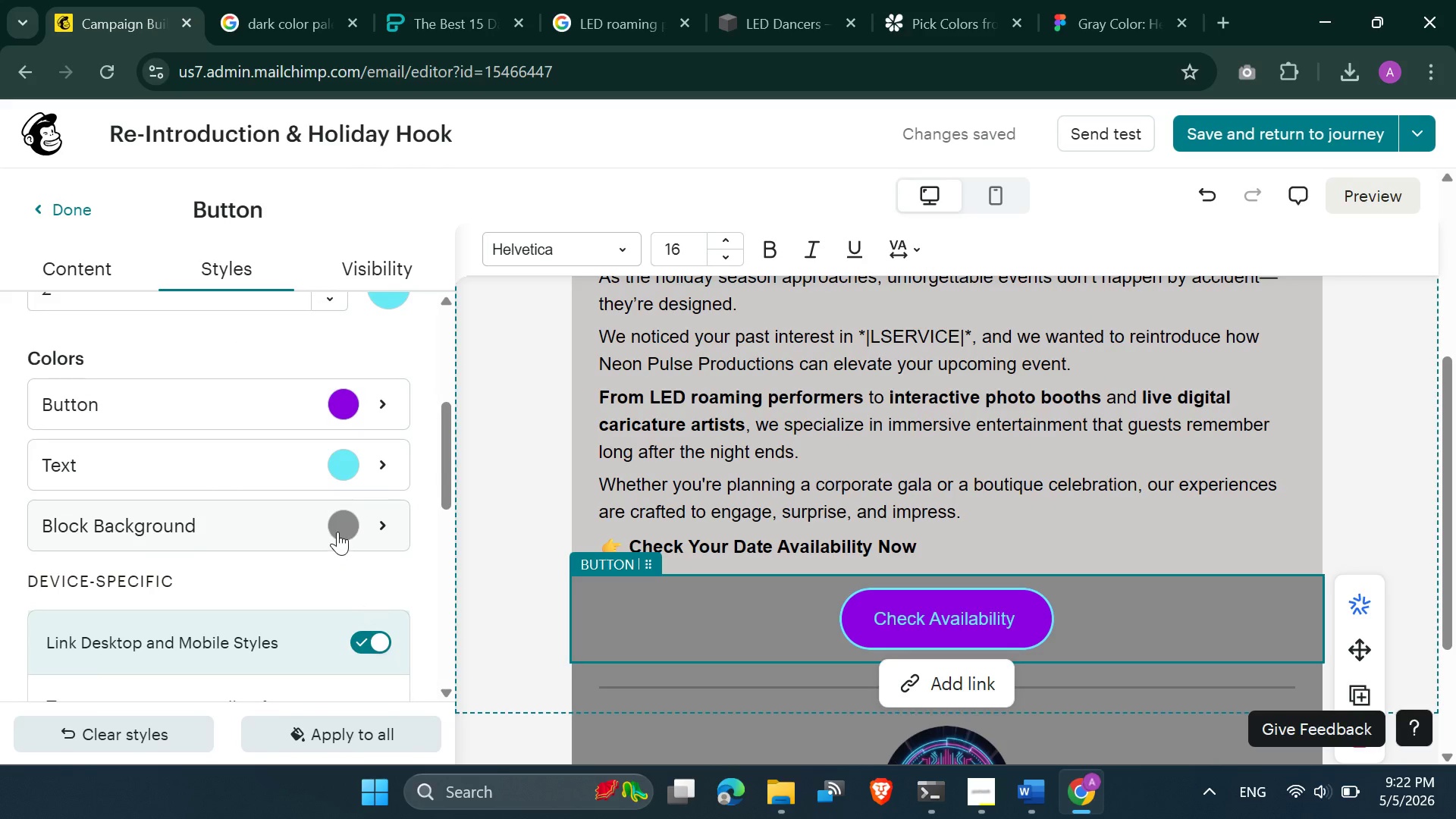 
left_click([337, 532])
 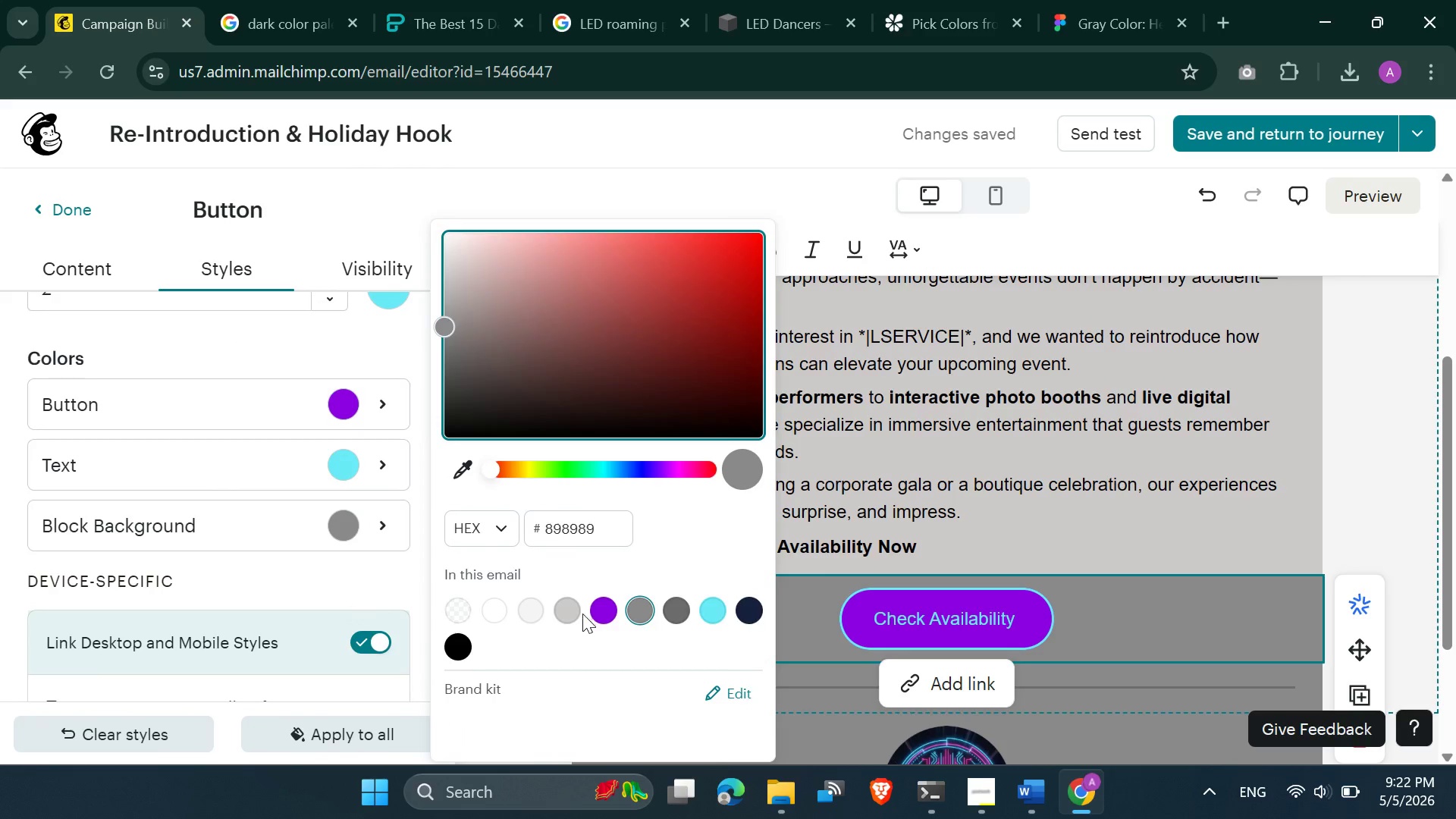 
left_click([573, 611])
 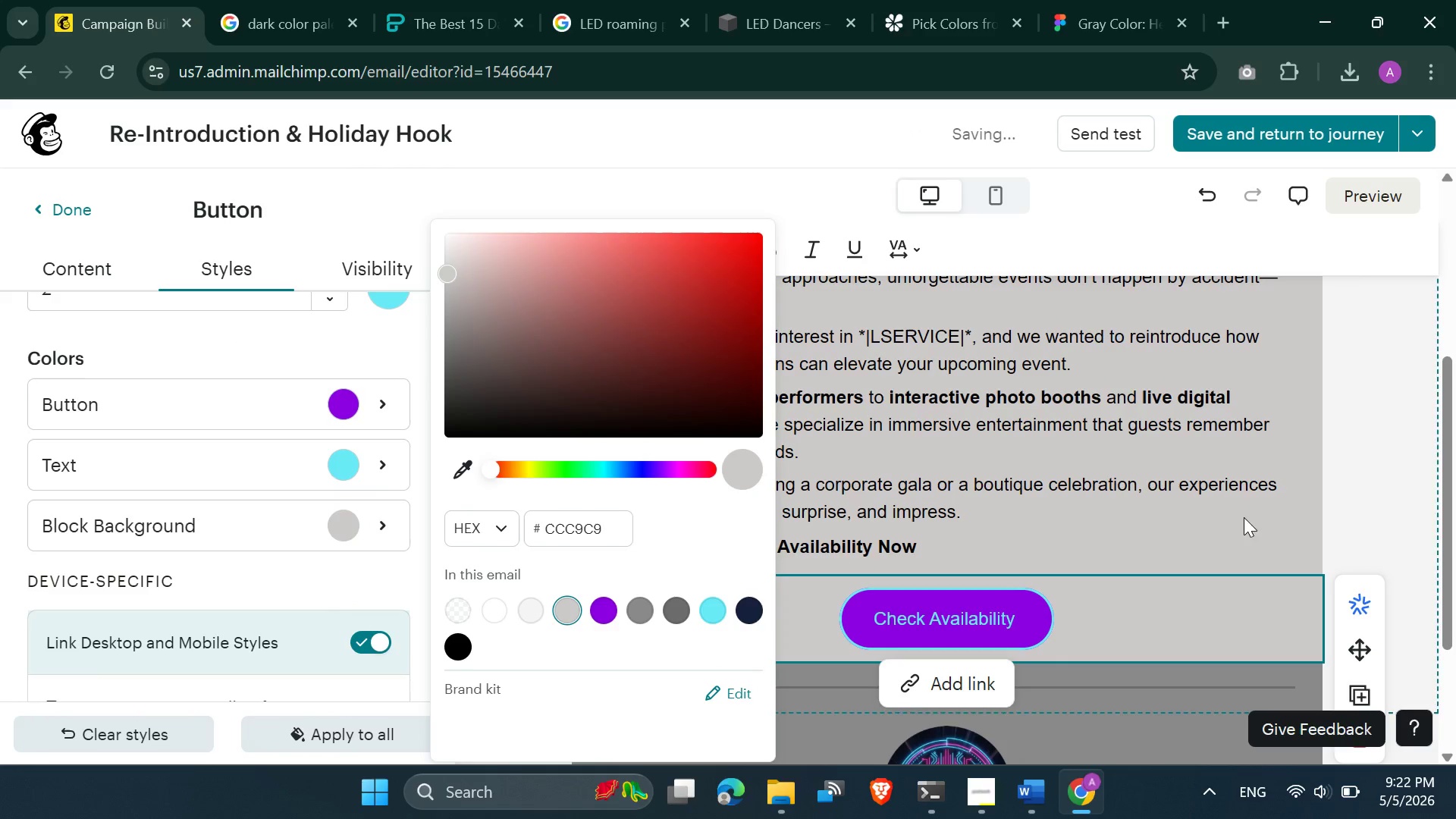 
left_click([1338, 457])
 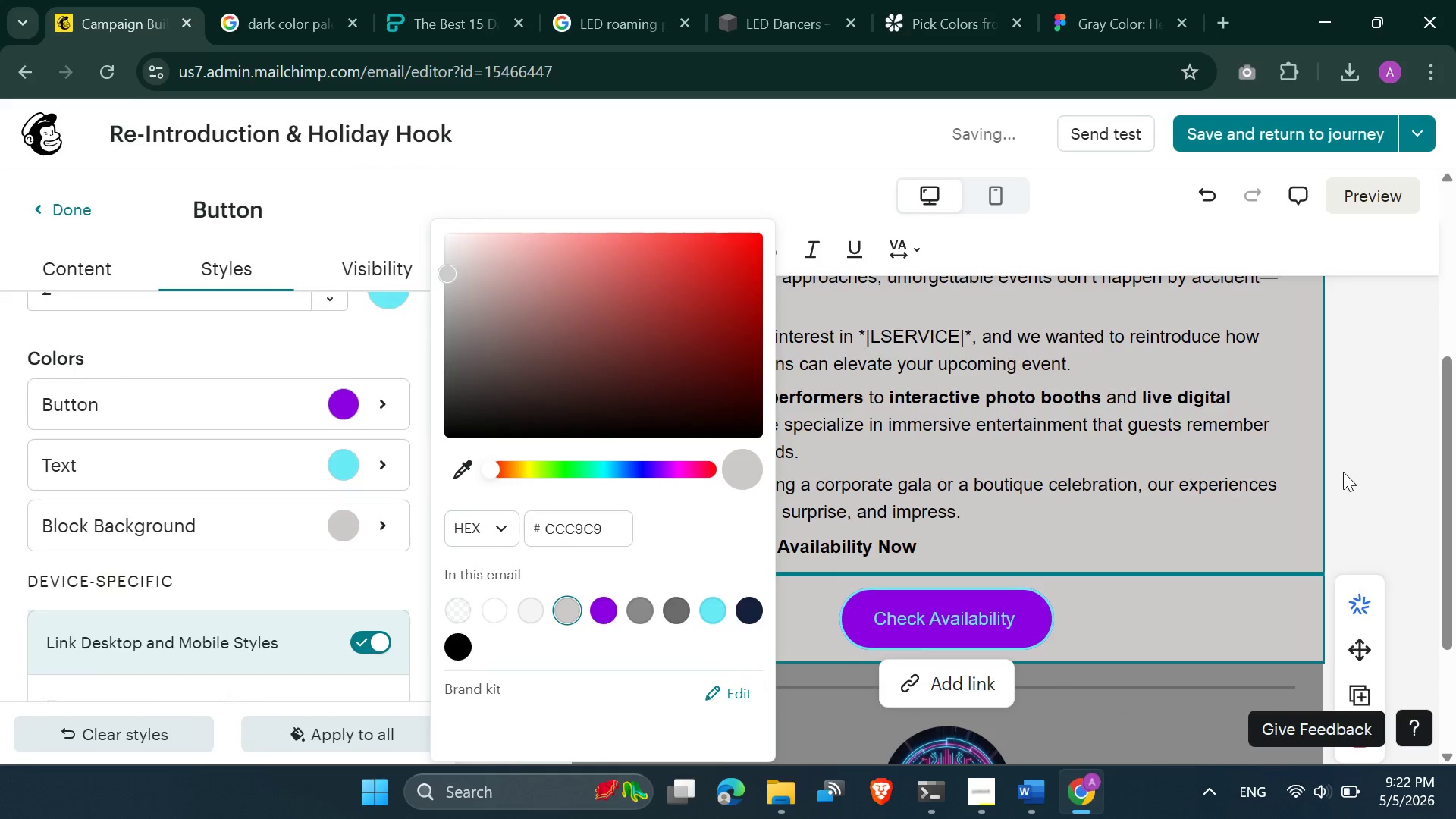 
scroll: coordinate [1343, 472], scroll_direction: up, amount: 1.0
 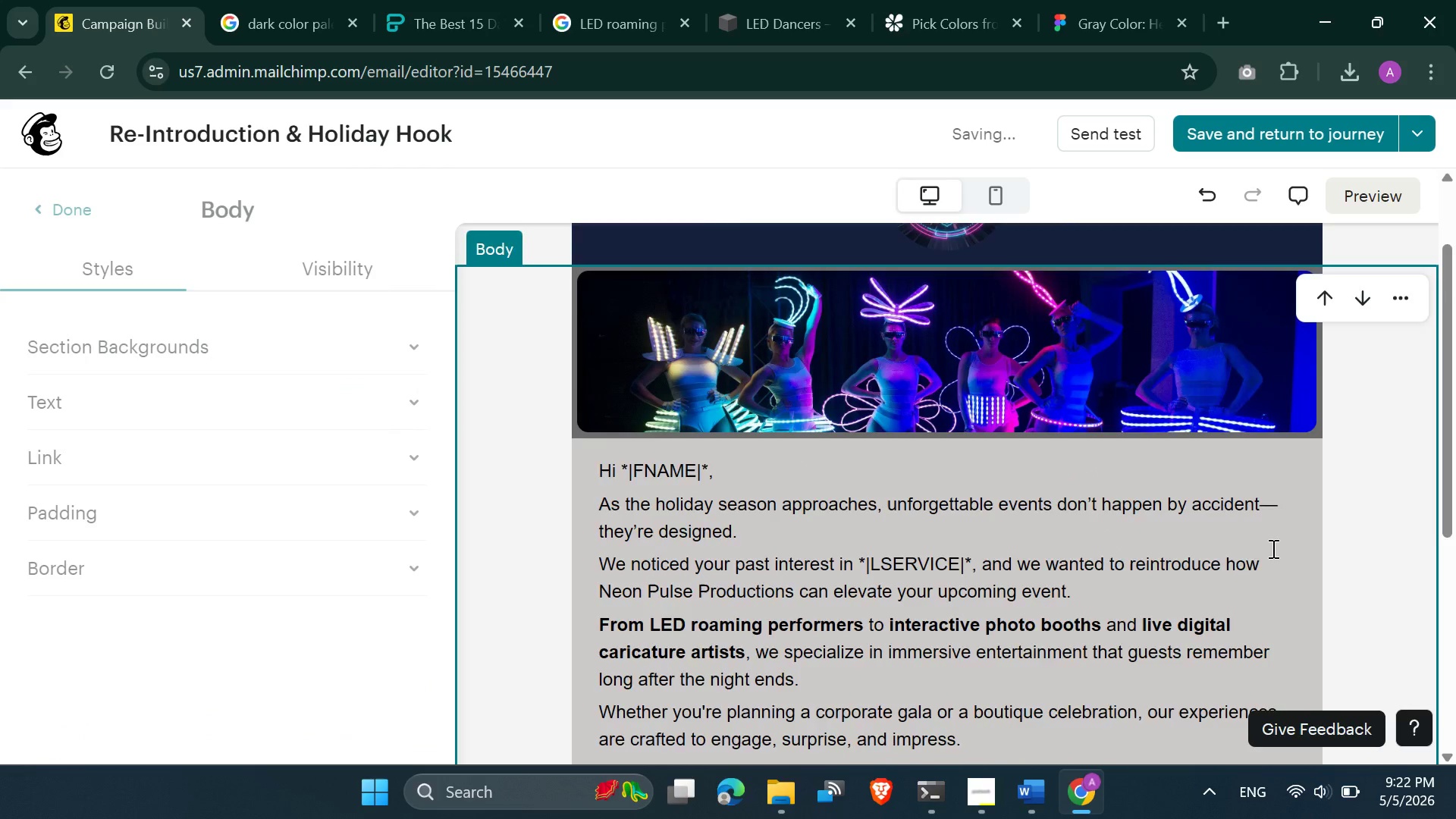 
scroll: coordinate [1272, 548], scroll_direction: none, amount: 0.0
 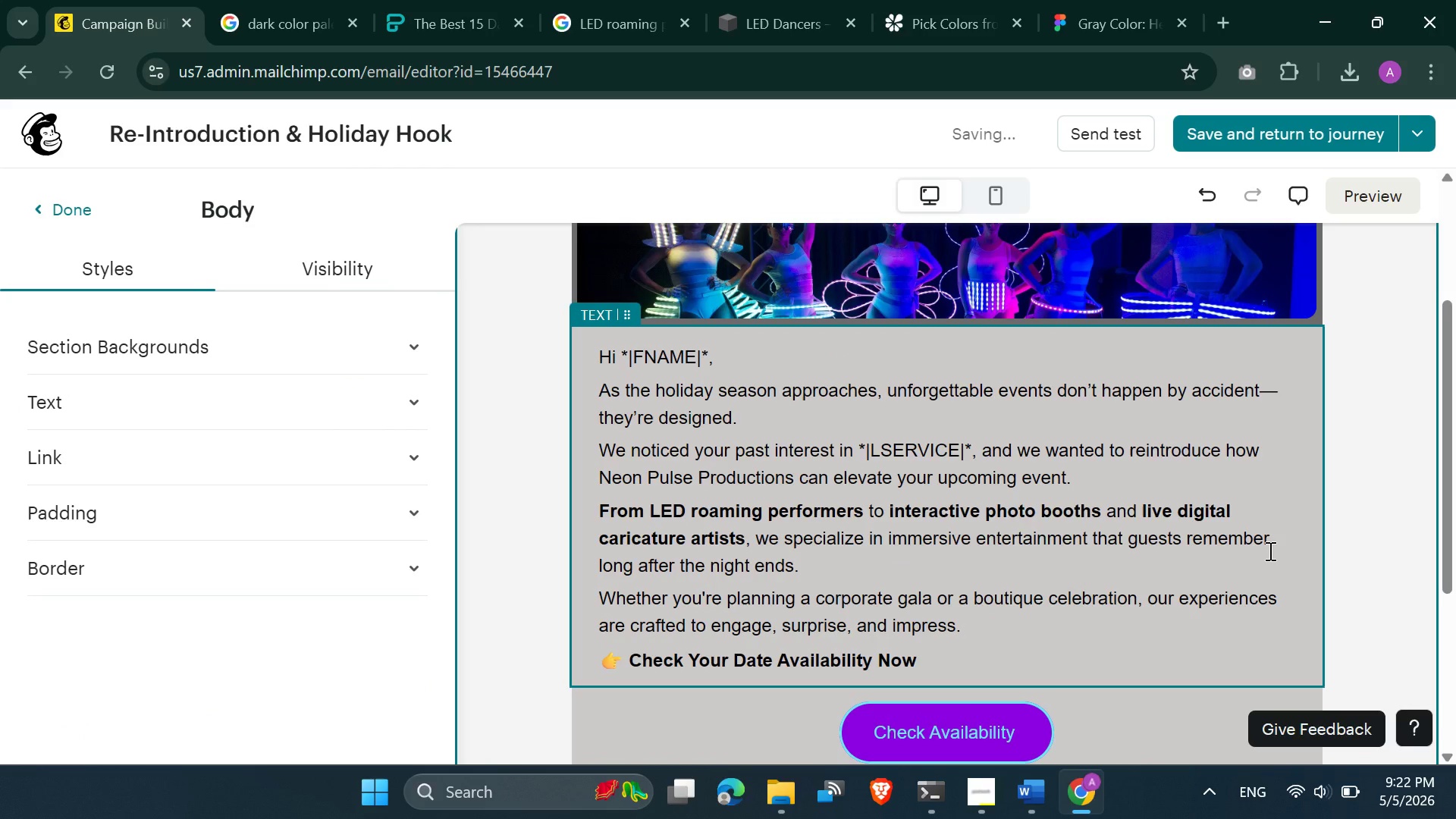 
scroll: coordinate [1269, 551], scroll_direction: down, amount: 5.0
 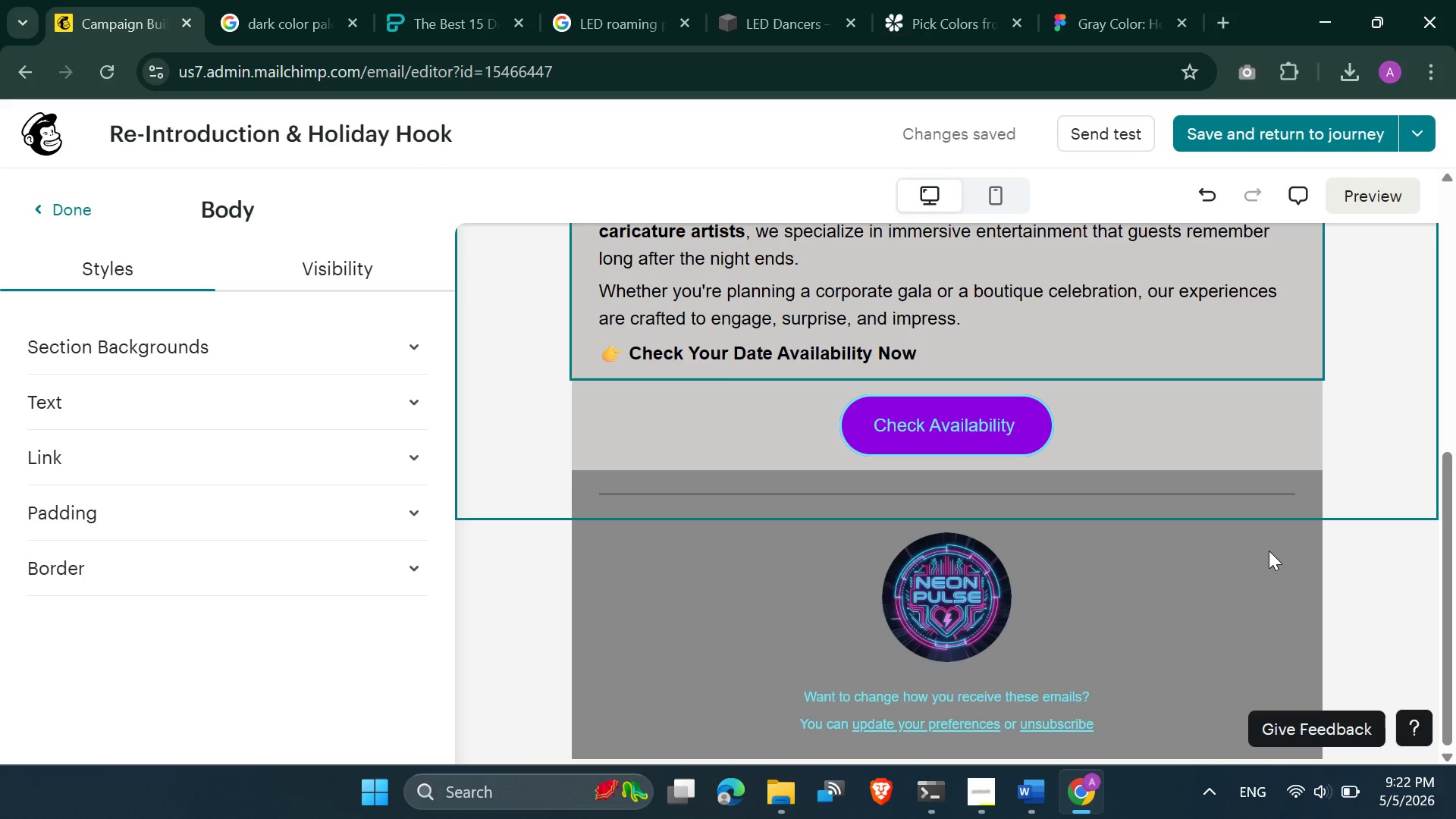 
scroll: coordinate [1269, 551], scroll_direction: up, amount: 1.0
 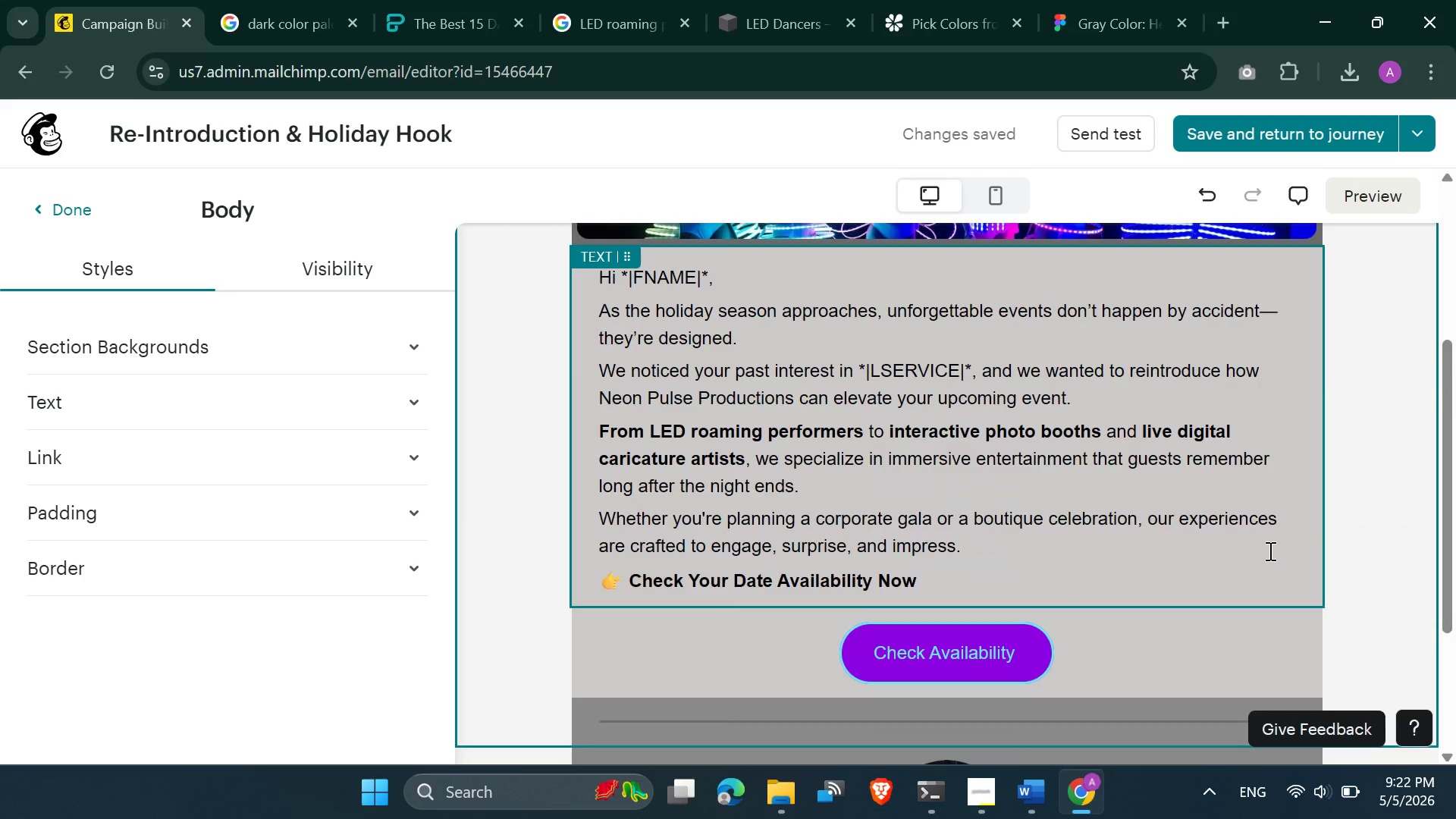 
key(Control+Z)
 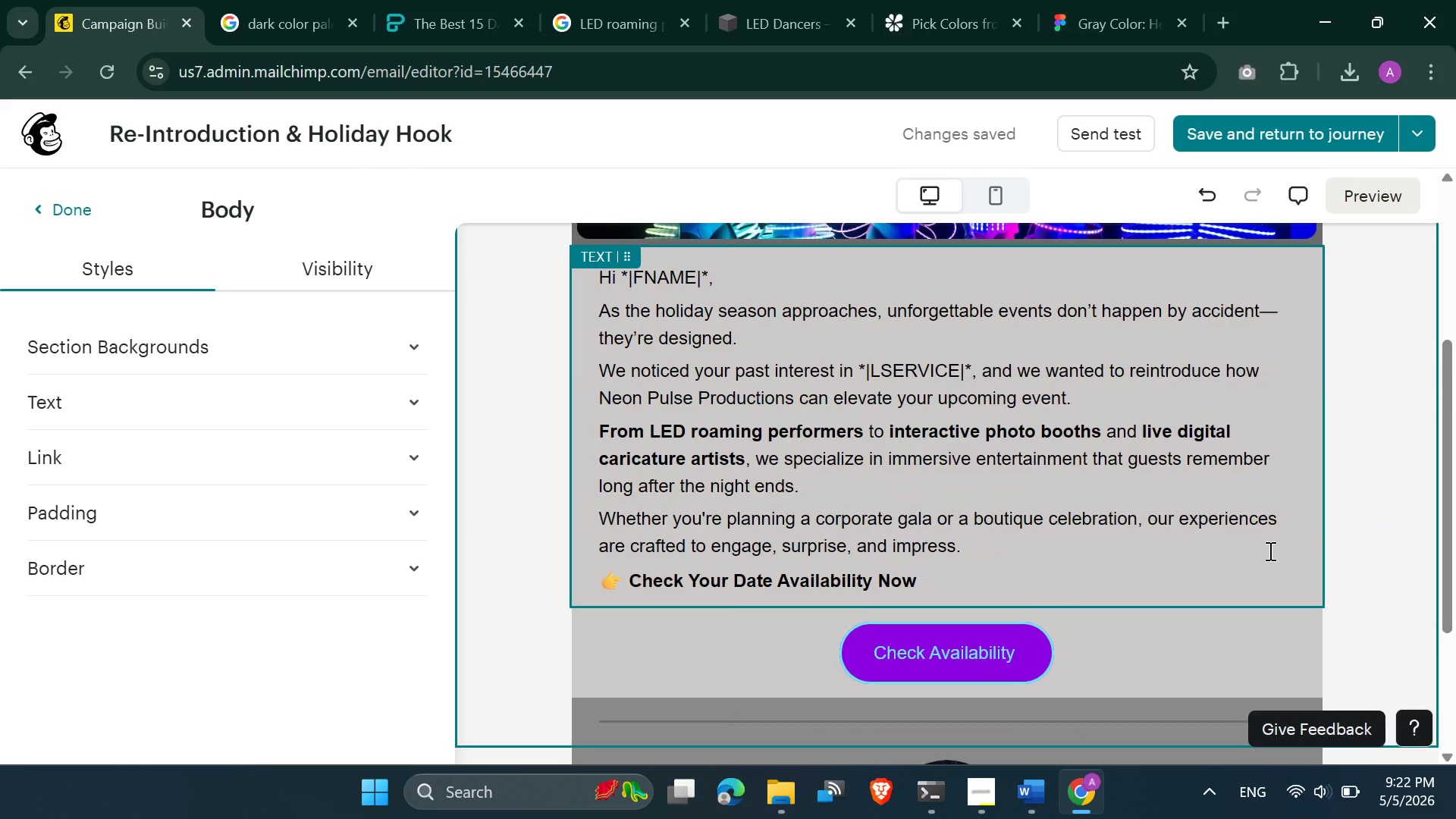 
key(Control+Z)
 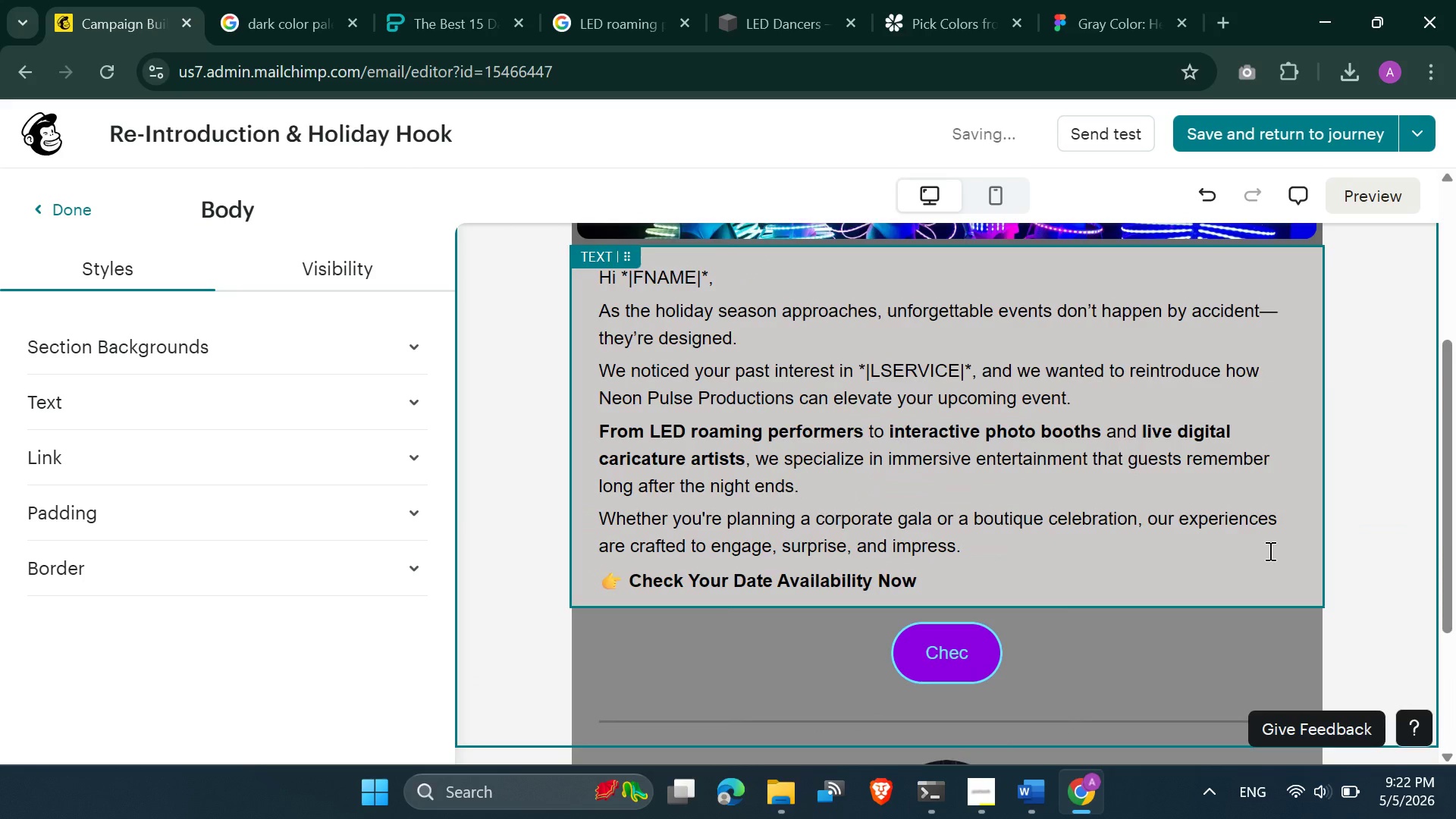 
key(Control+Z)
 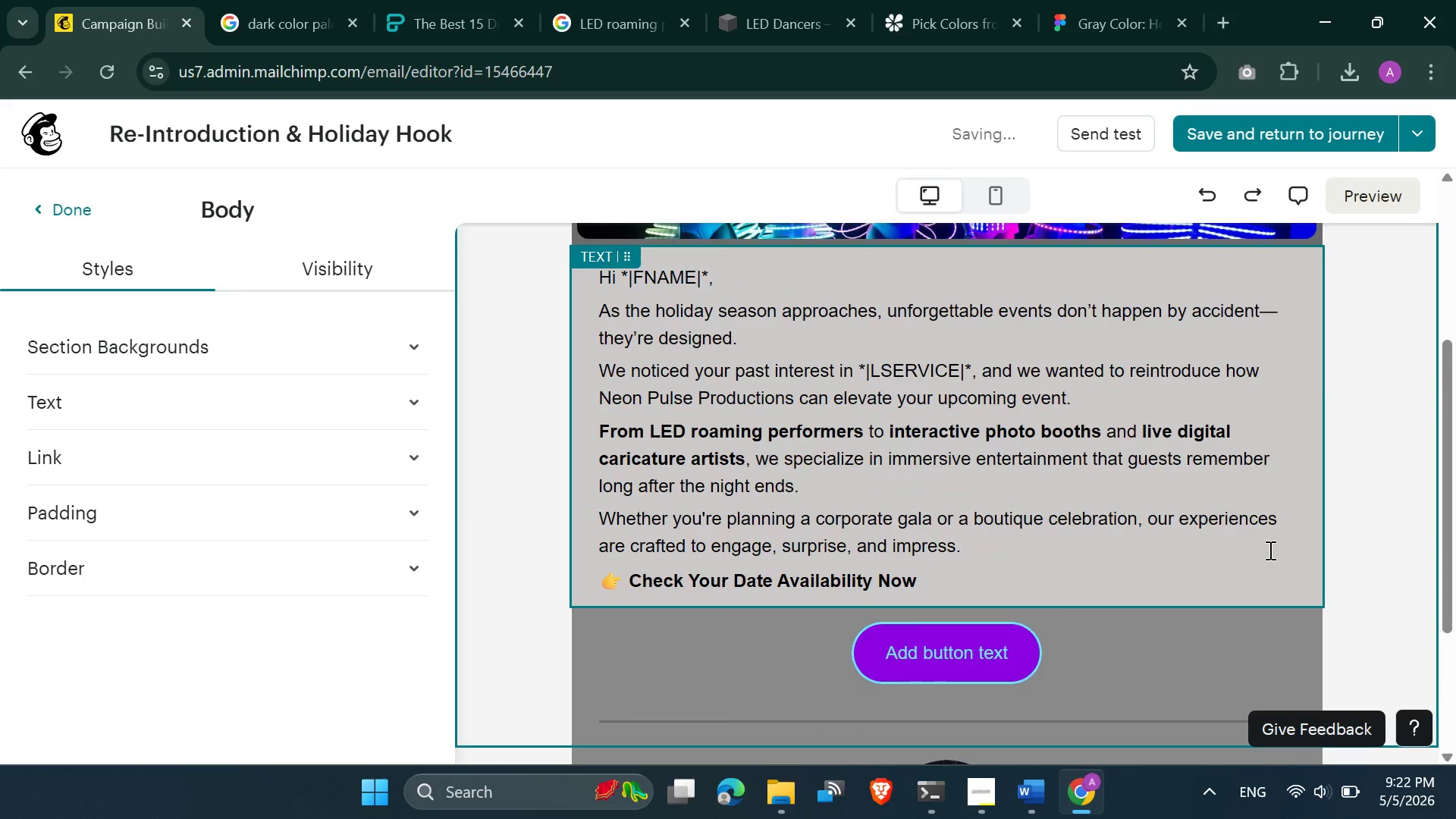 
key(Control+Z)
 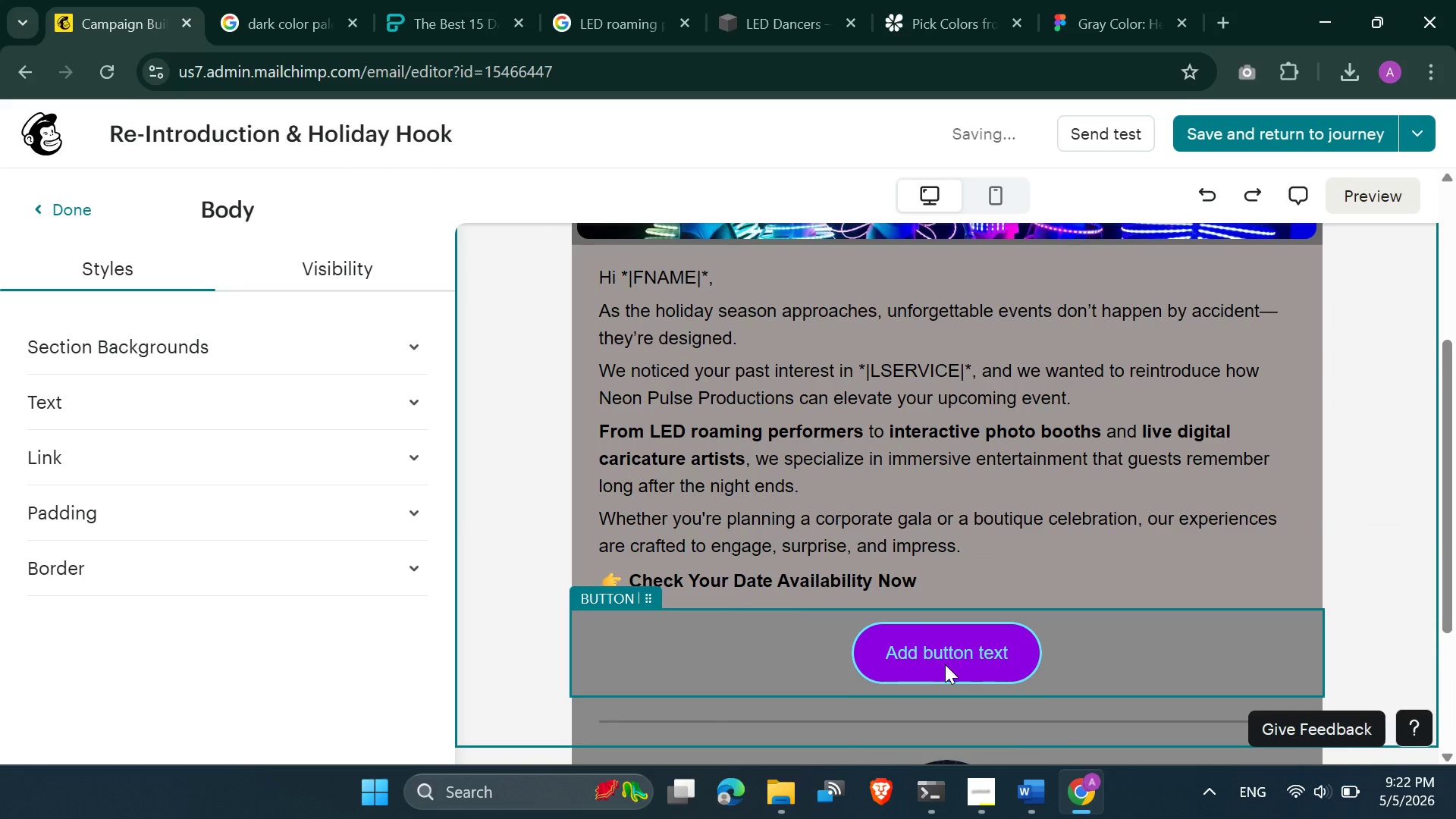 
left_click([770, 594])
 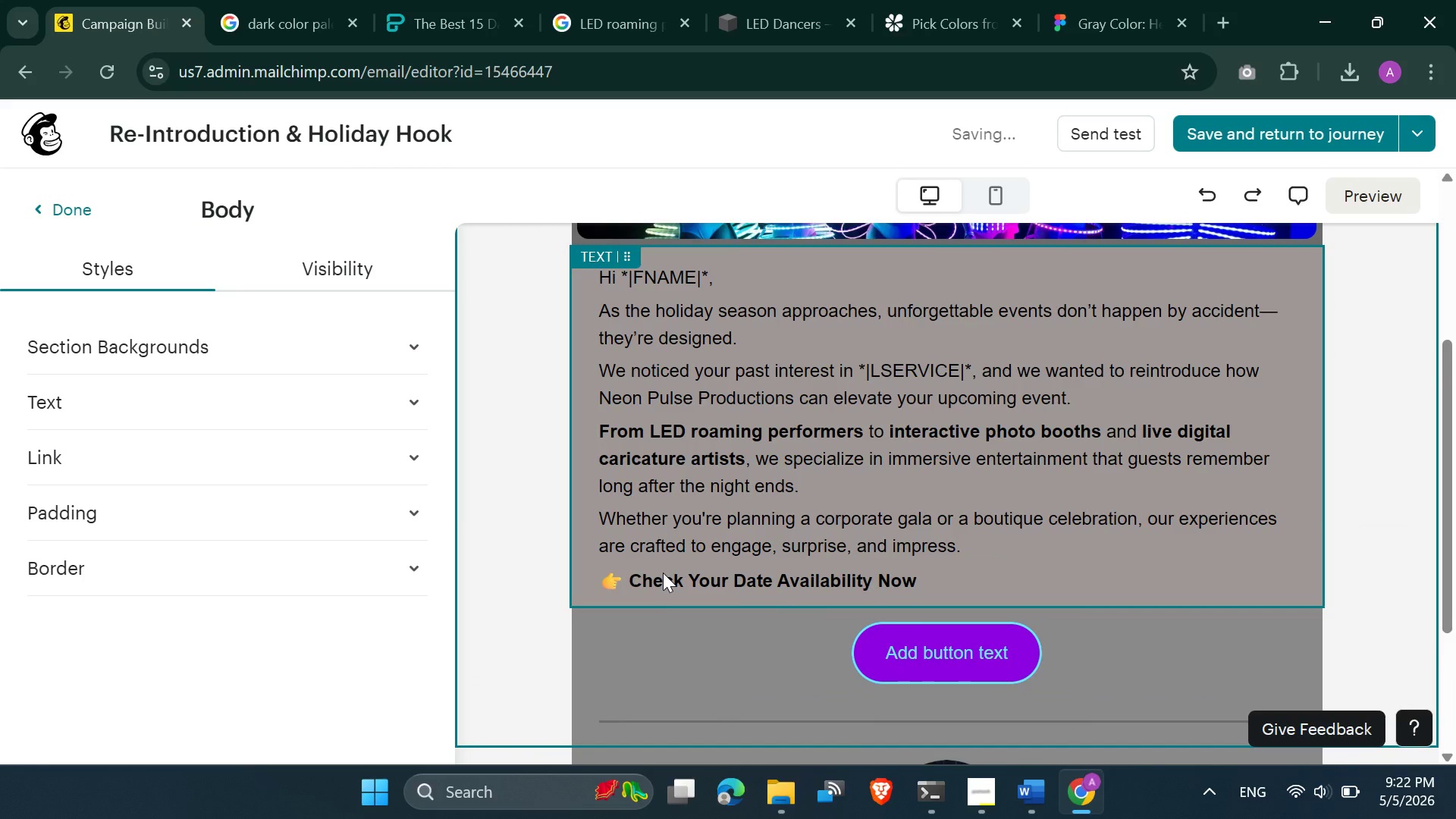 
left_click([657, 572])
 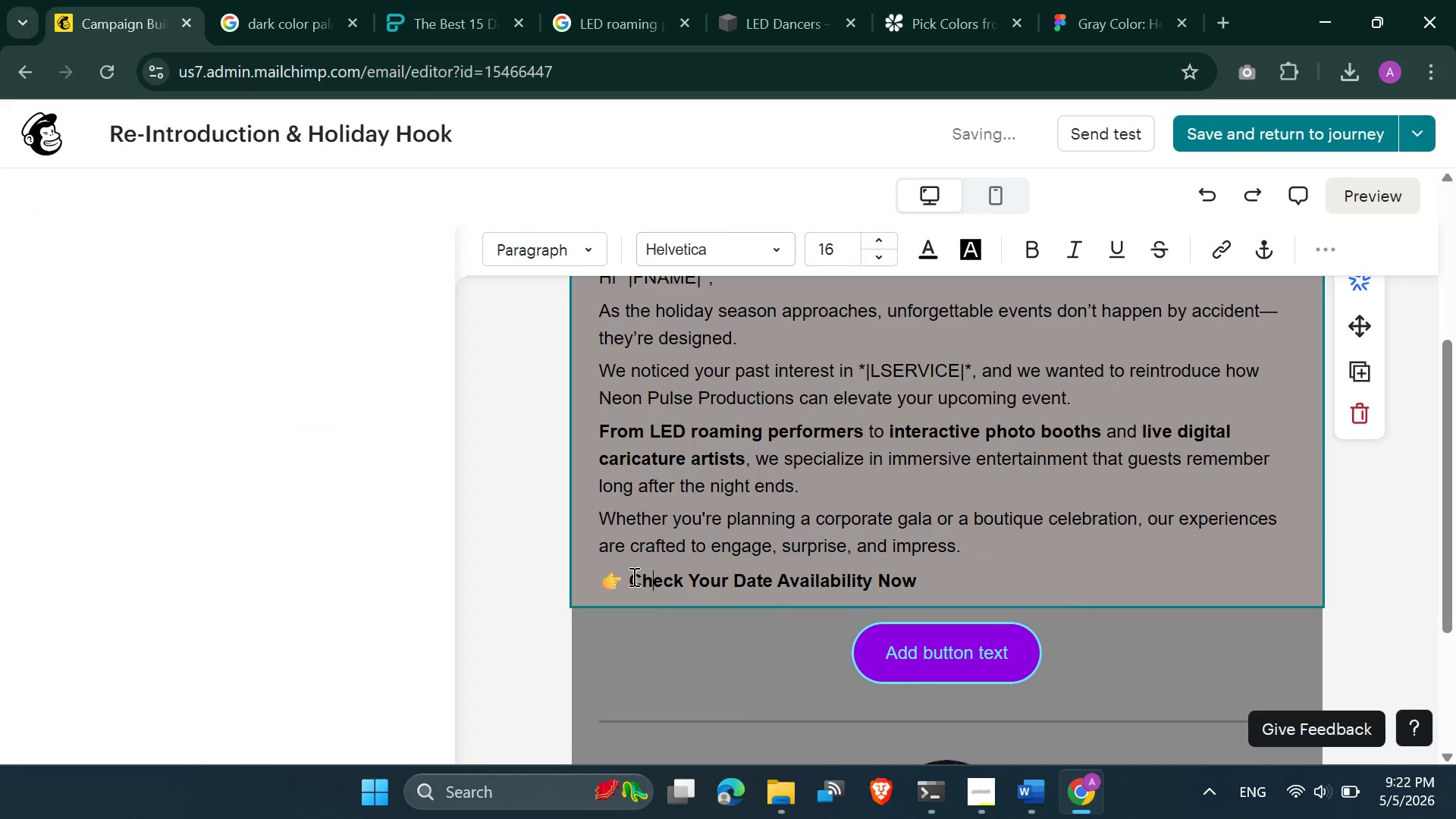 
left_click_drag(start_coordinate=[632, 576], to_coordinate=[796, 588])
 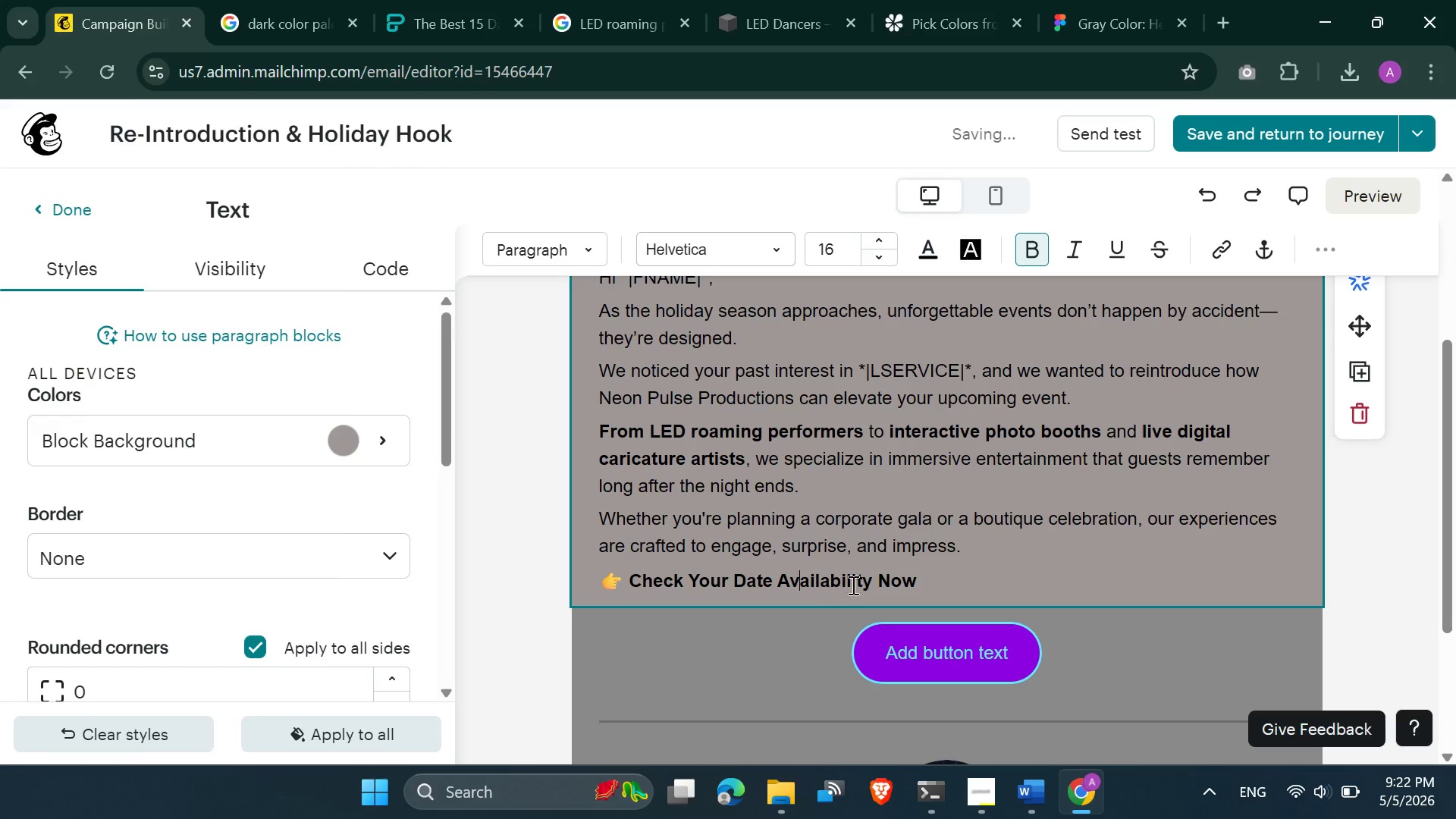 
left_click([852, 585])
 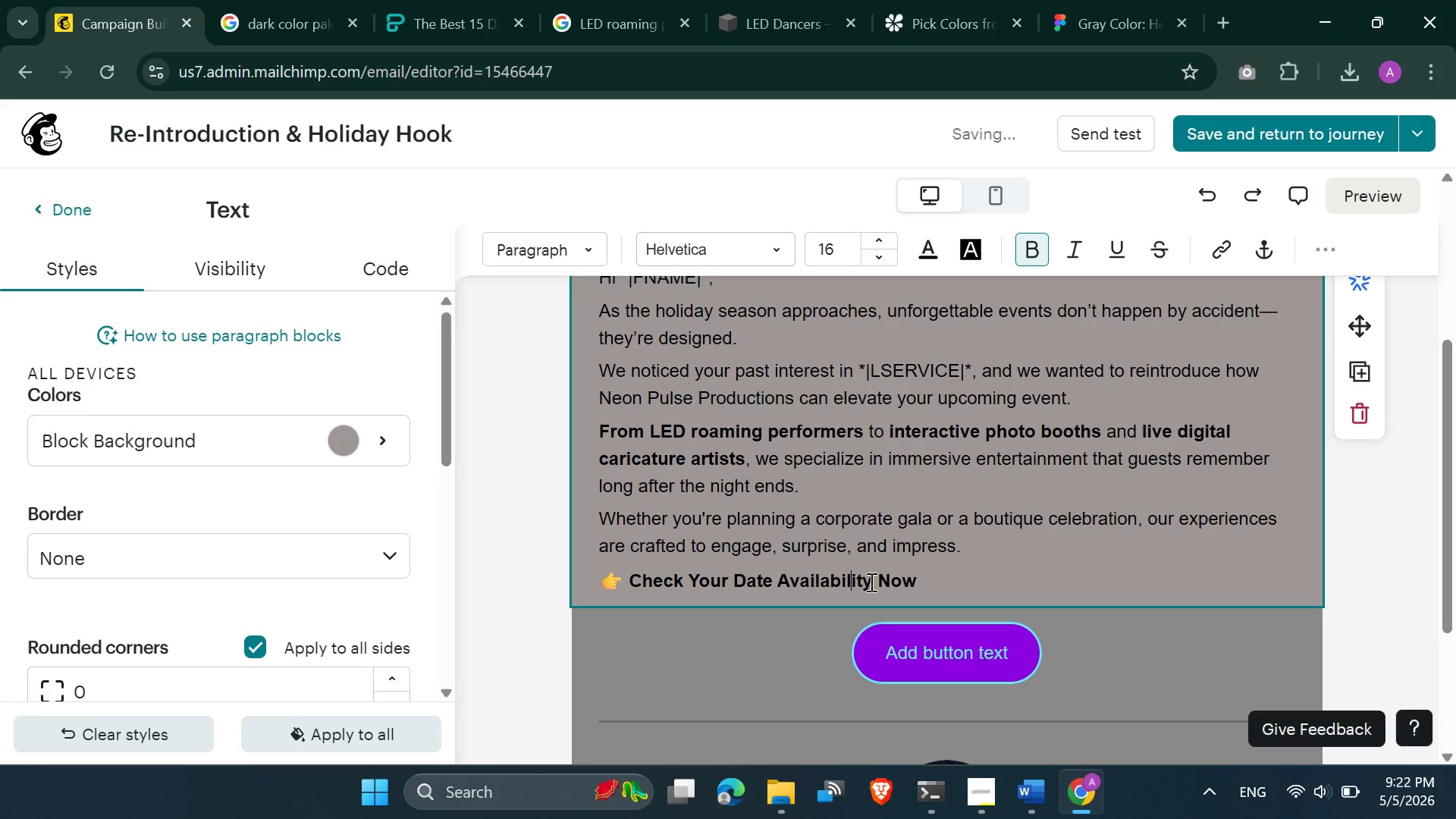 
left_click_drag(start_coordinate=[871, 581], to_coordinate=[633, 579])
 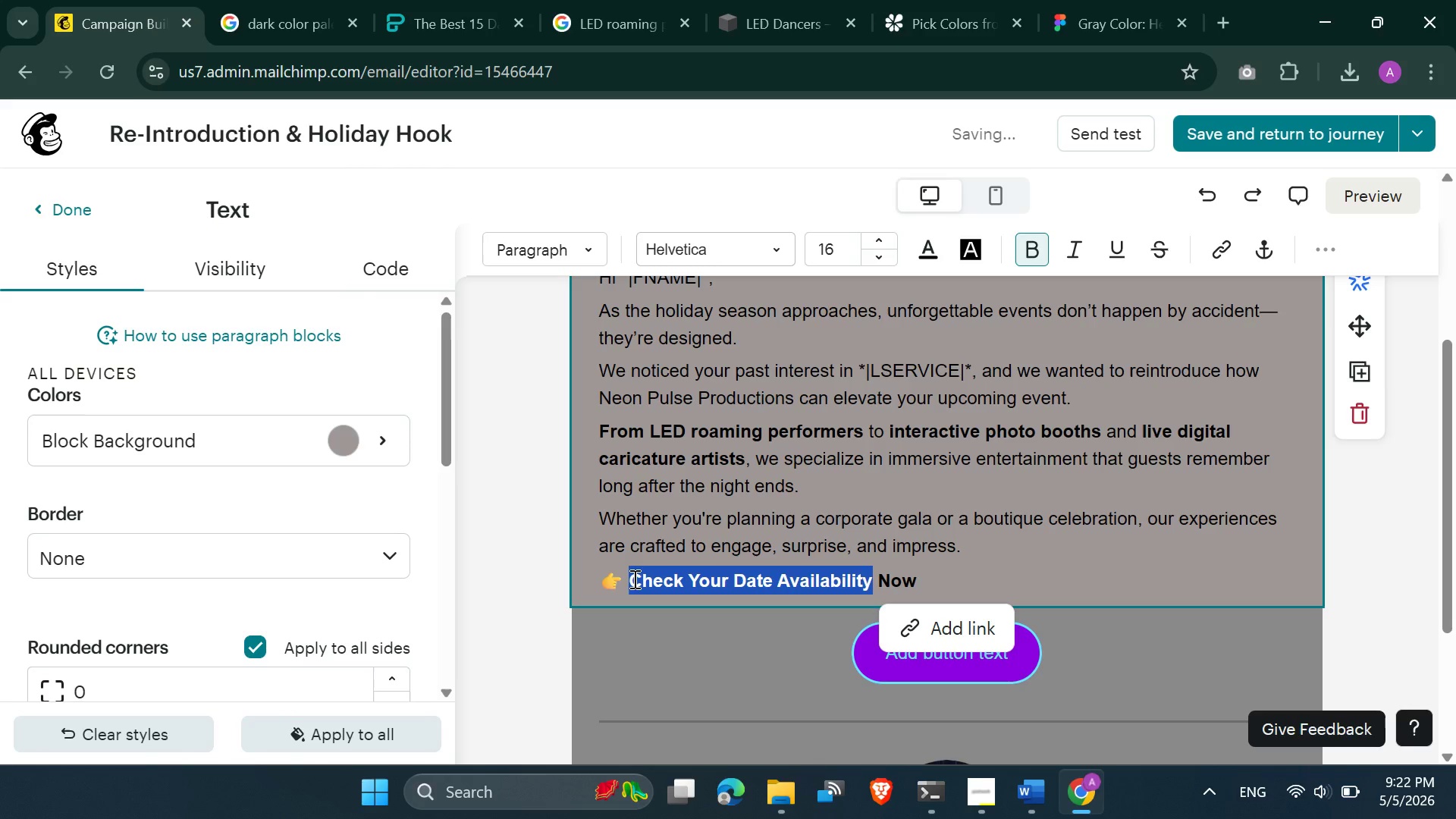 
key(Control+C)
 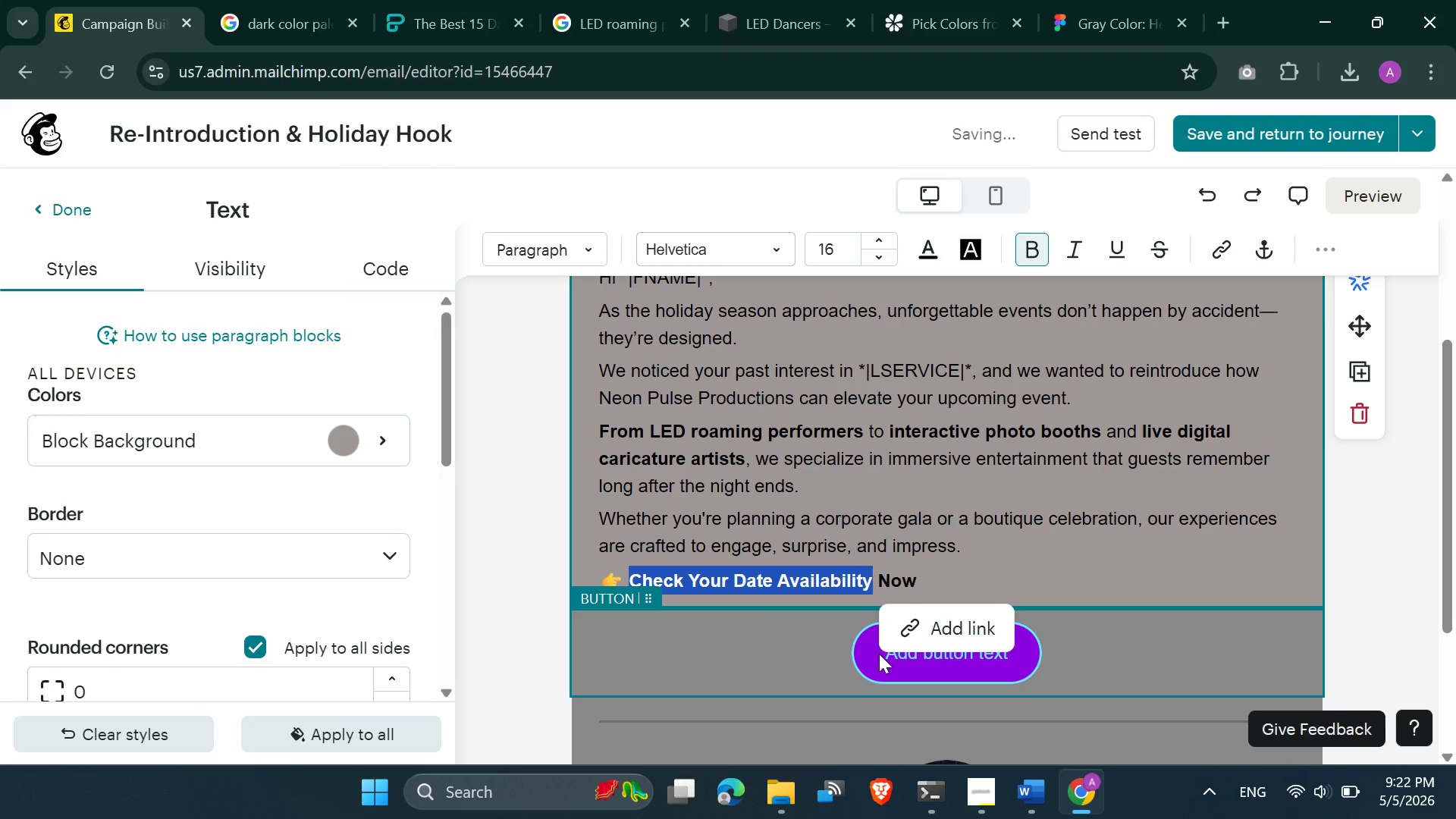 
left_click([884, 654])
 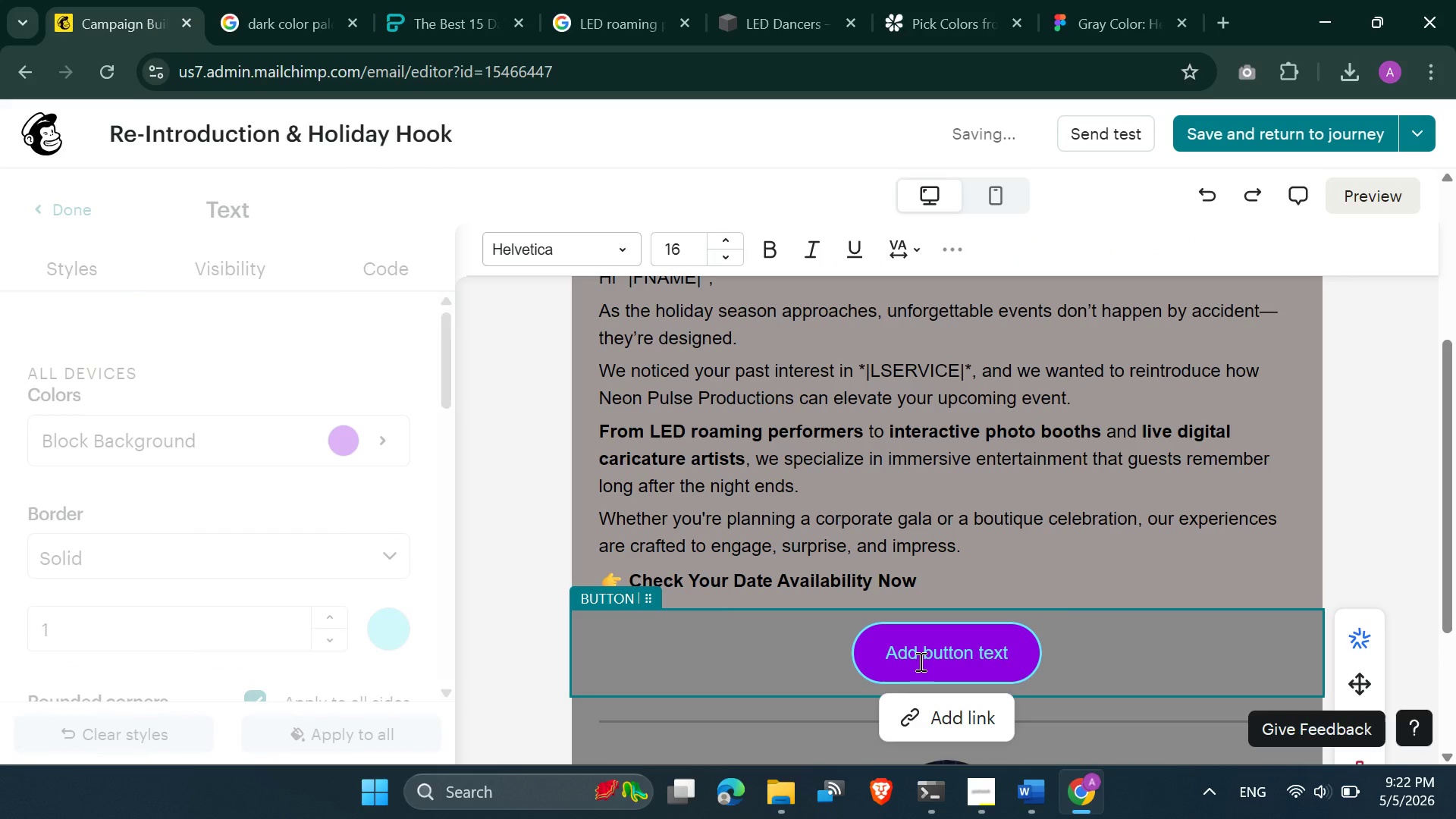 
double_click([919, 661])
 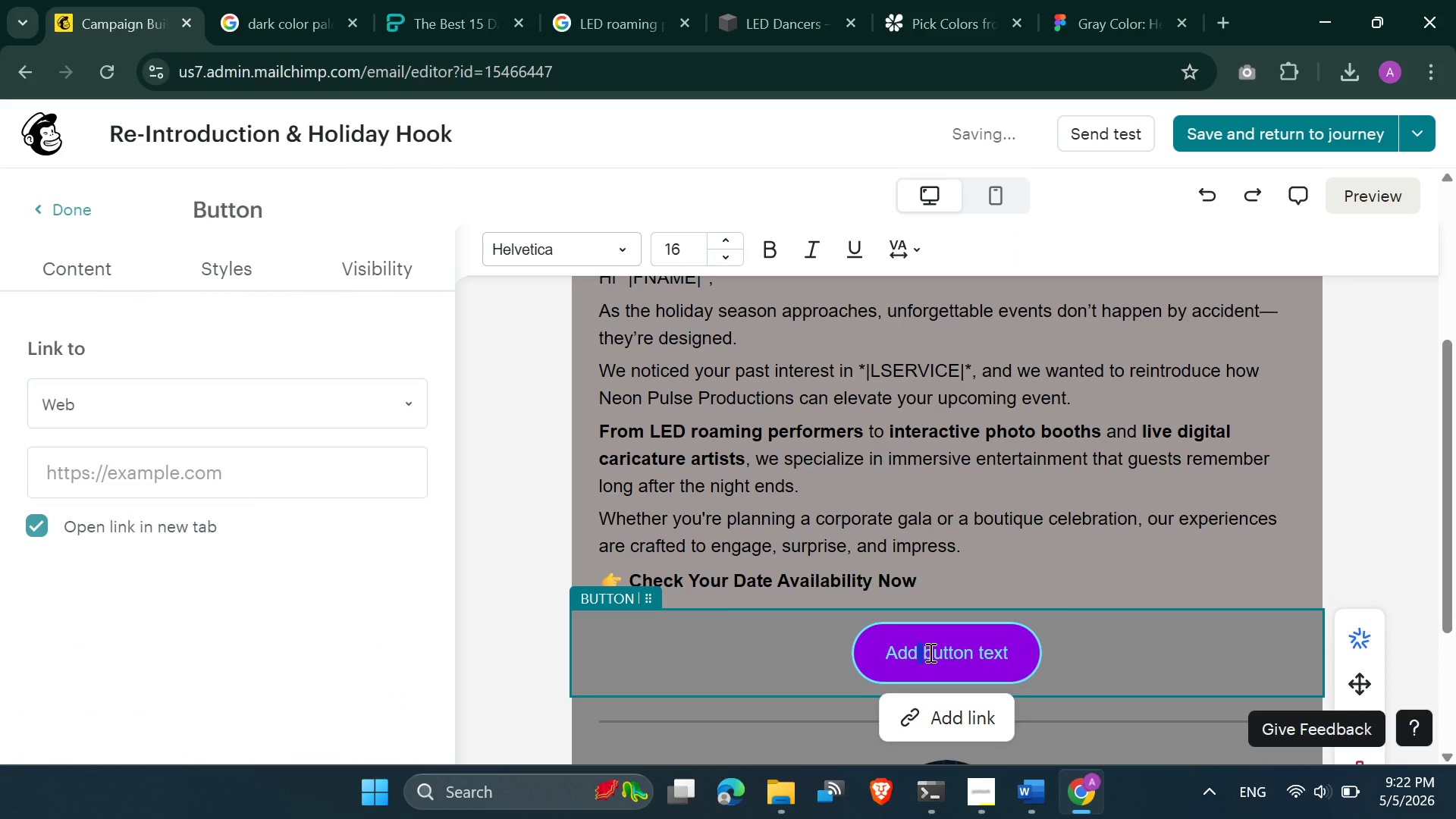 
double_click([930, 646])
 